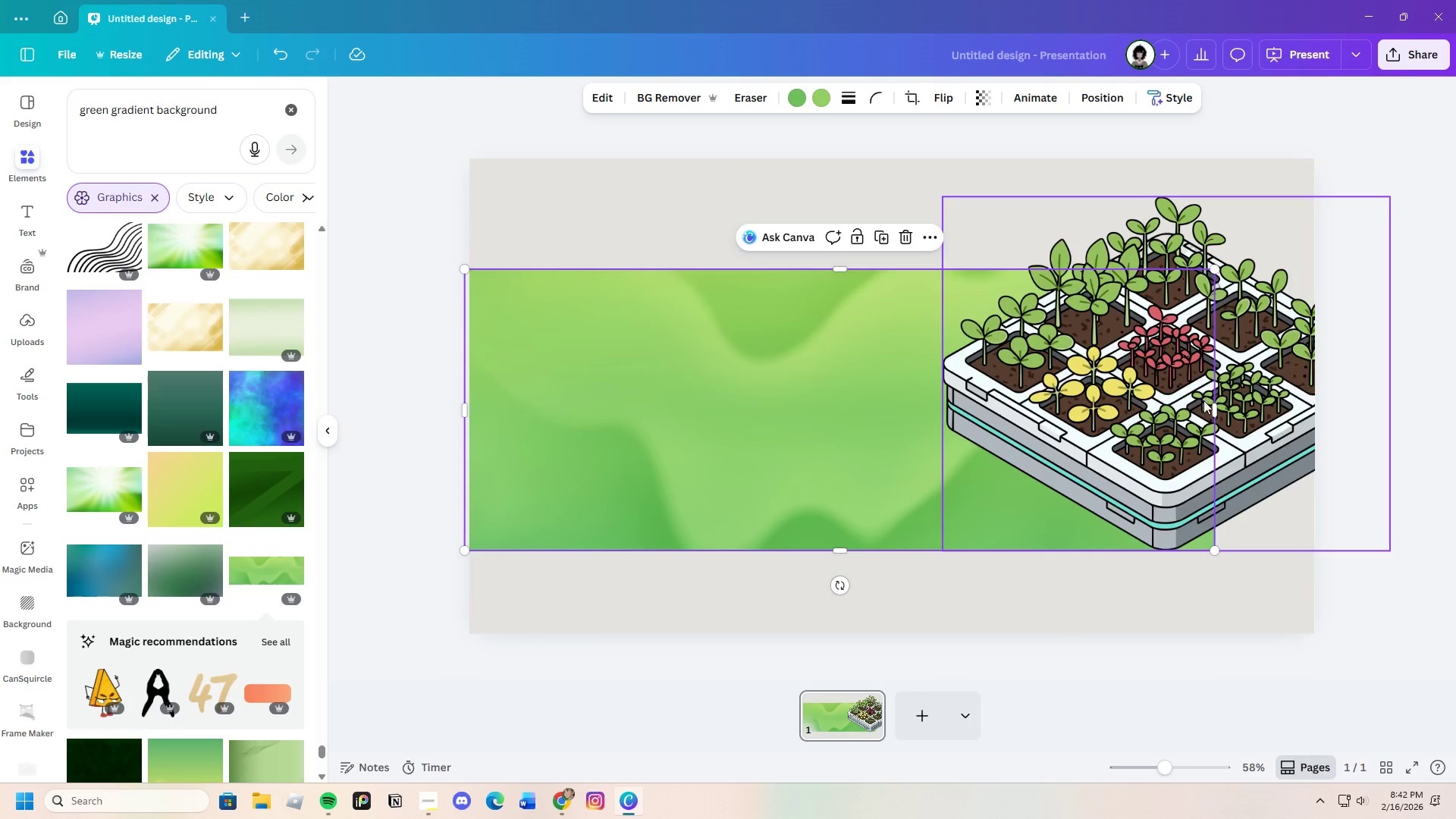 
left_click_drag(start_coordinate=[1213, 405], to_coordinate=[1336, 413])
 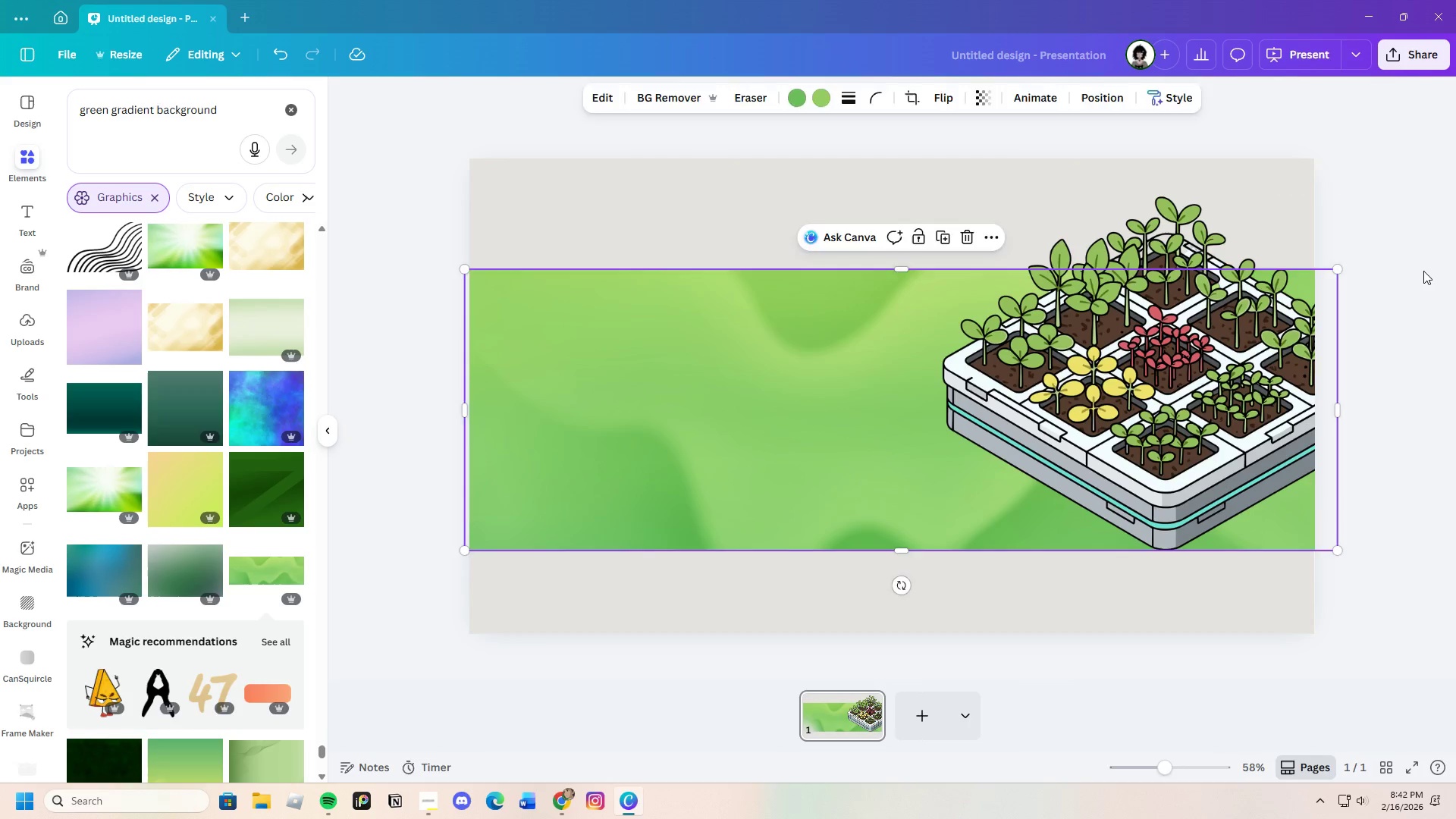 
left_click([1423, 271])
 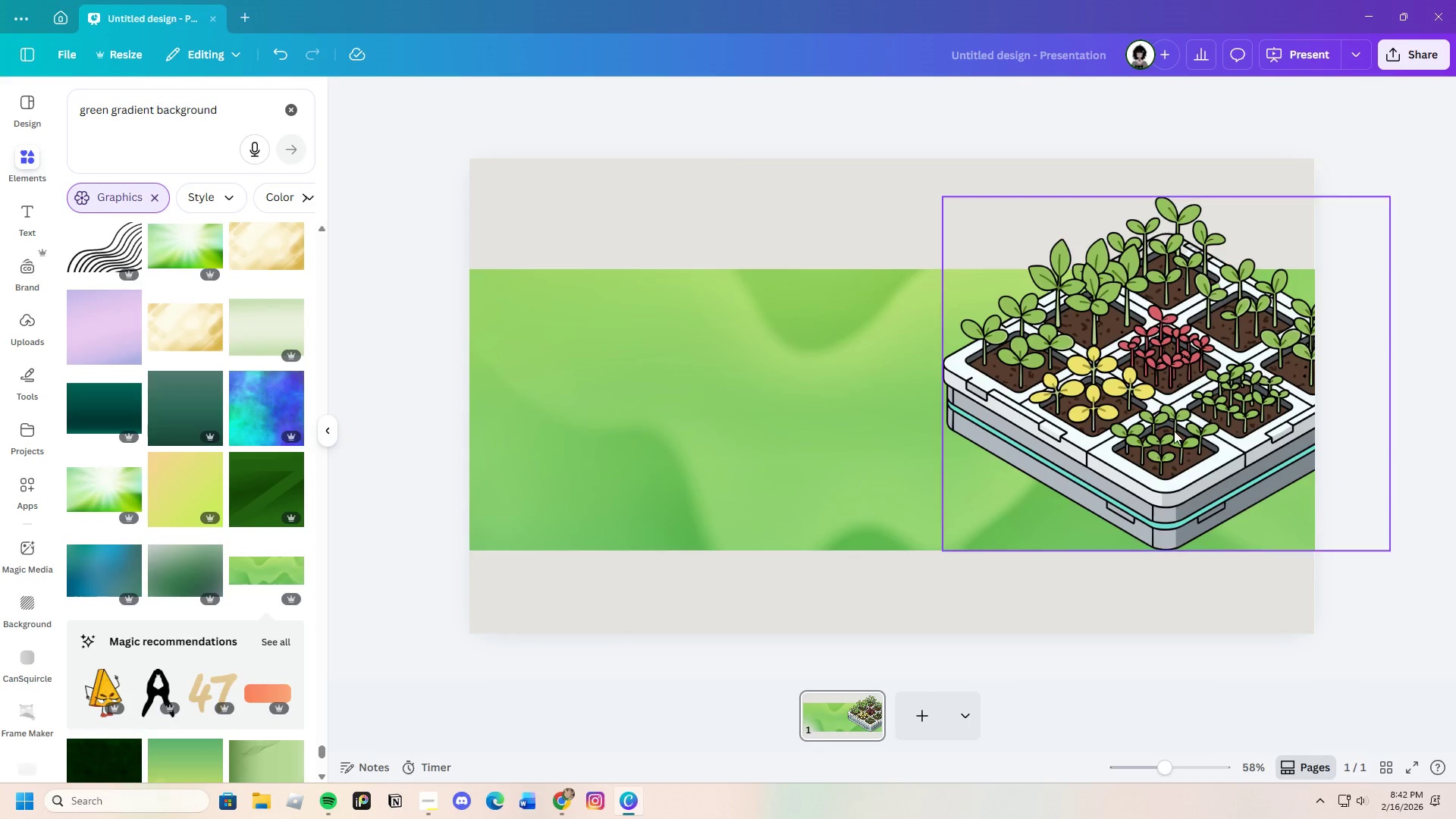 
left_click([1173, 431])
 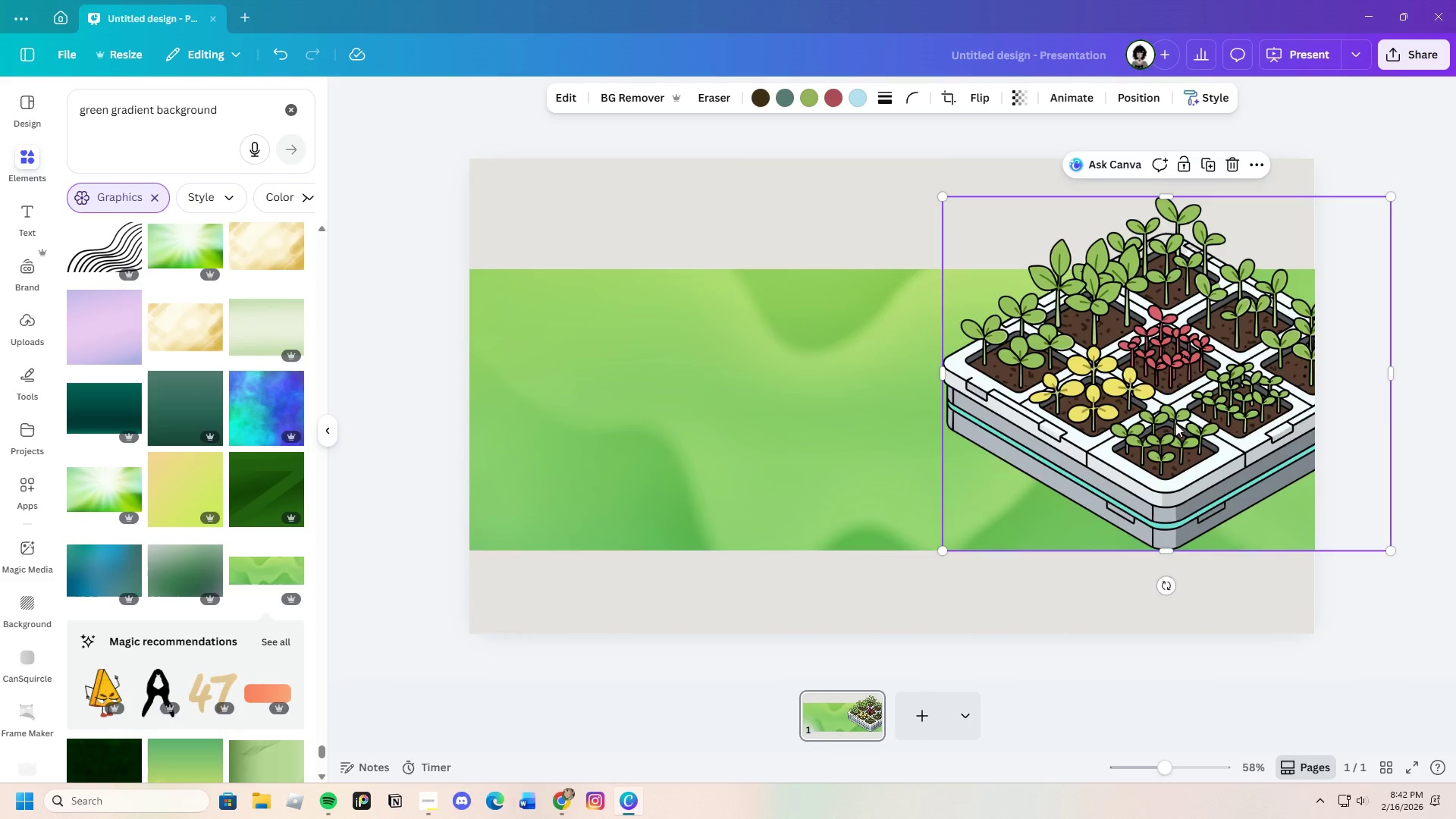 
left_click_drag(start_coordinate=[1174, 430], to_coordinate=[1177, 369])
 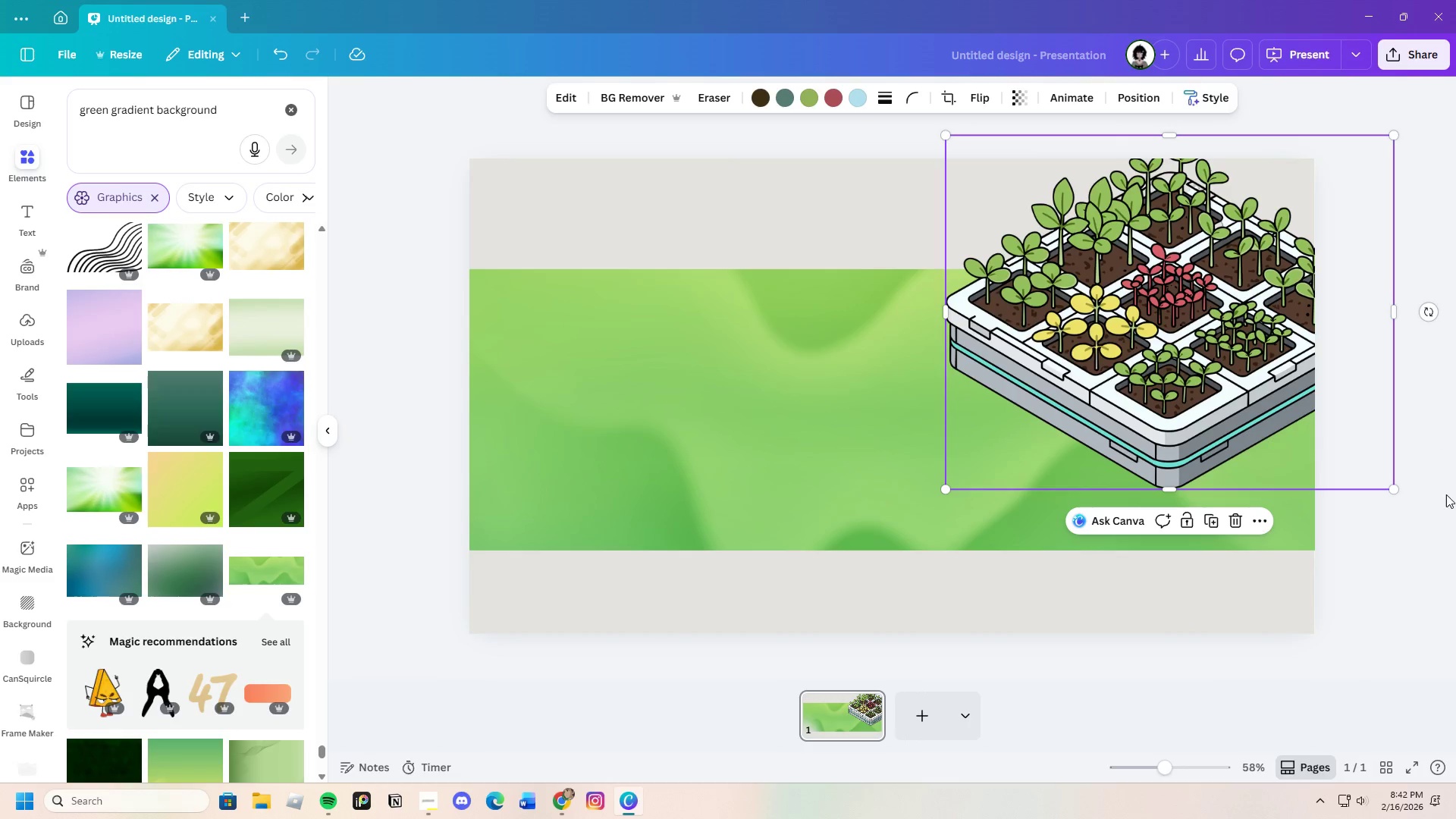 
left_click([1439, 526])
 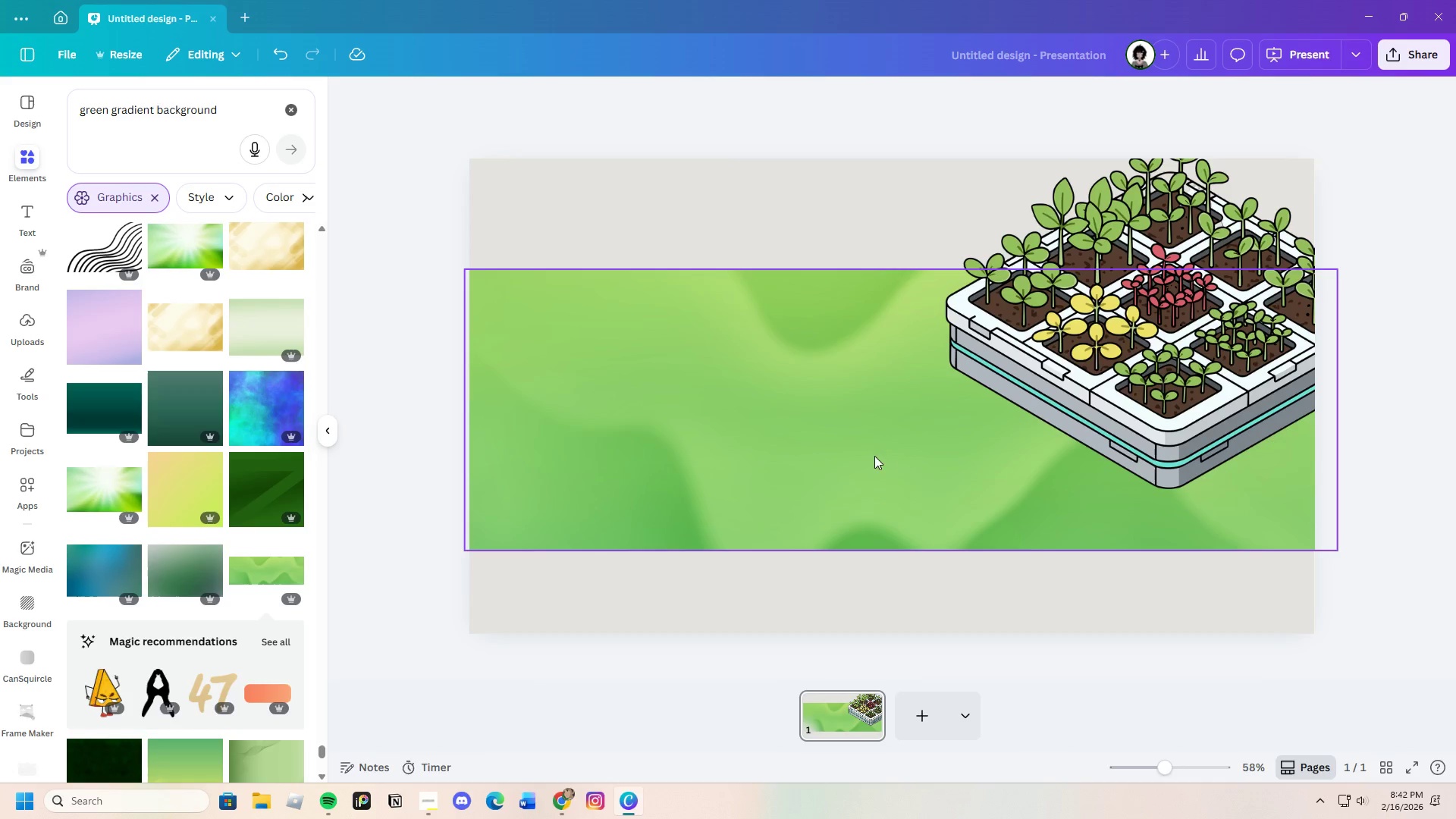 
wait(5.62)
 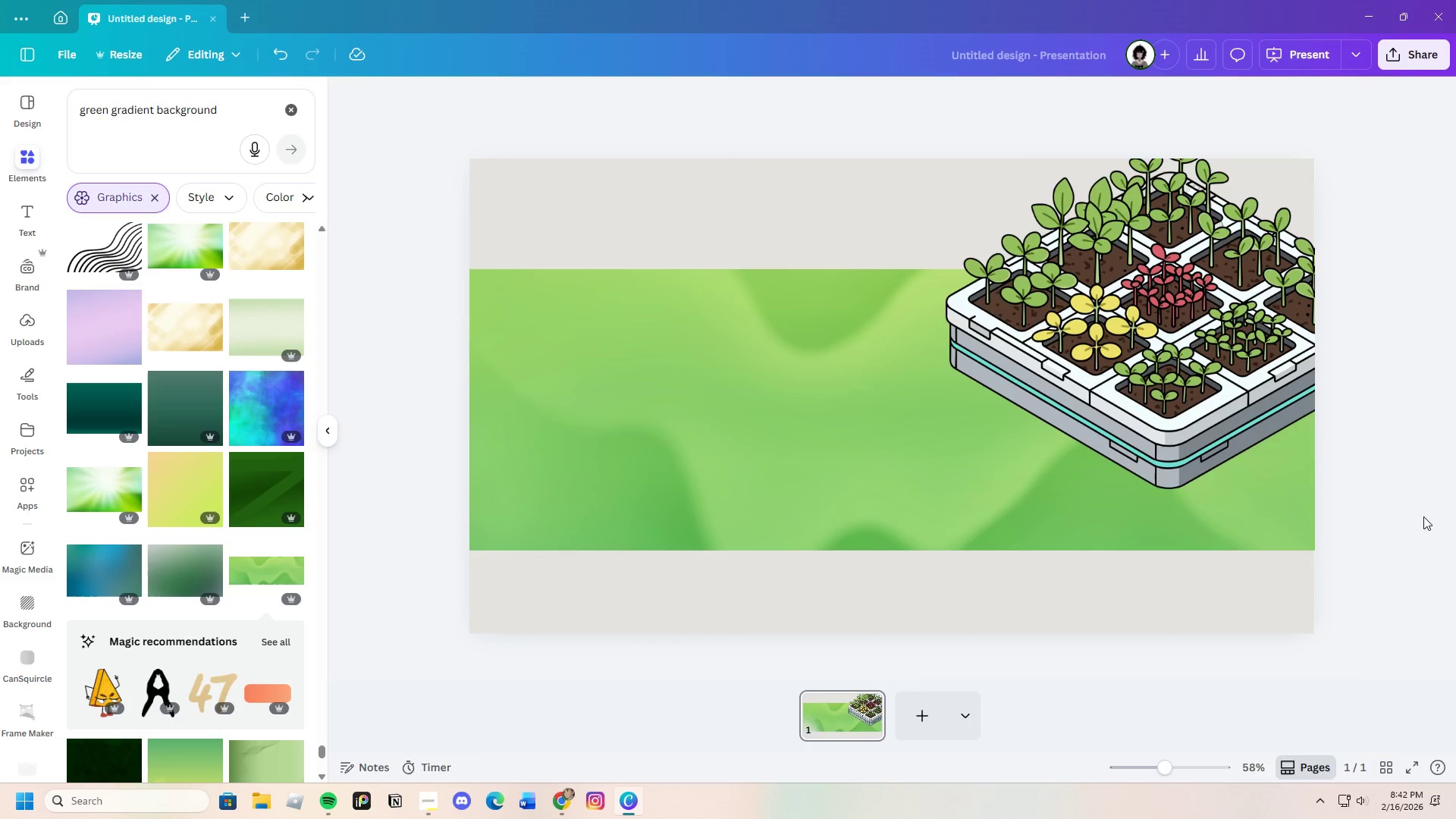 
left_click([963, 232])
 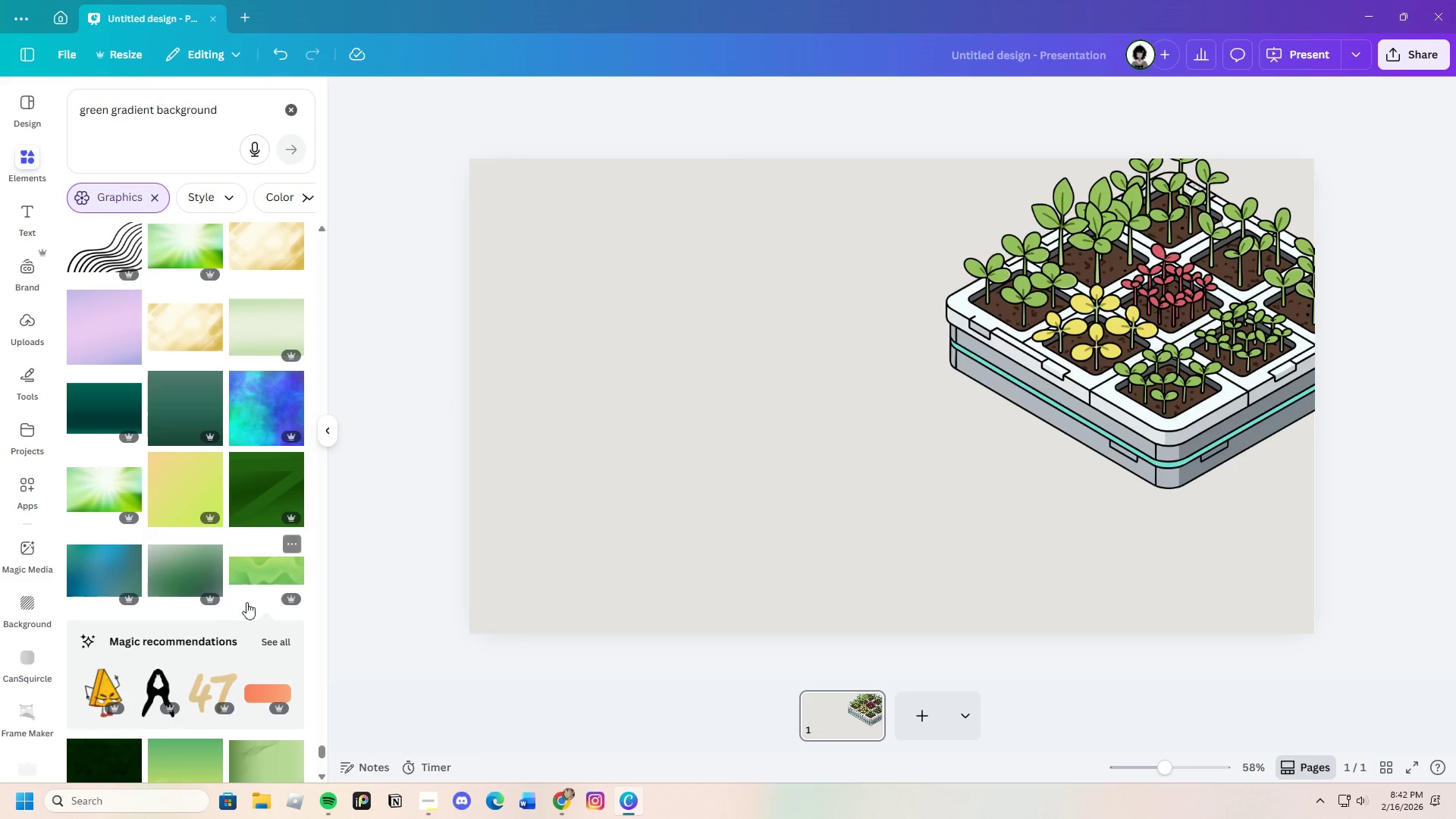 
scroll: coordinate [231, 597], scroll_direction: down, amount: 25.0
 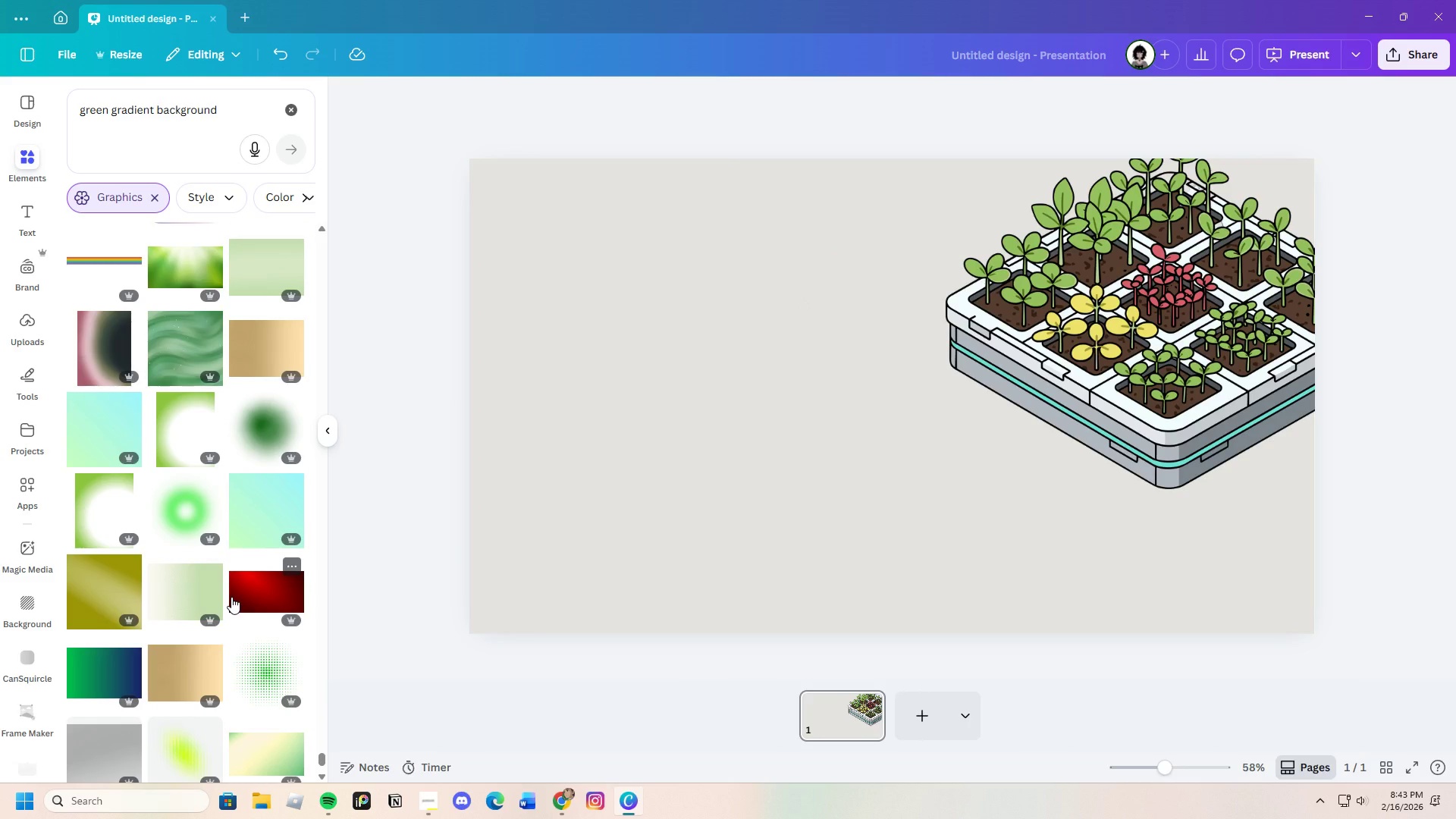 
scroll: coordinate [229, 597], scroll_direction: down, amount: 9.0
 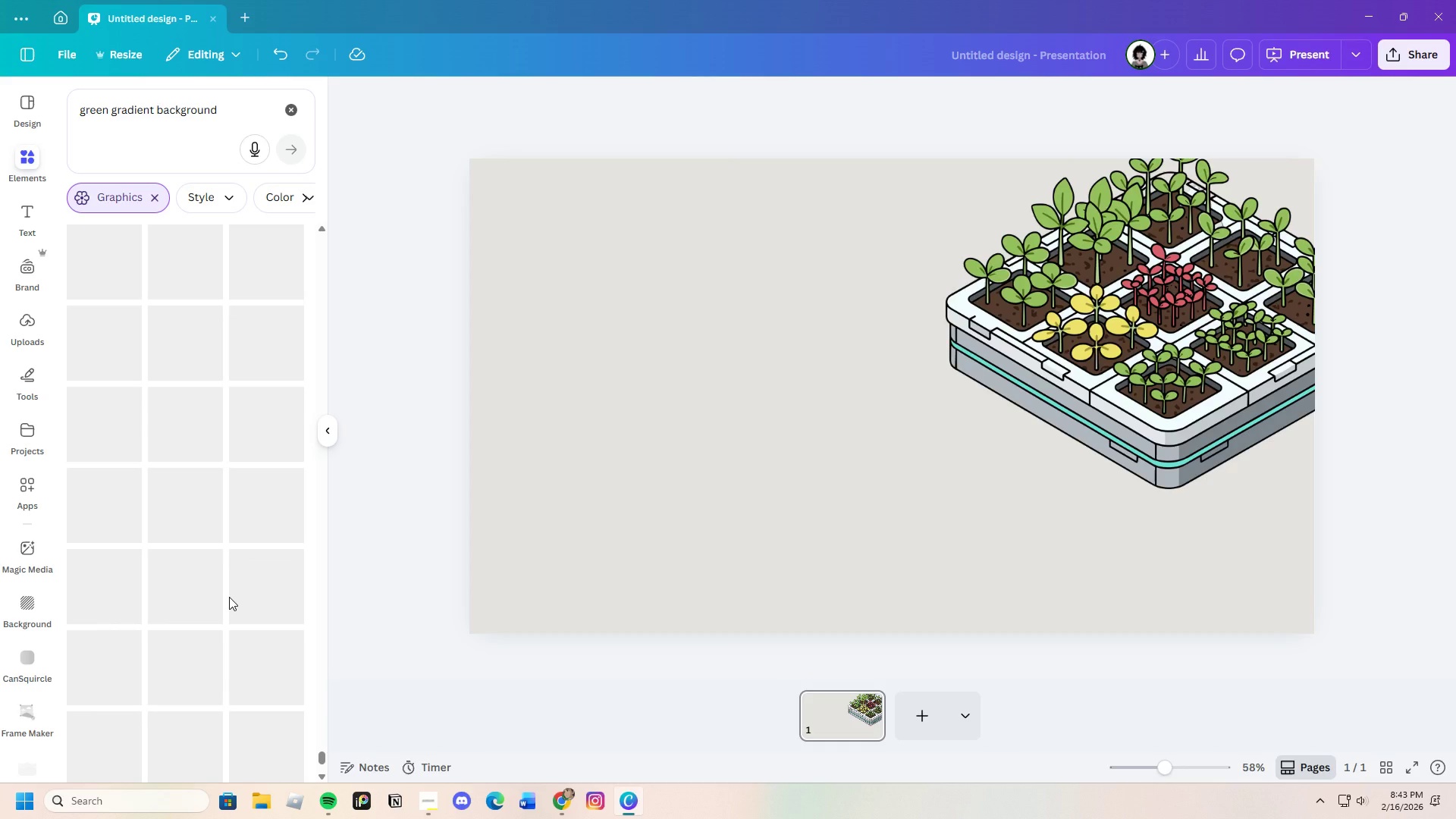 
scroll: coordinate [229, 597], scroll_direction: up, amount: 3.0
 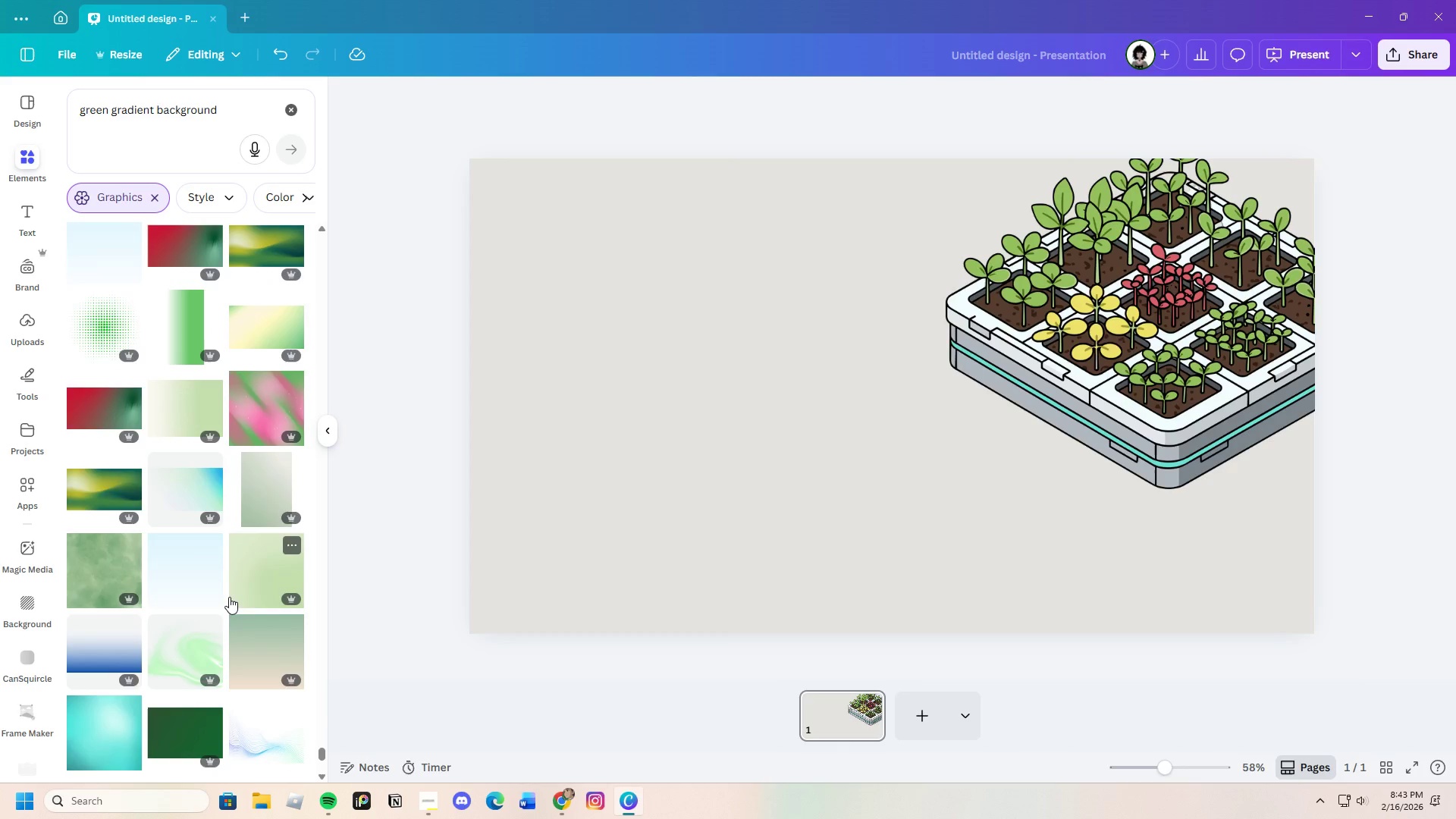 
scroll: coordinate [229, 597], scroll_direction: down, amount: 3.0
 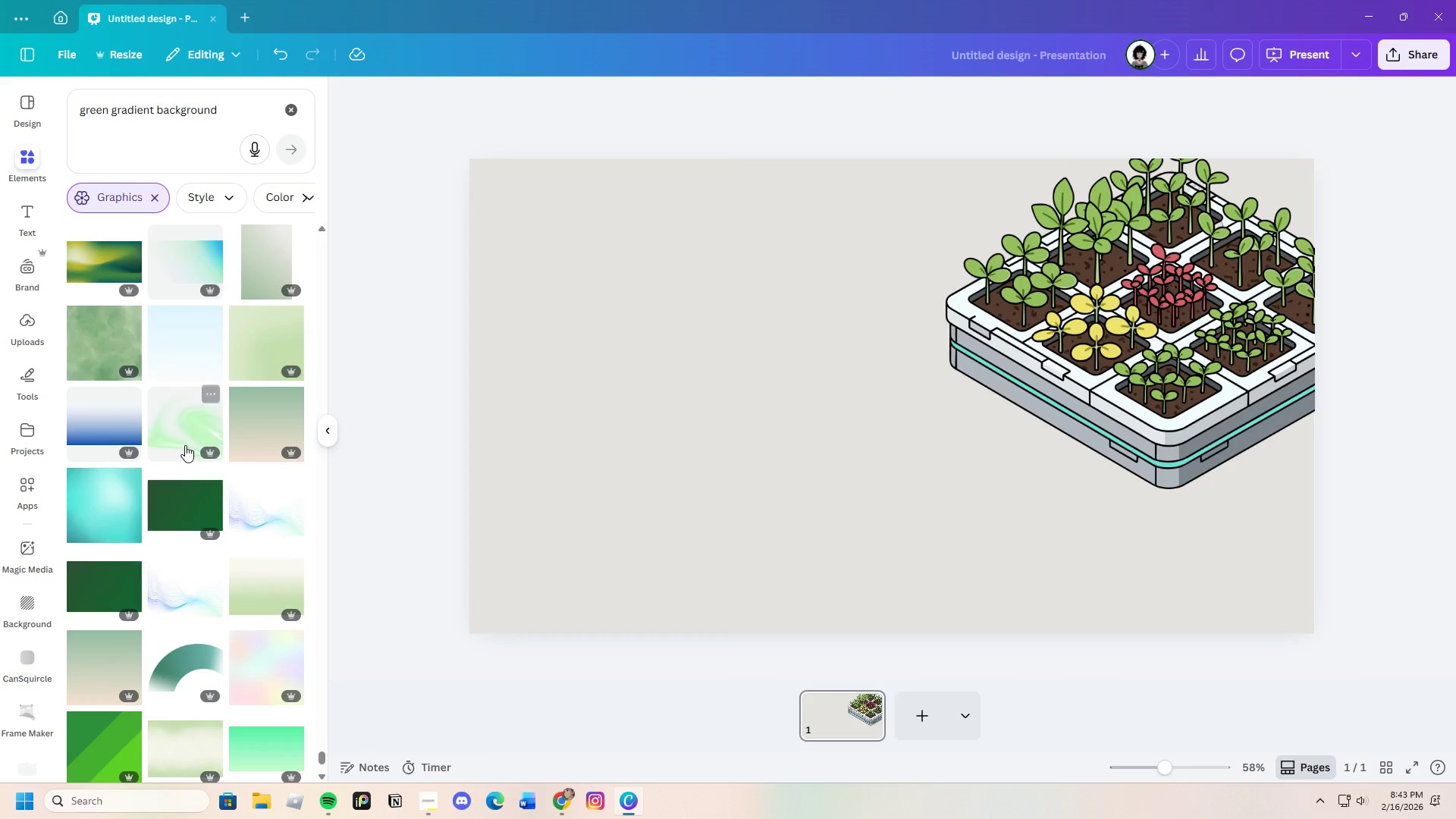 
left_click([179, 421])
 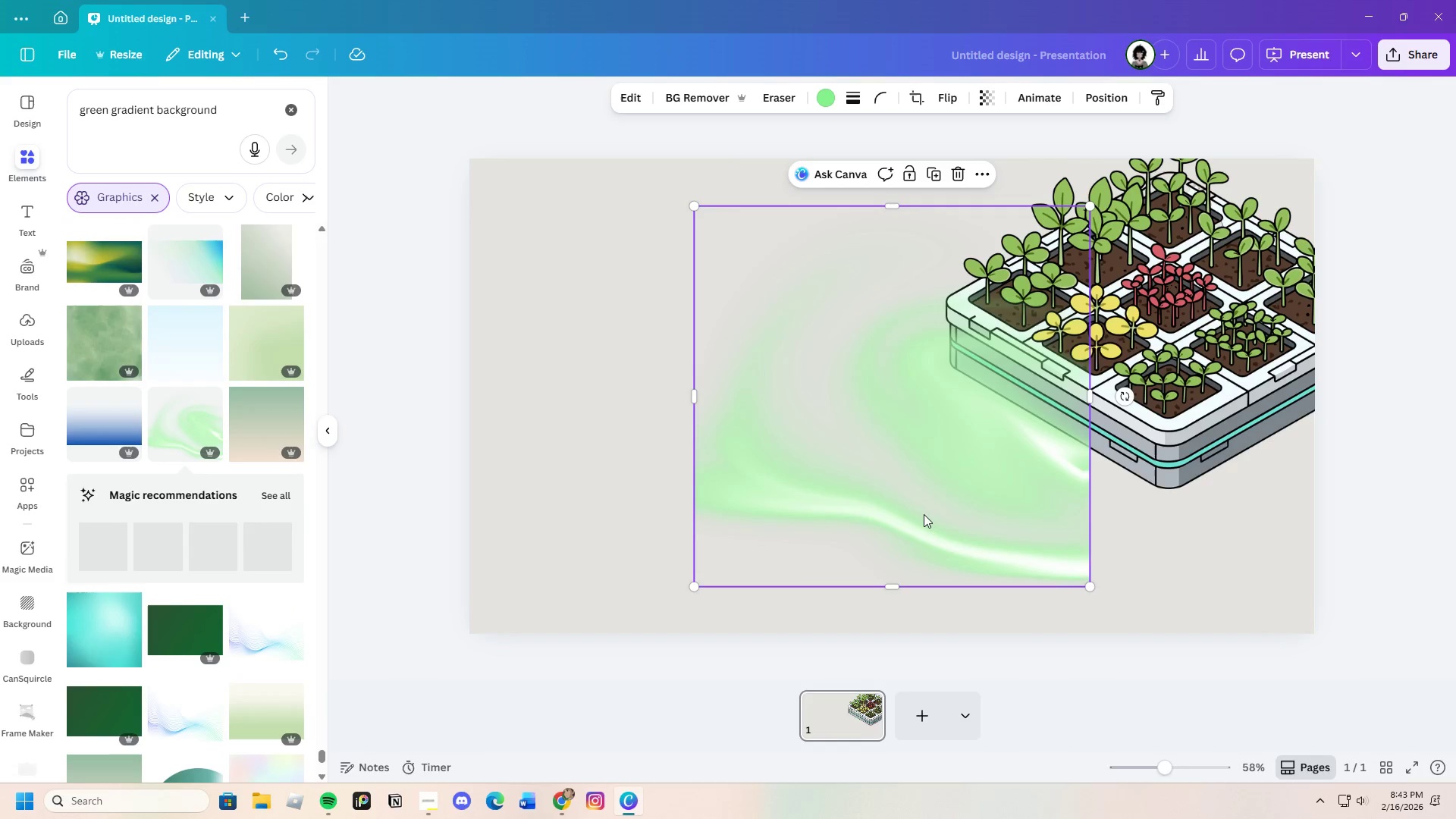 
left_click_drag(start_coordinate=[924, 515], to_coordinate=[918, 464])
 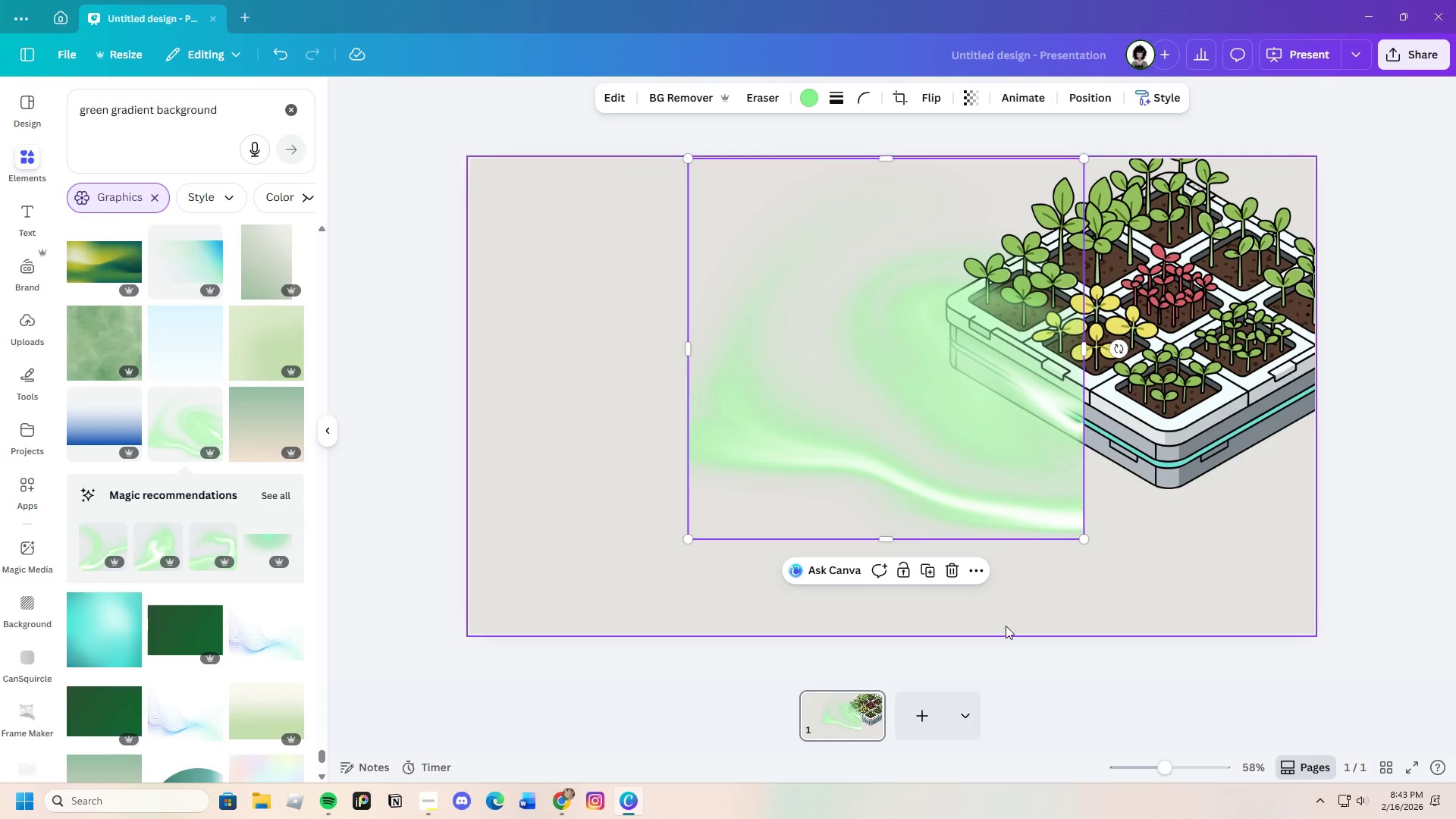 
left_click([958, 573])
 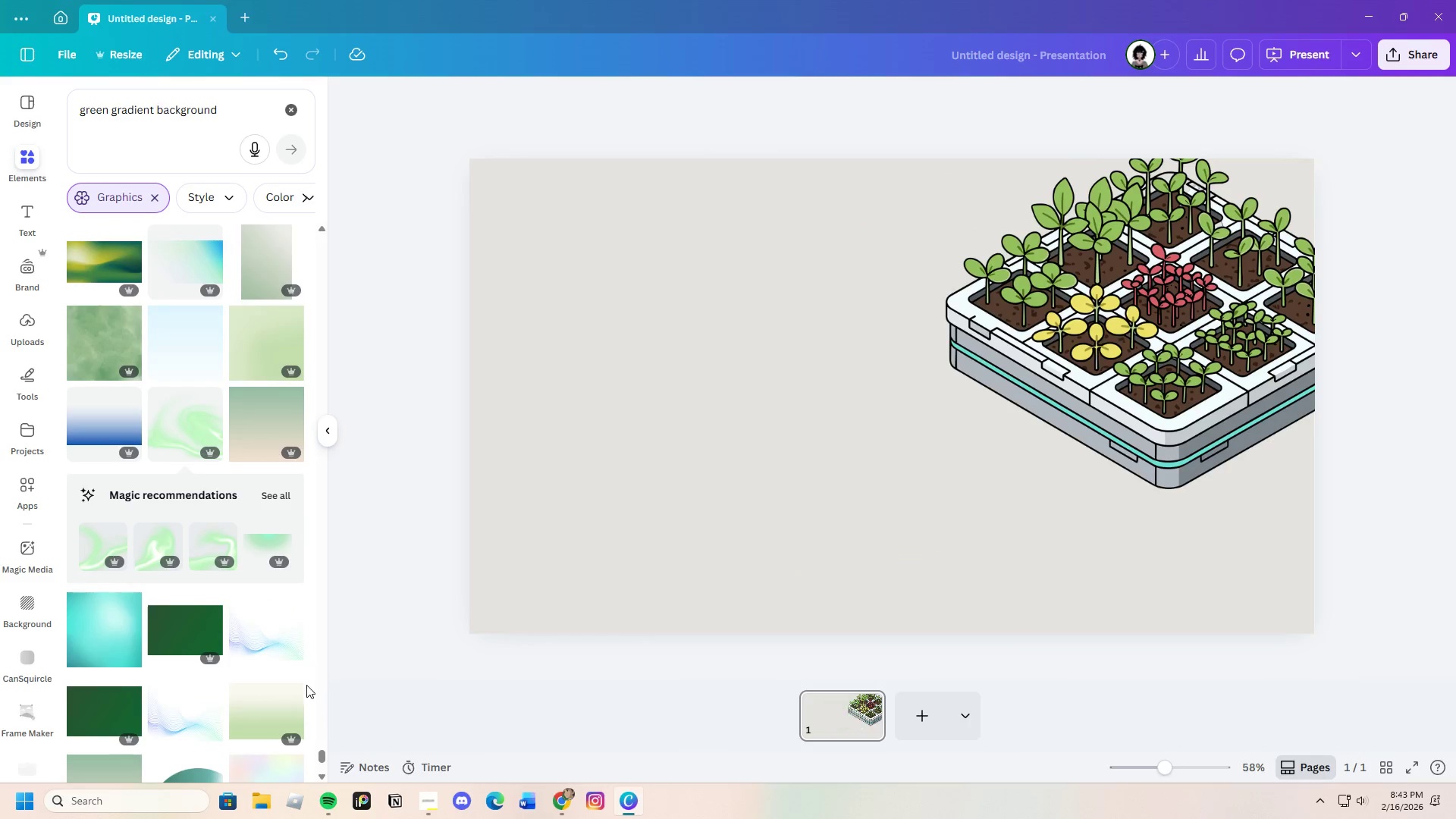 
scroll: coordinate [257, 658], scroll_direction: down, amount: 18.0
 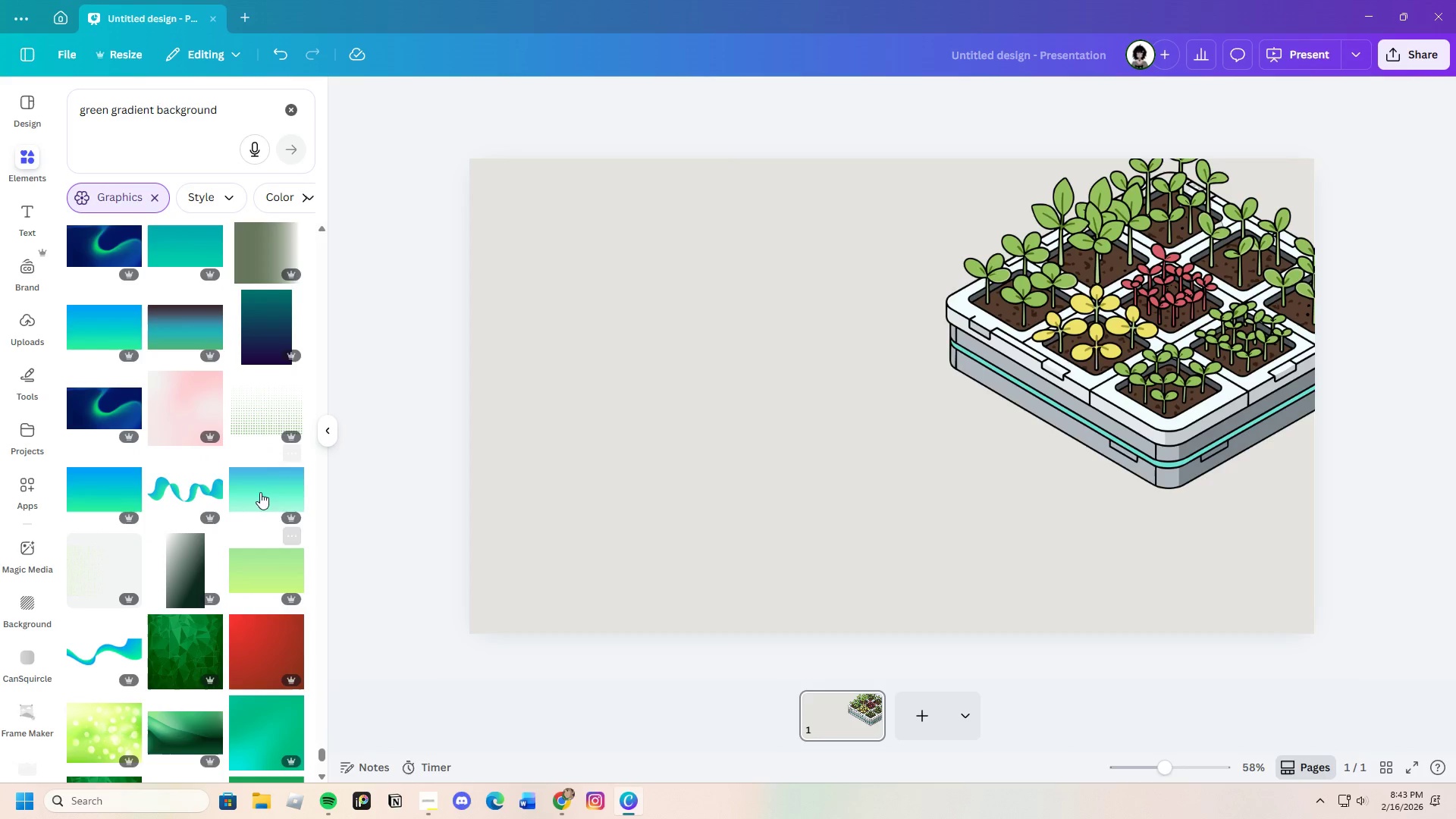 
left_click([265, 415])
 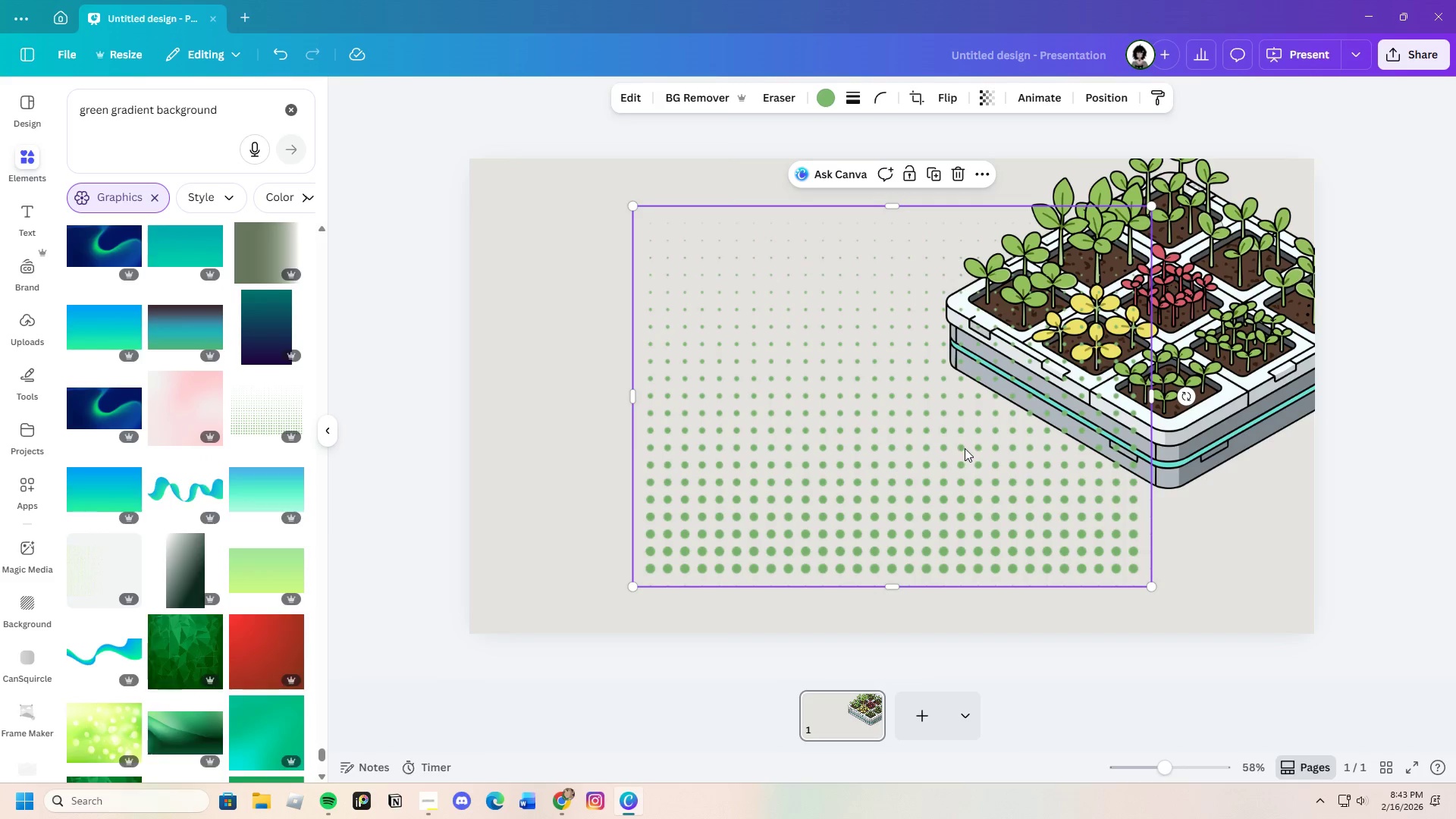 
left_click_drag(start_coordinate=[962, 447], to_coordinate=[1072, 453])
 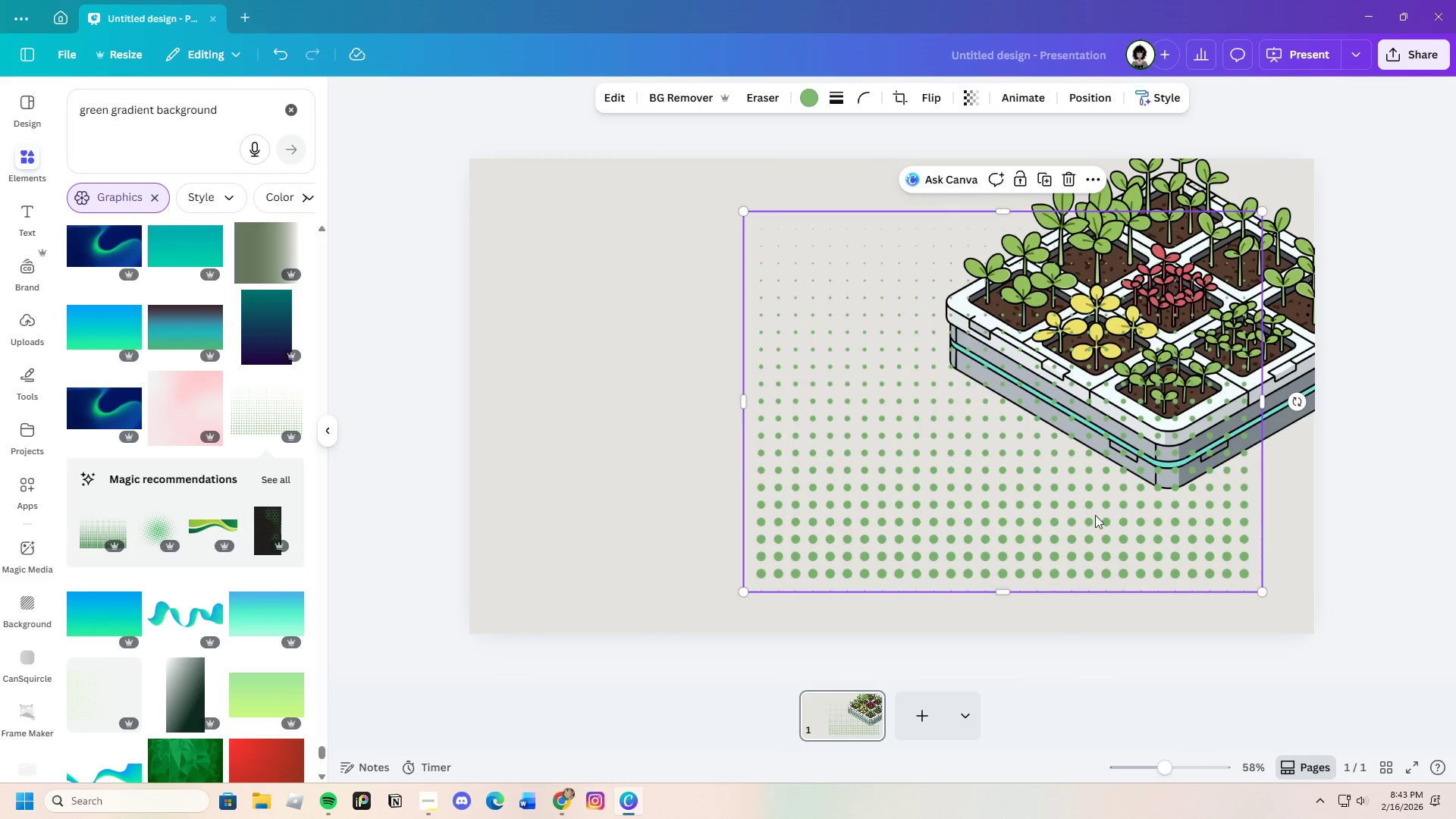 
left_click_drag(start_coordinate=[1059, 507], to_coordinate=[960, 476])
 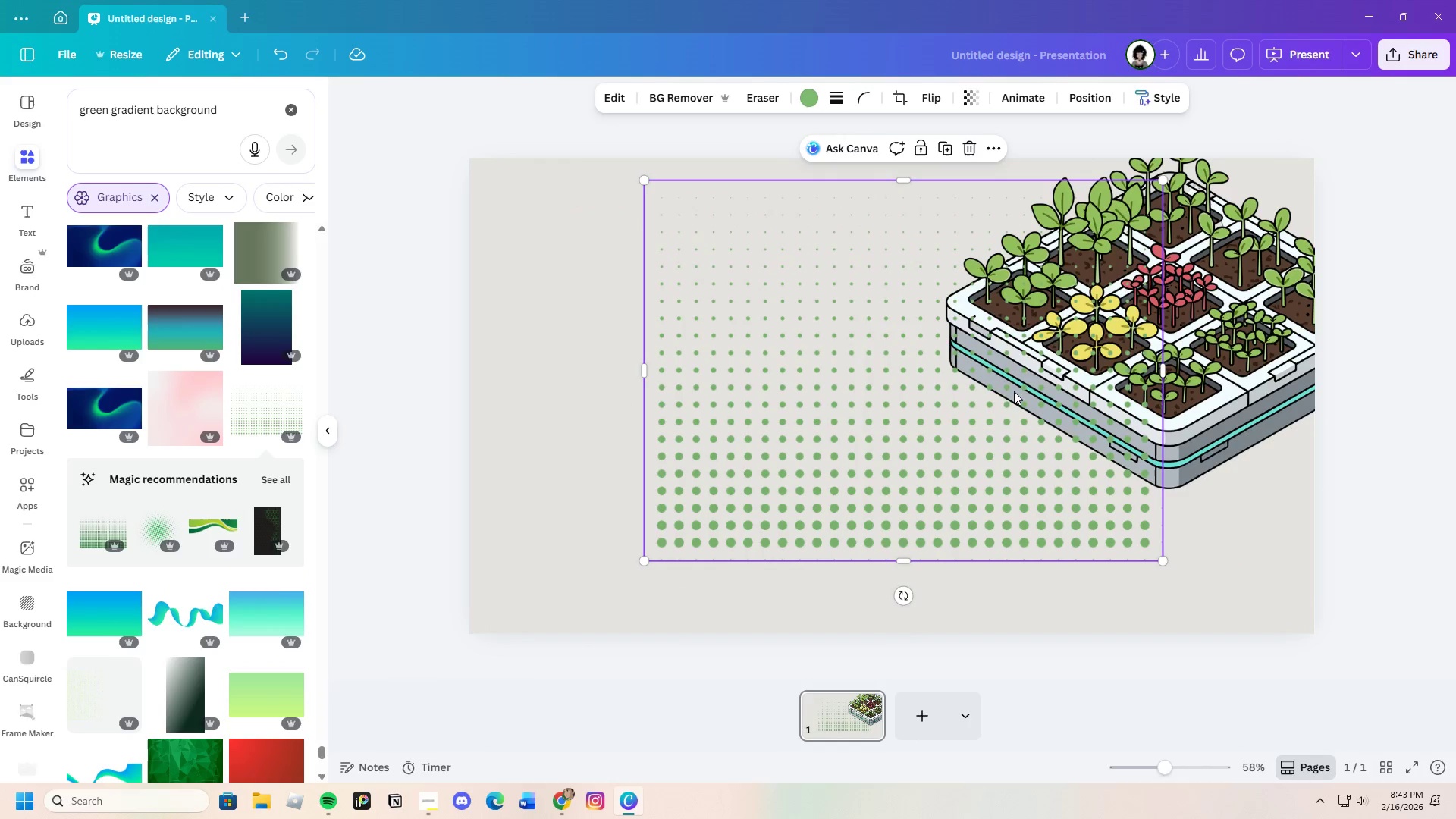 
left_click_drag(start_coordinate=[974, 383], to_coordinate=[896, 407])
 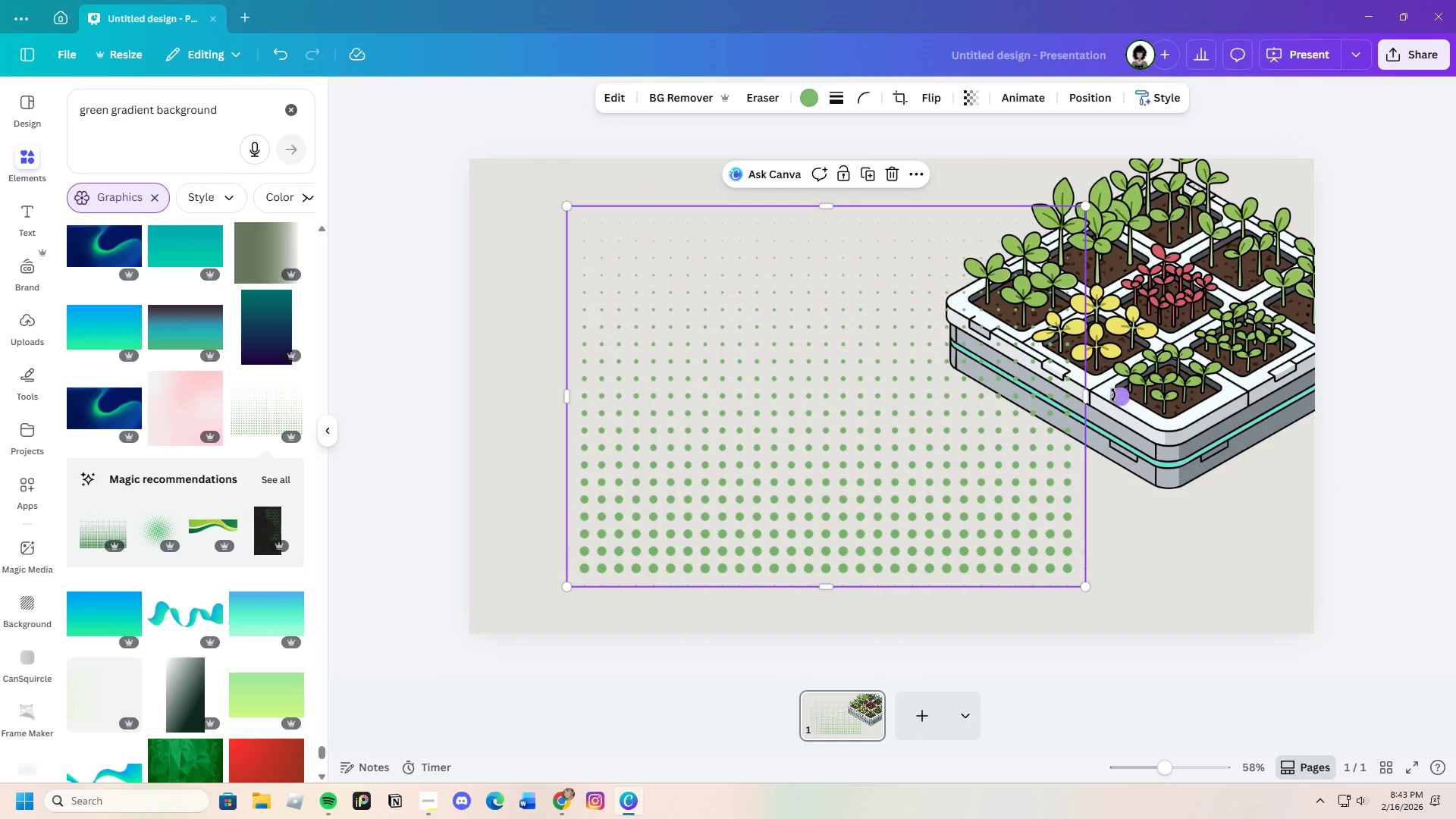 
left_click_drag(start_coordinate=[1116, 394], to_coordinate=[824, 322])
 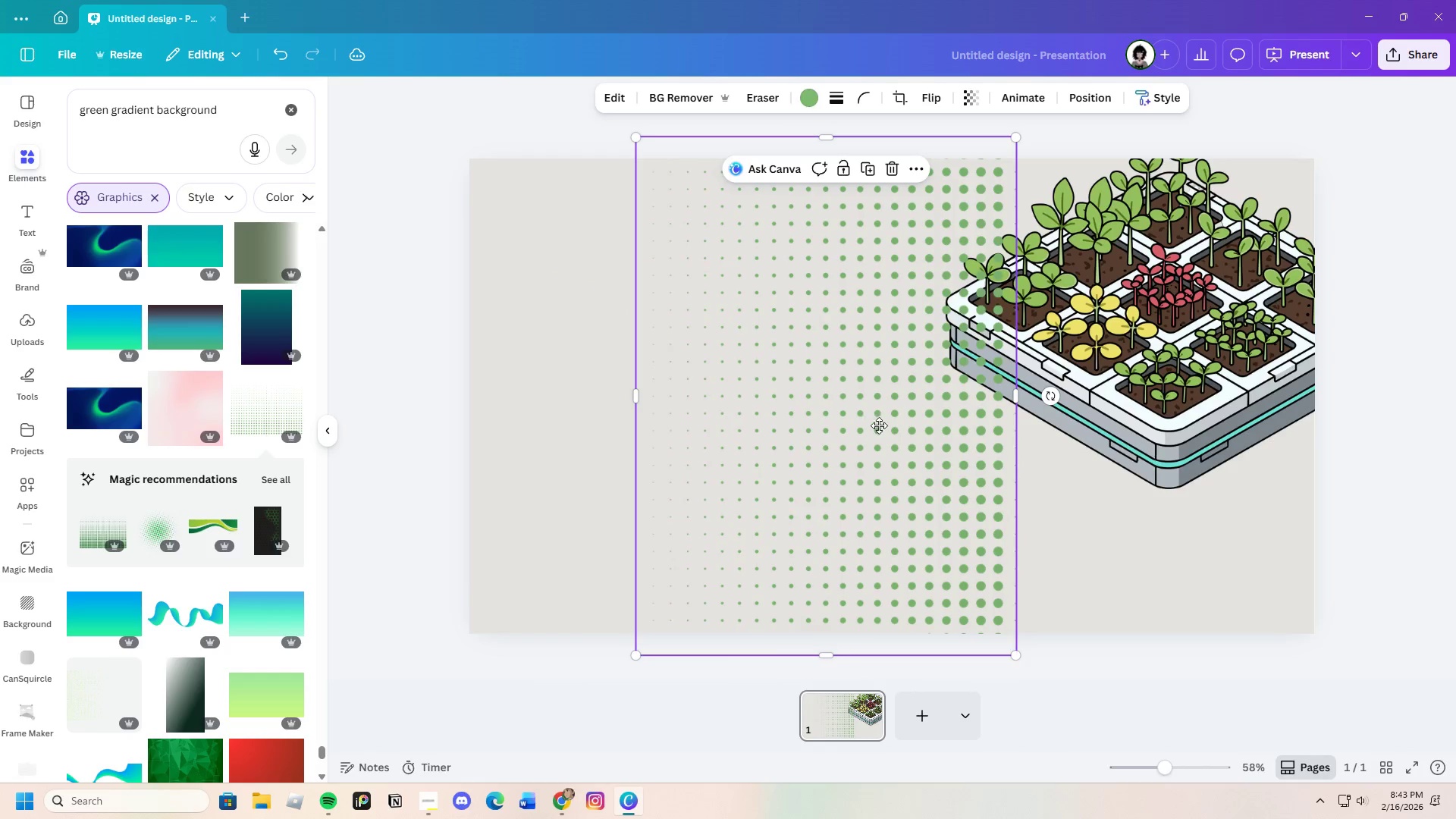 
left_click_drag(start_coordinate=[868, 420], to_coordinate=[1184, 432])
 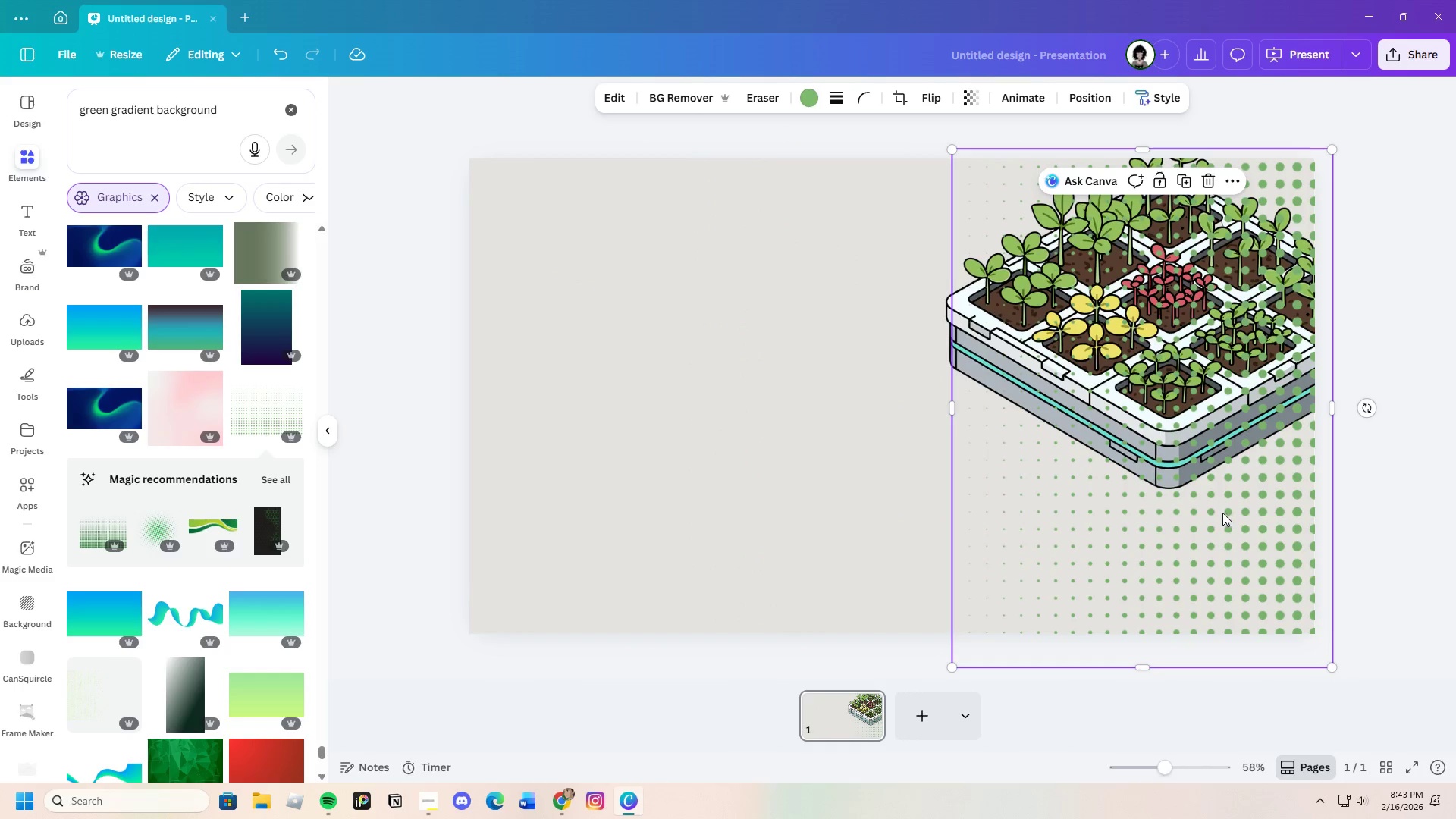 
right_click([1222, 513])
 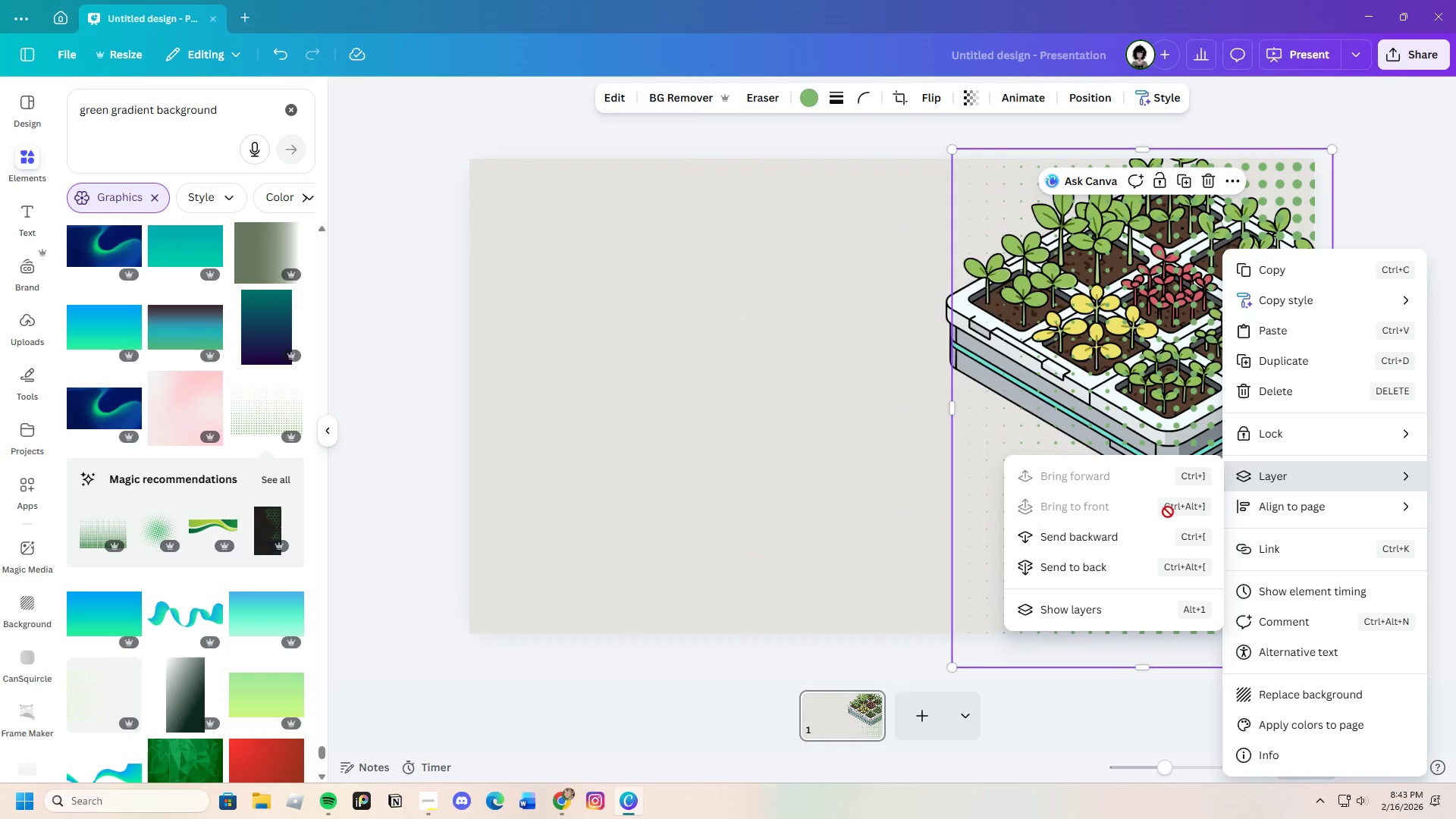 
left_click([1131, 536])
 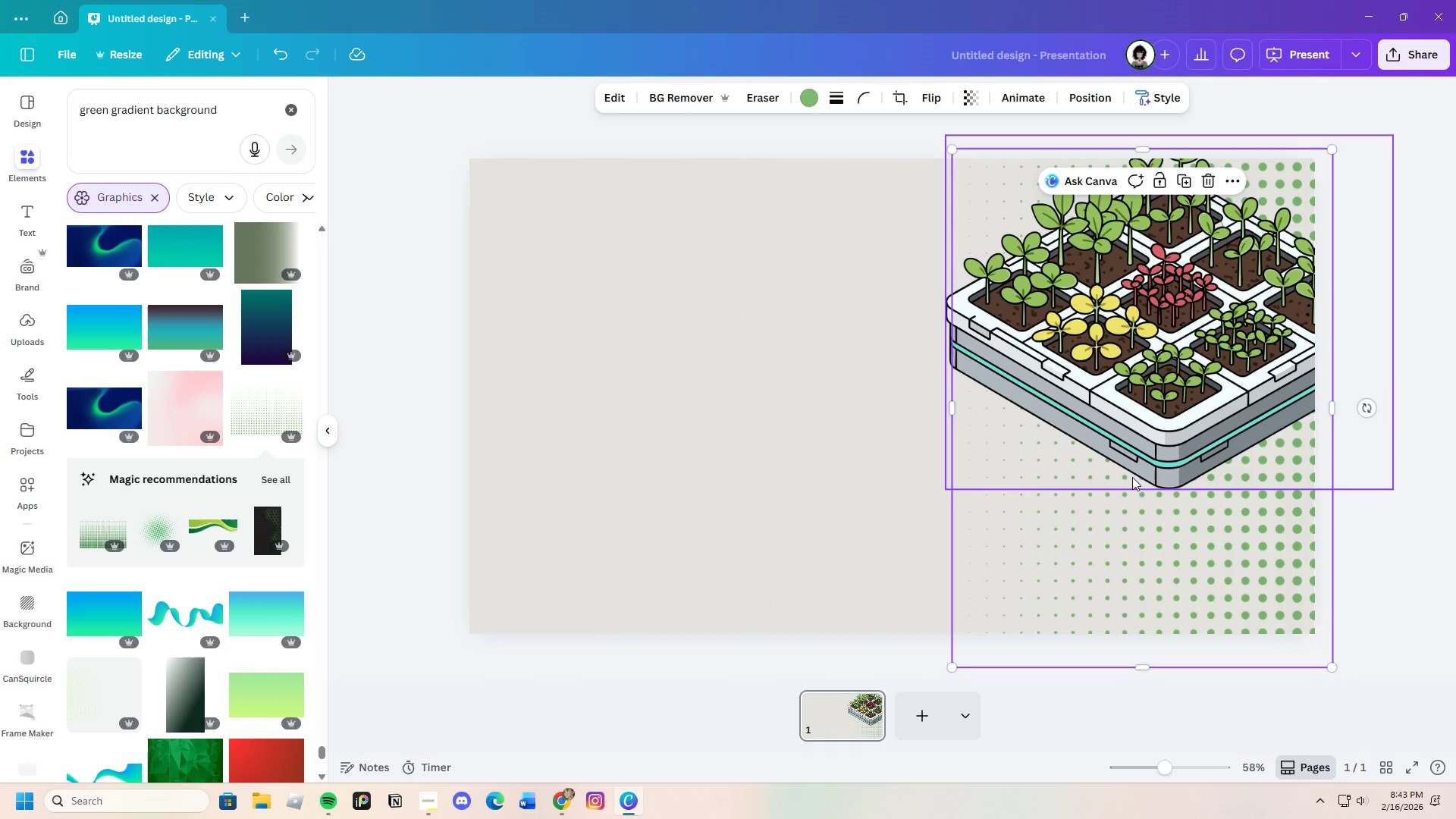 
left_click([772, 406])
 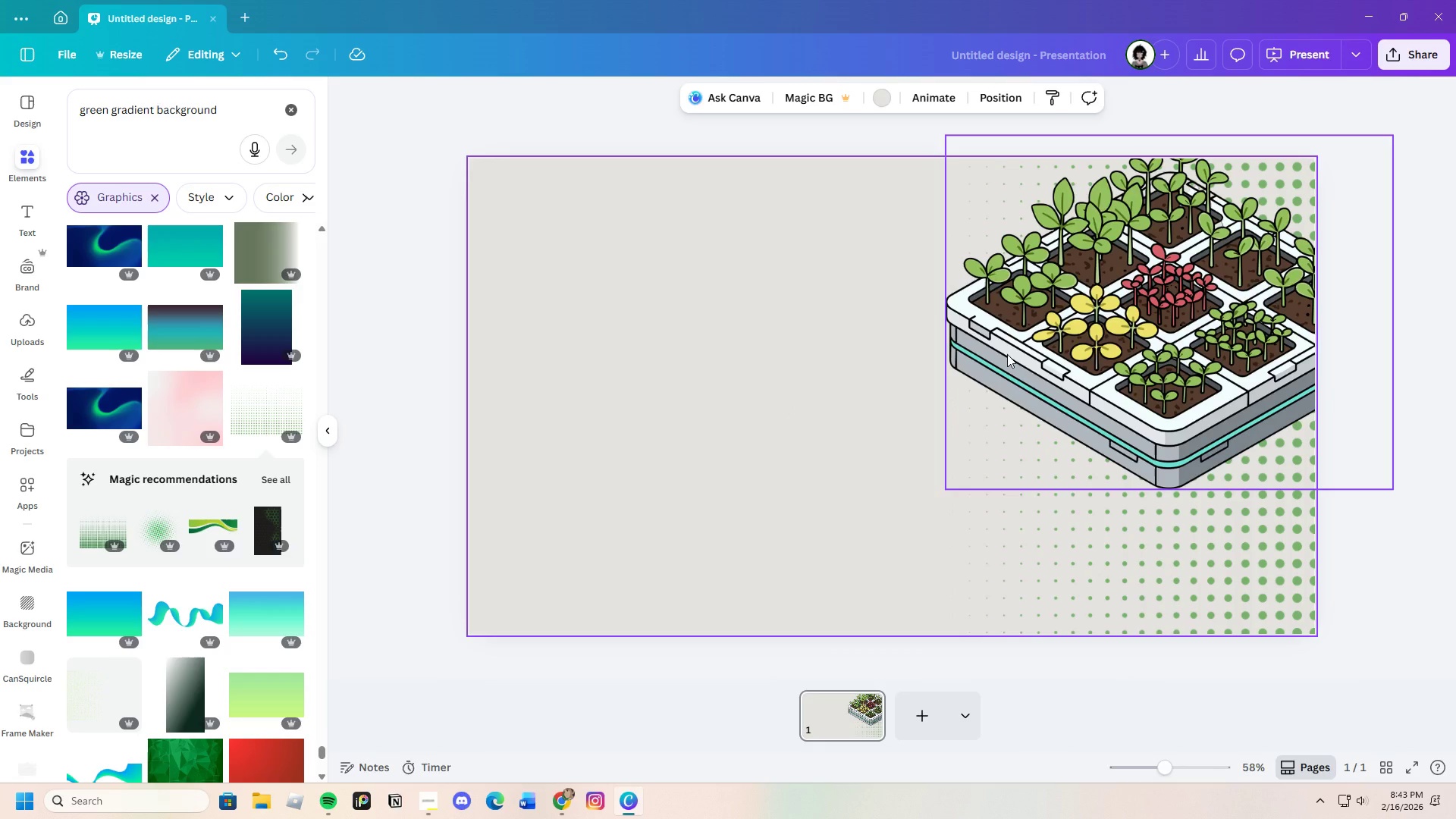 
left_click_drag(start_coordinate=[1003, 353], to_coordinate=[934, 447])
 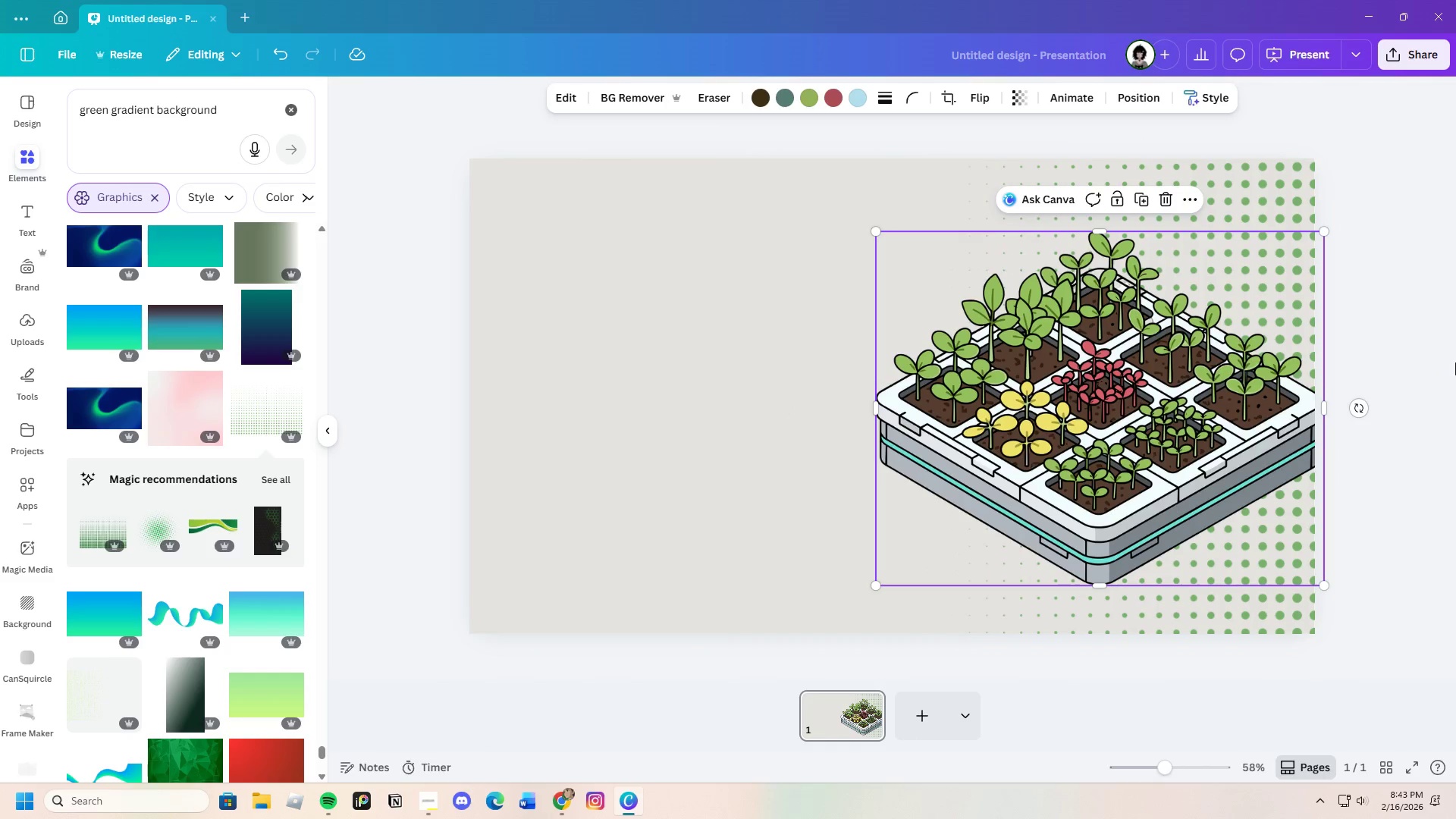 
left_click([1455, 362])
 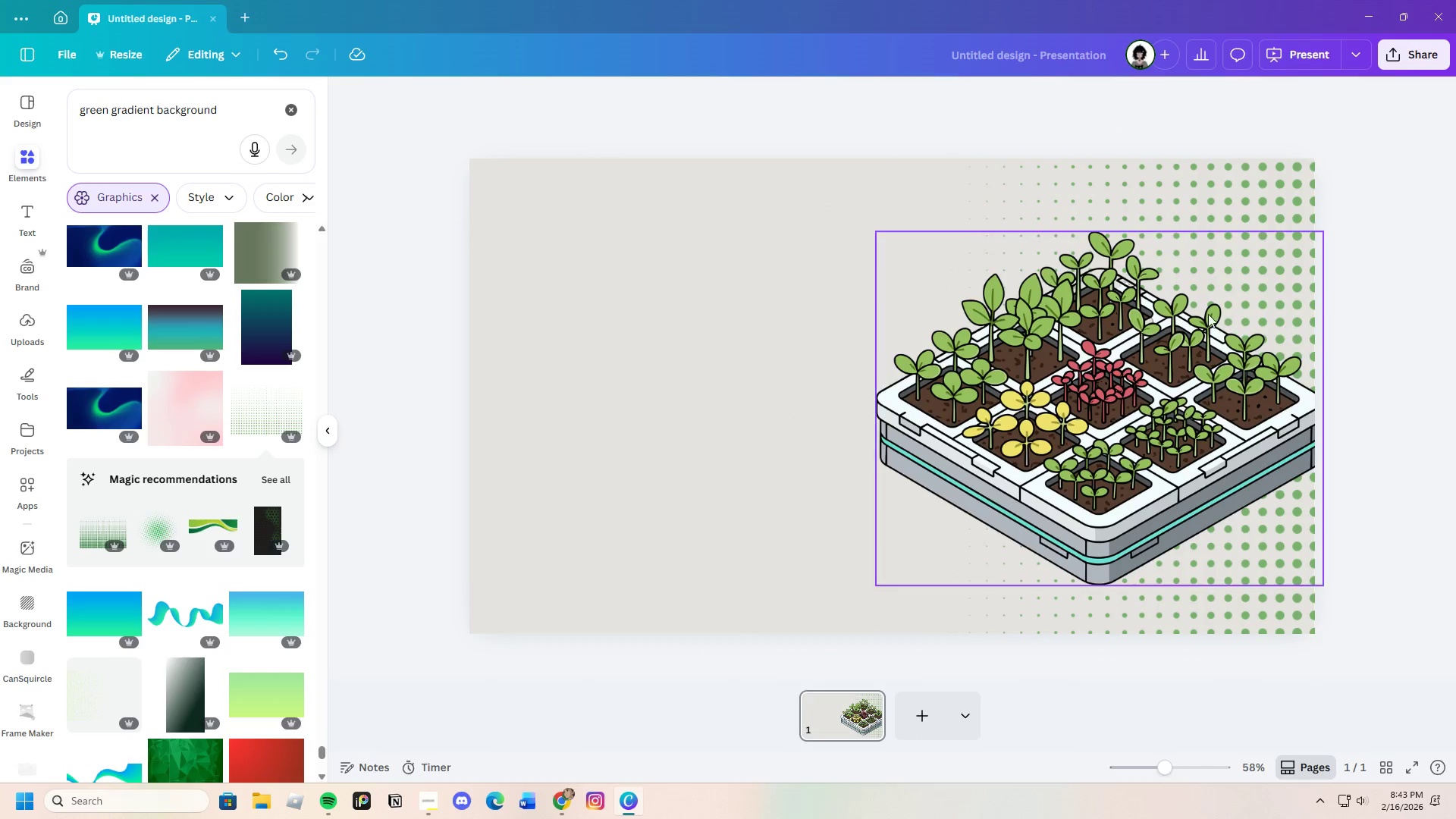 
left_click([1215, 221])
 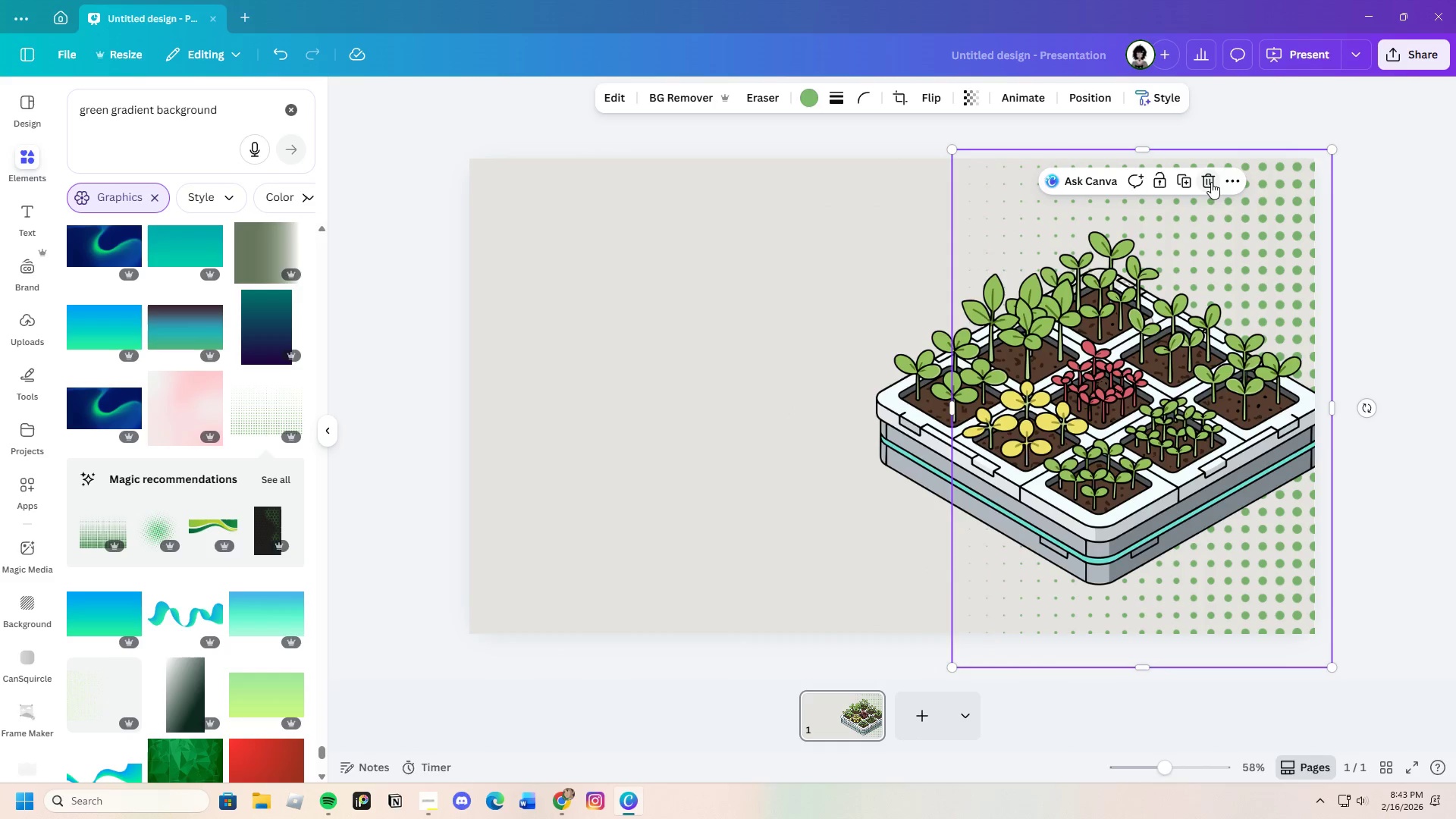 
left_click([1209, 180])
 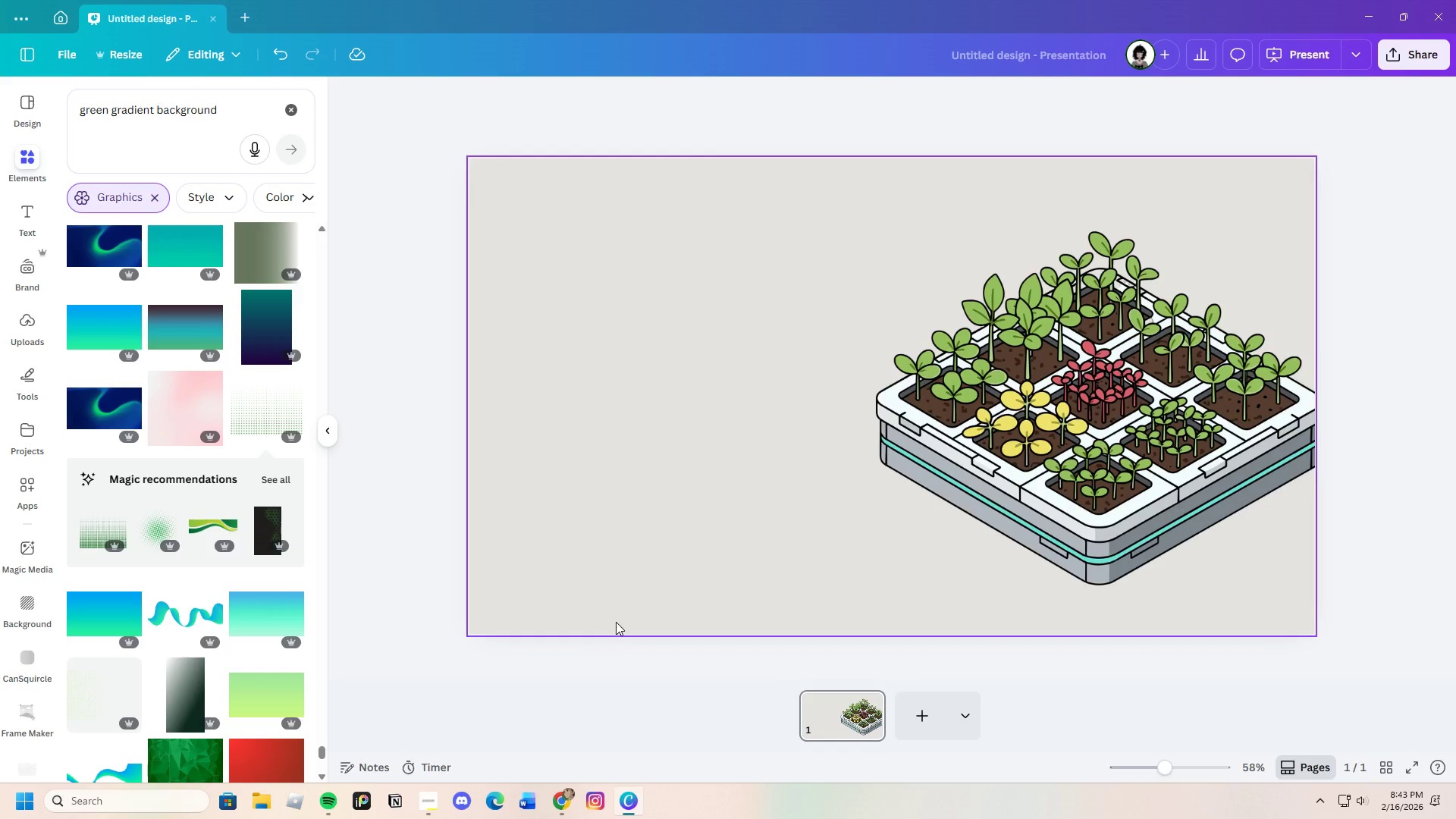 
scroll: coordinate [261, 563], scroll_direction: down, amount: 24.0
 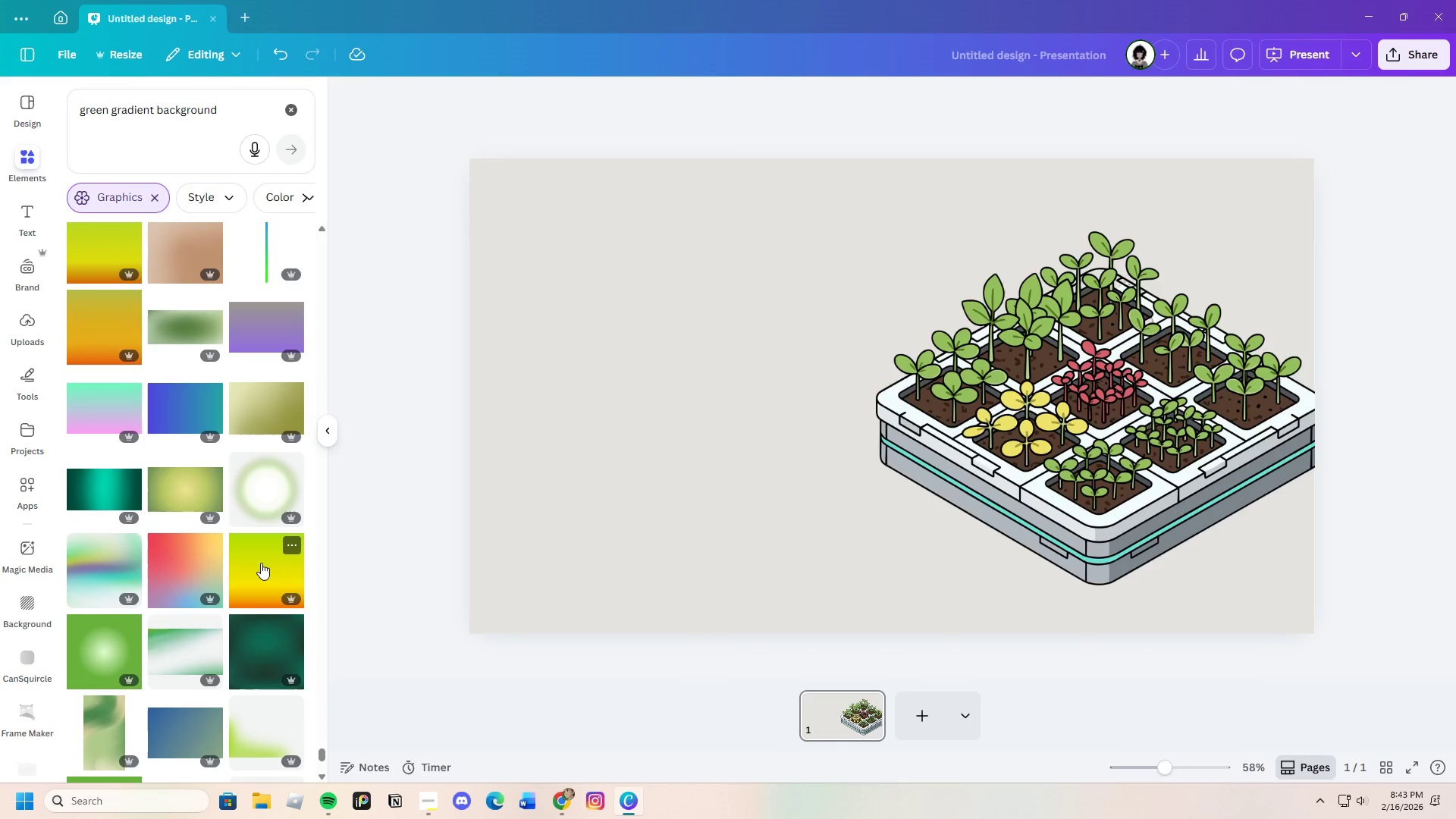 
scroll: coordinate [257, 560], scroll_direction: down, amount: 26.0
 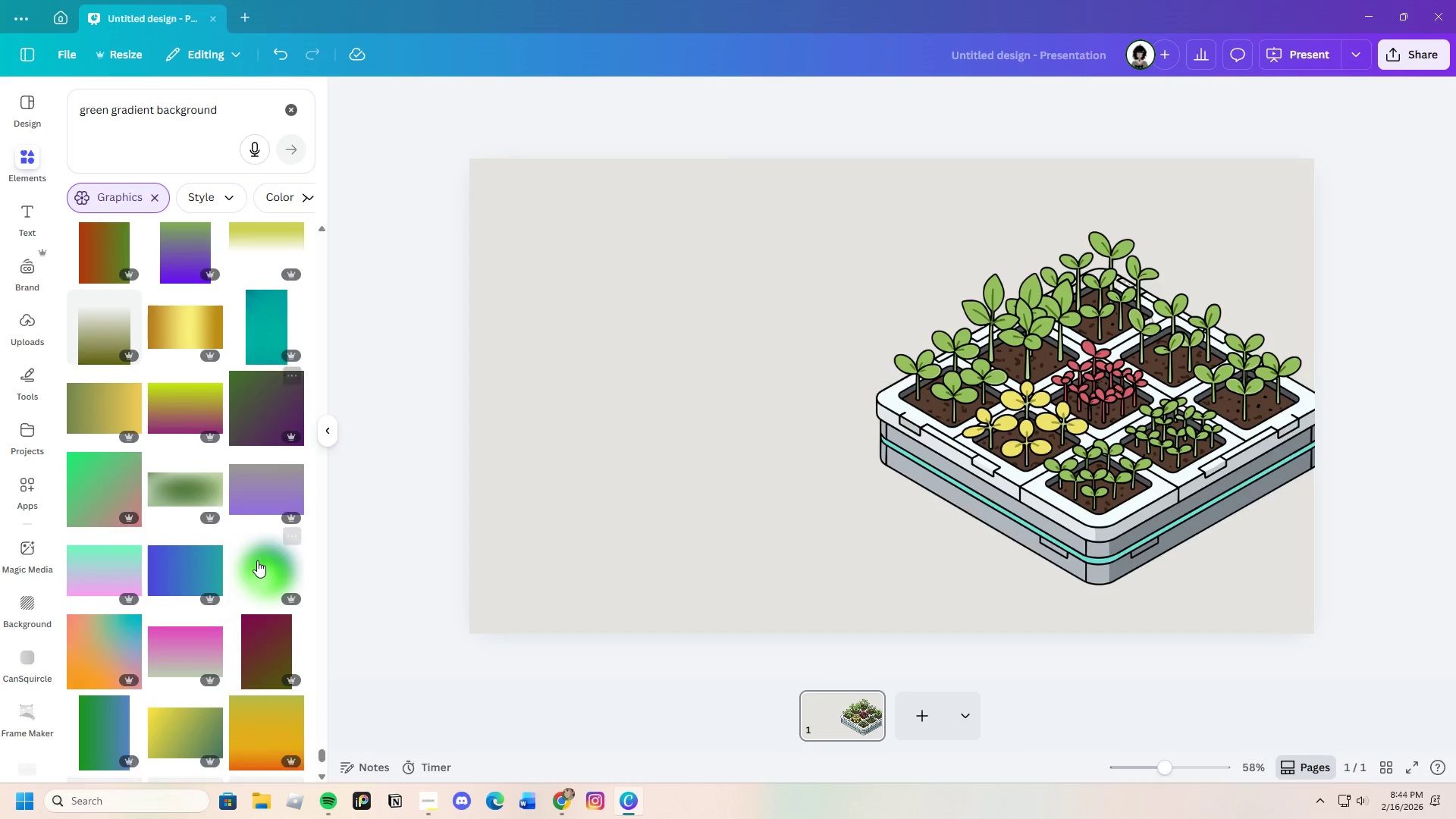 
scroll: coordinate [252, 563], scroll_direction: down, amount: 20.0
 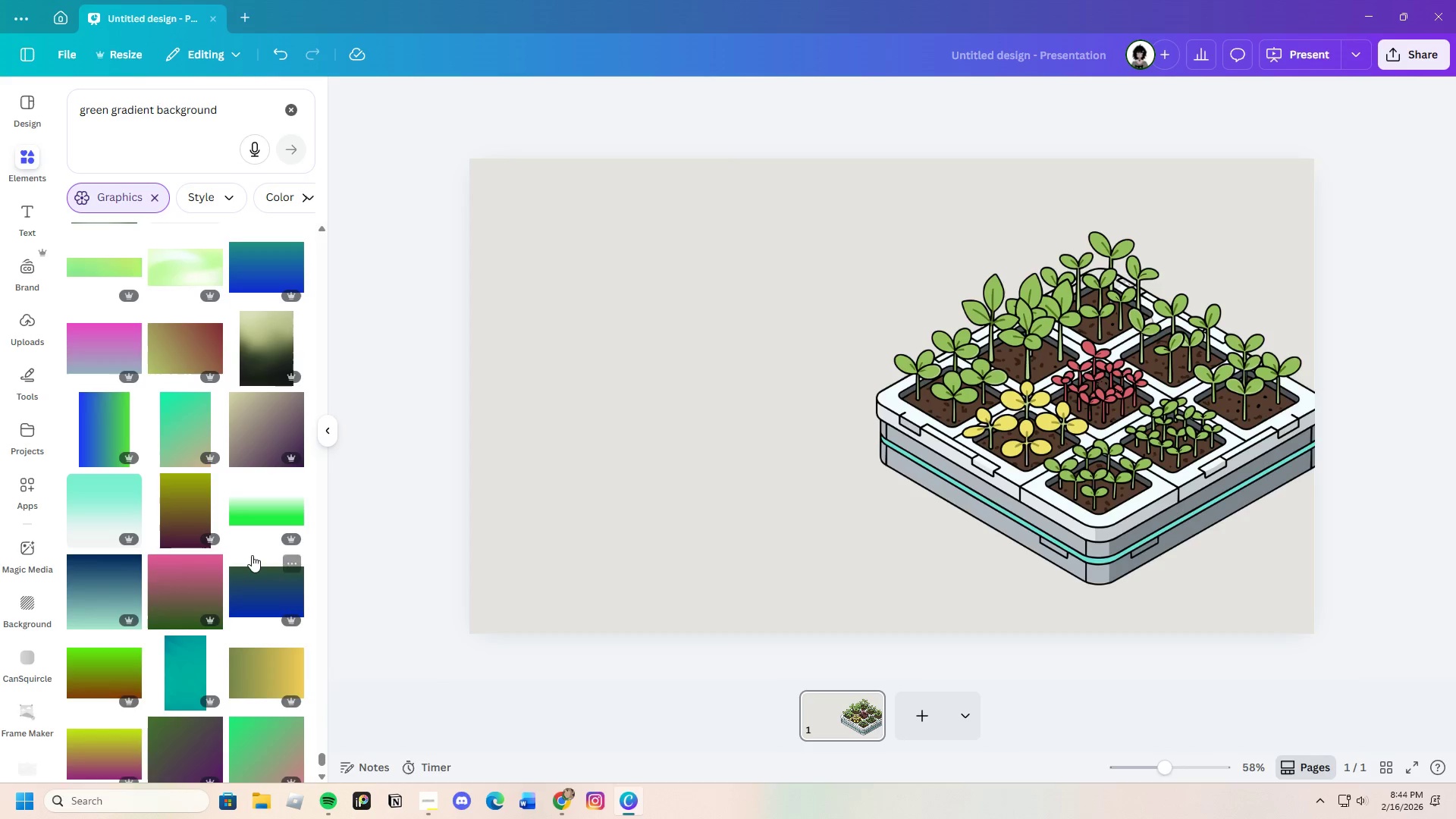 
scroll: coordinate [252, 555], scroll_direction: up, amount: 3.0
 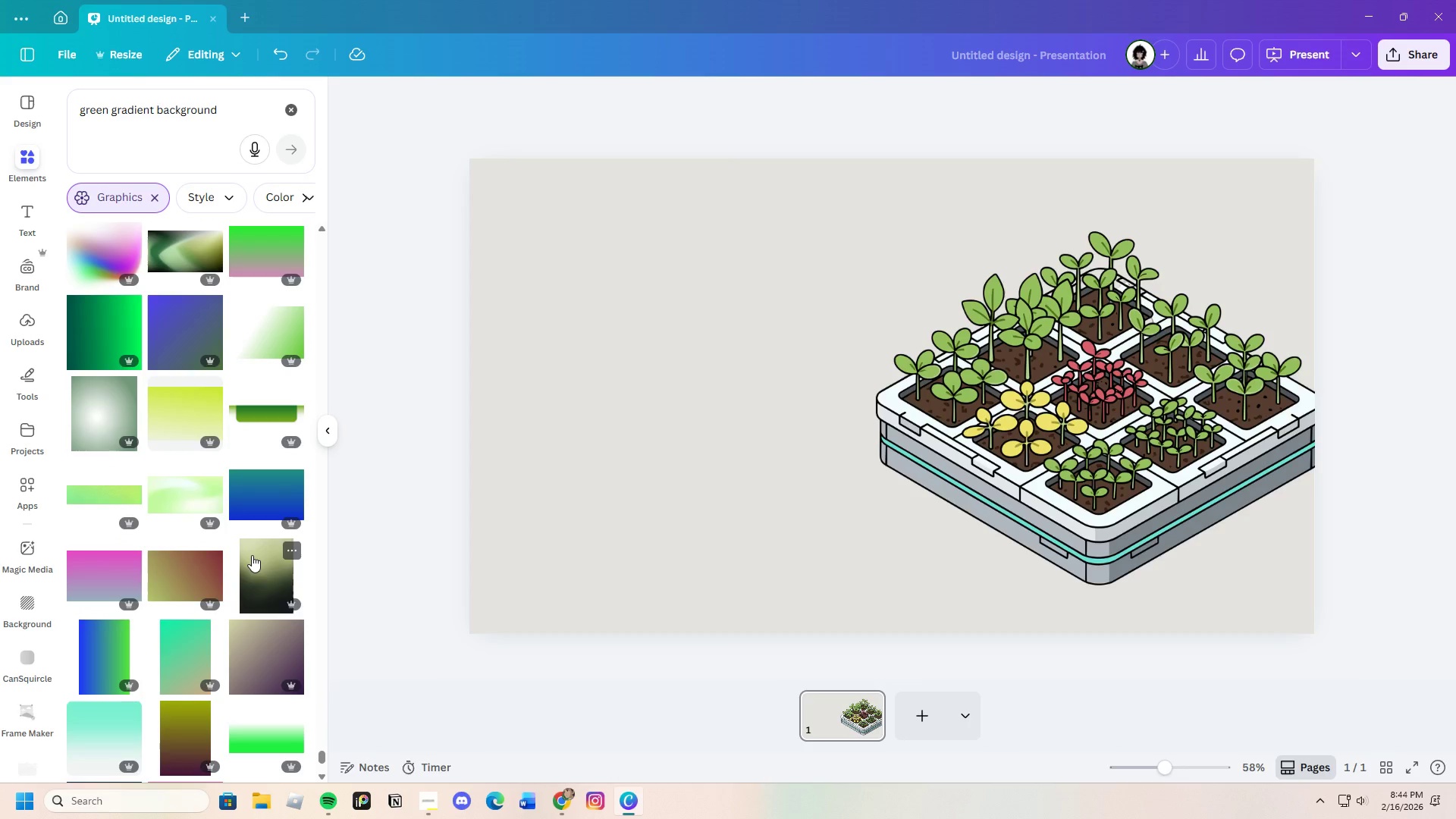 
scroll: coordinate [252, 555], scroll_direction: down, amount: 11.0
 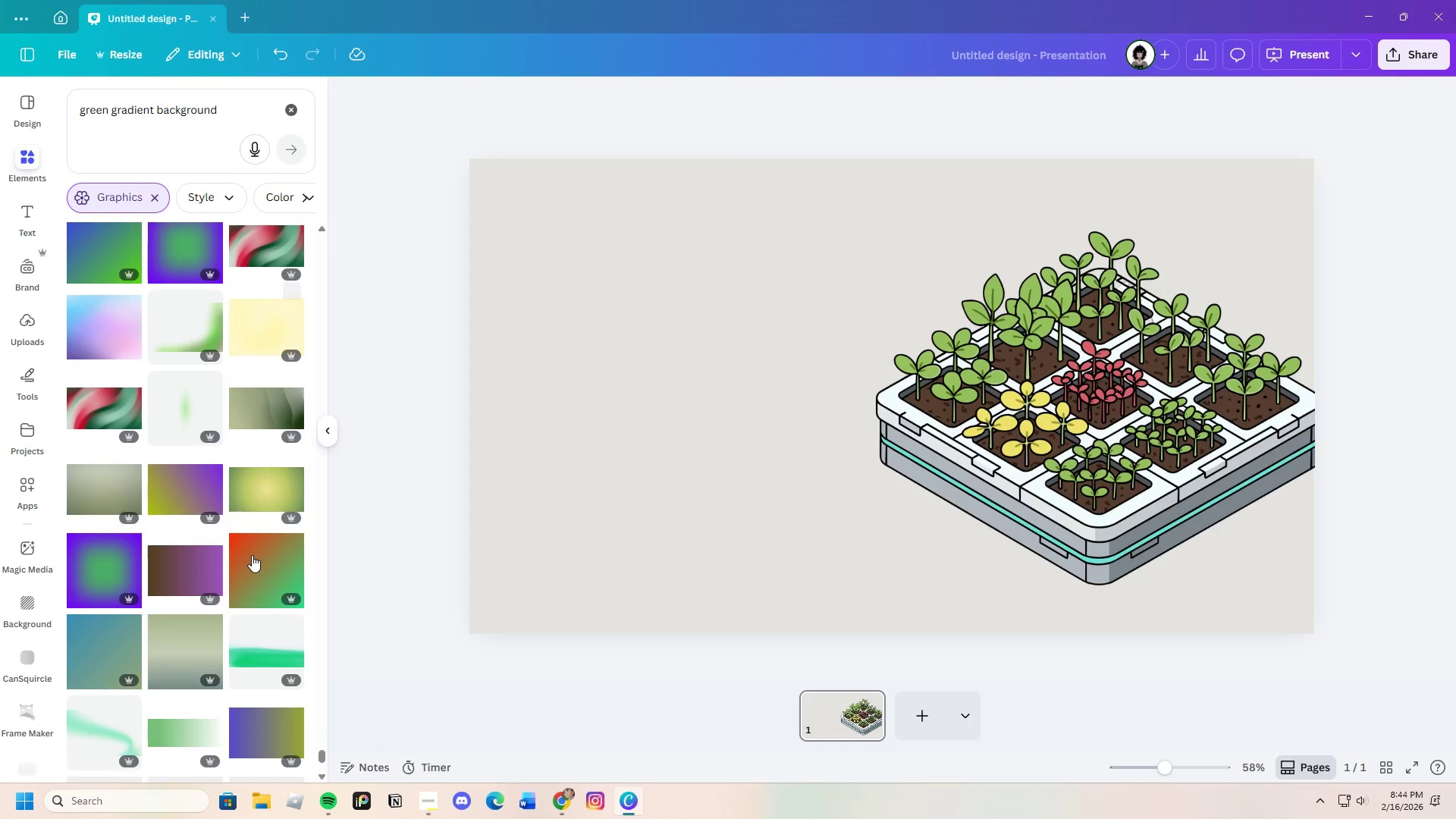 
scroll: coordinate [252, 555], scroll_direction: up, amount: 3.0
 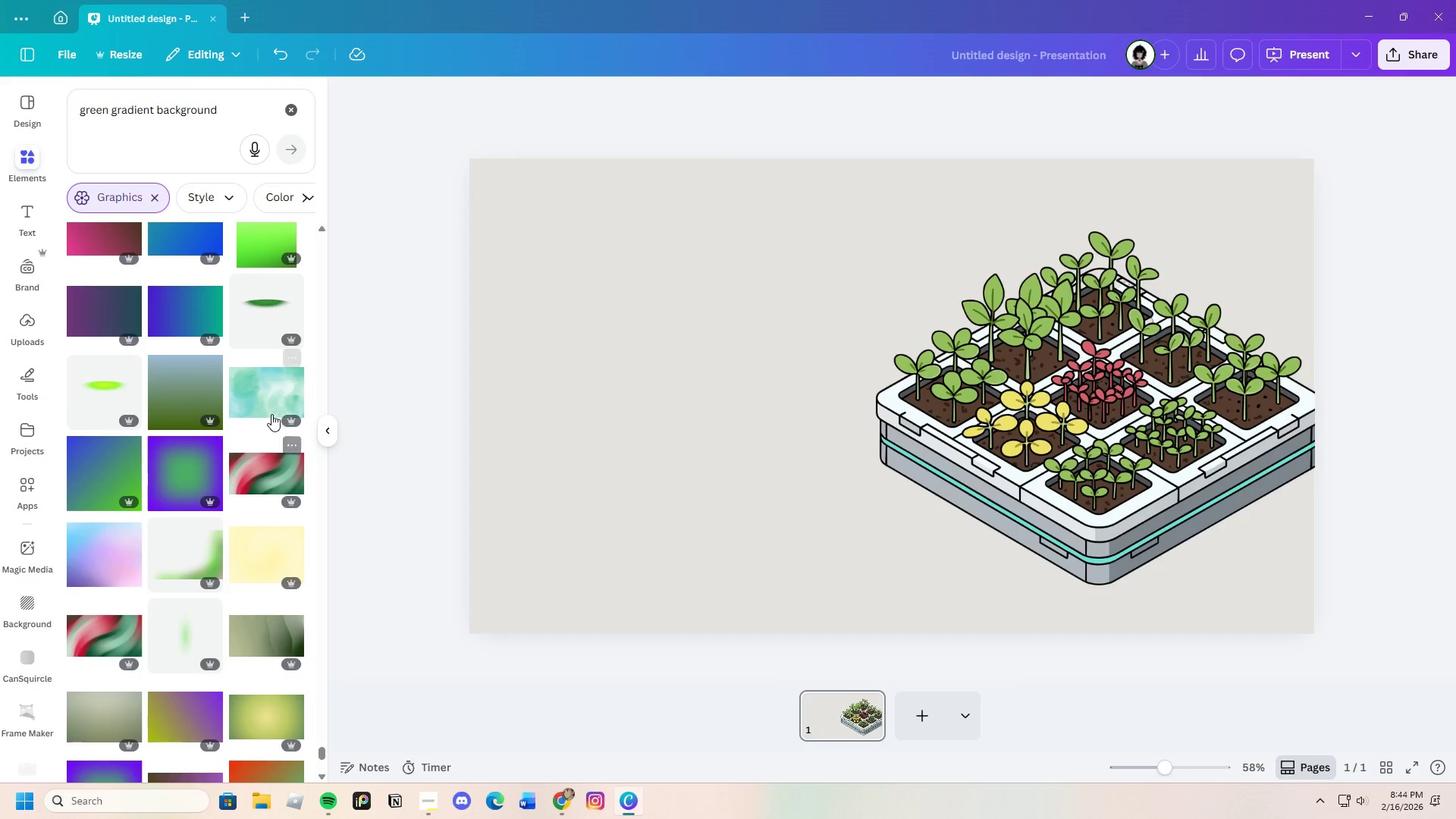 
left_click([253, 397])
 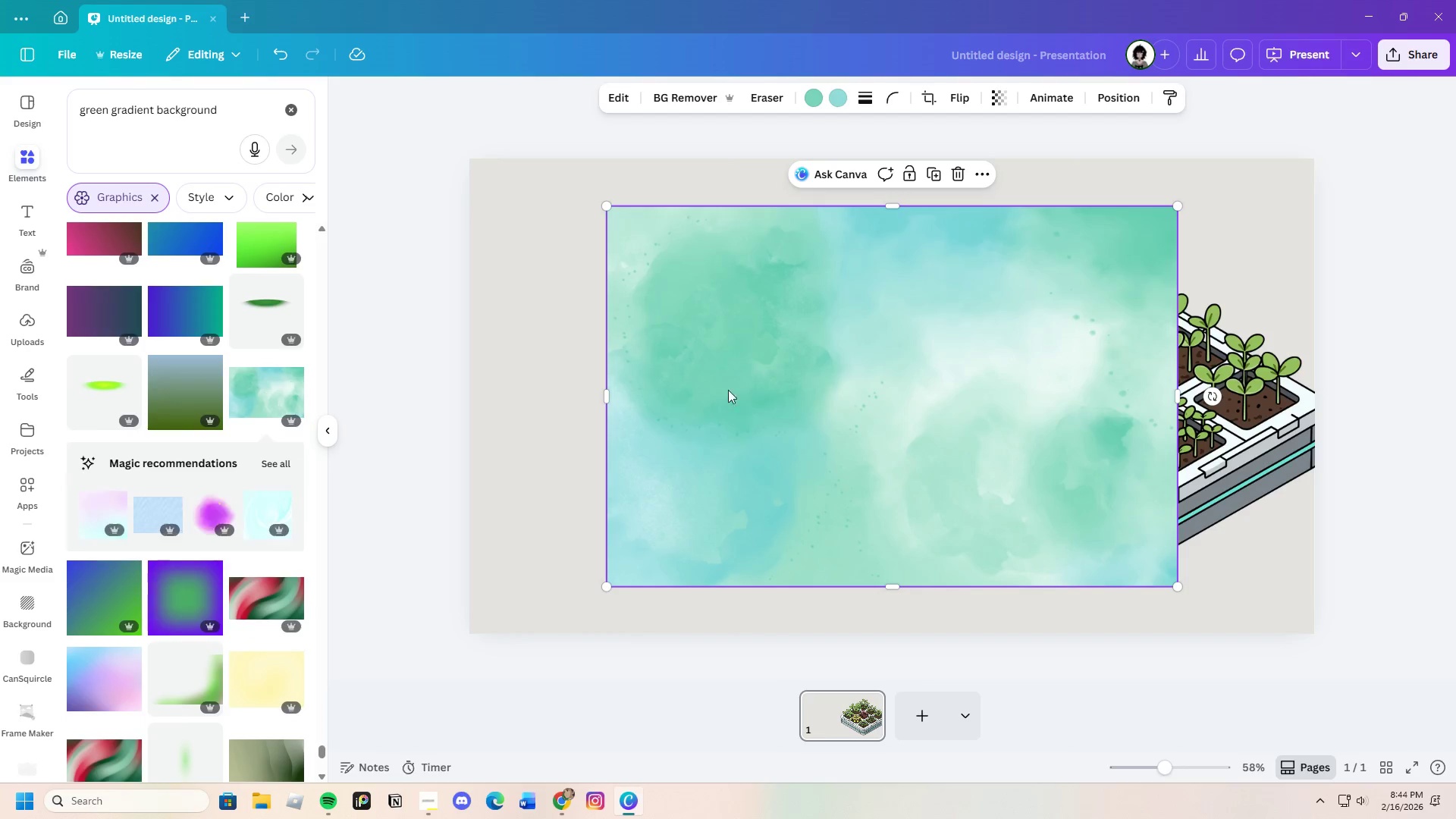 
left_click_drag(start_coordinate=[821, 402], to_coordinate=[623, 445])
 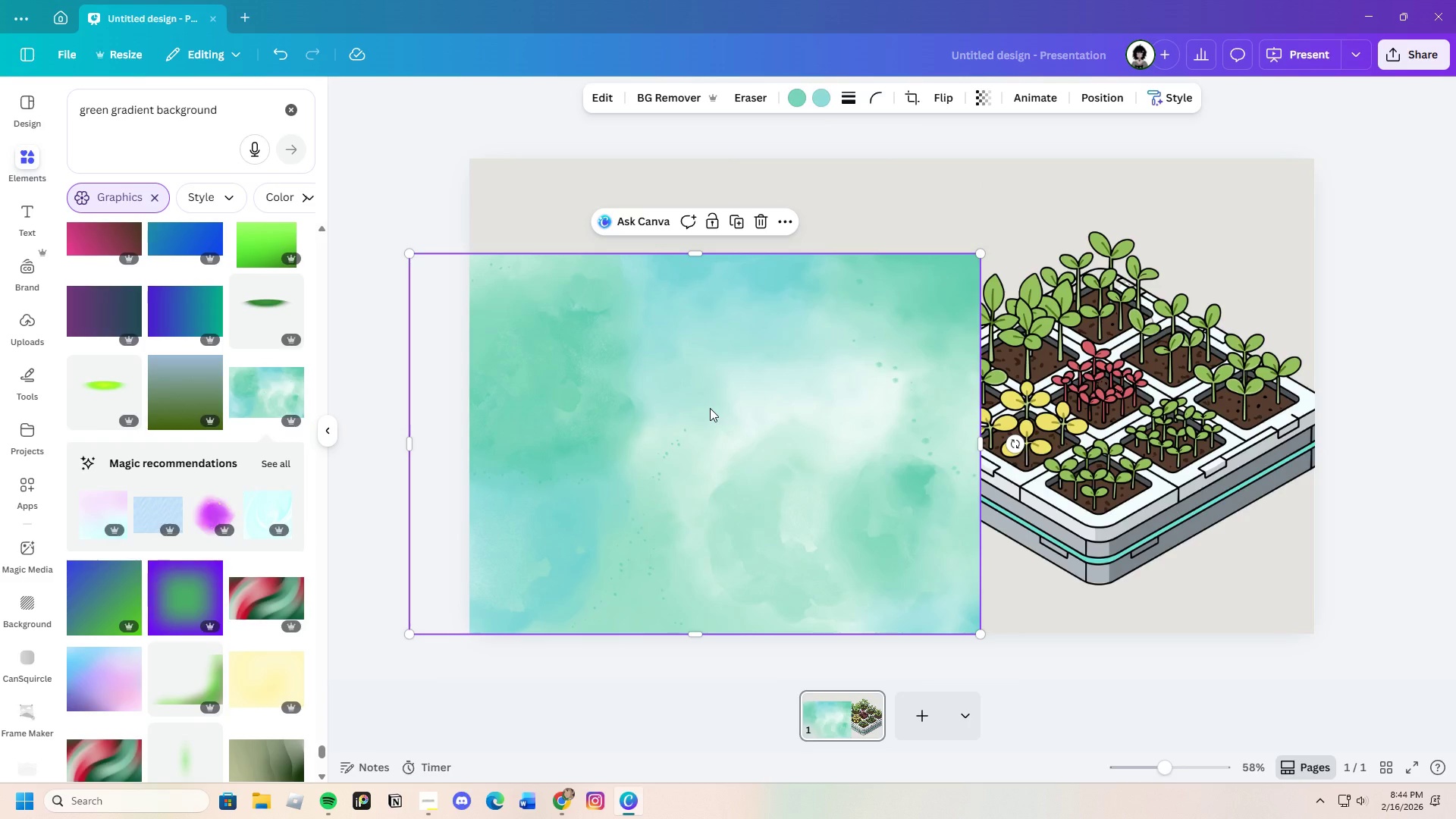 
right_click([710, 408])
 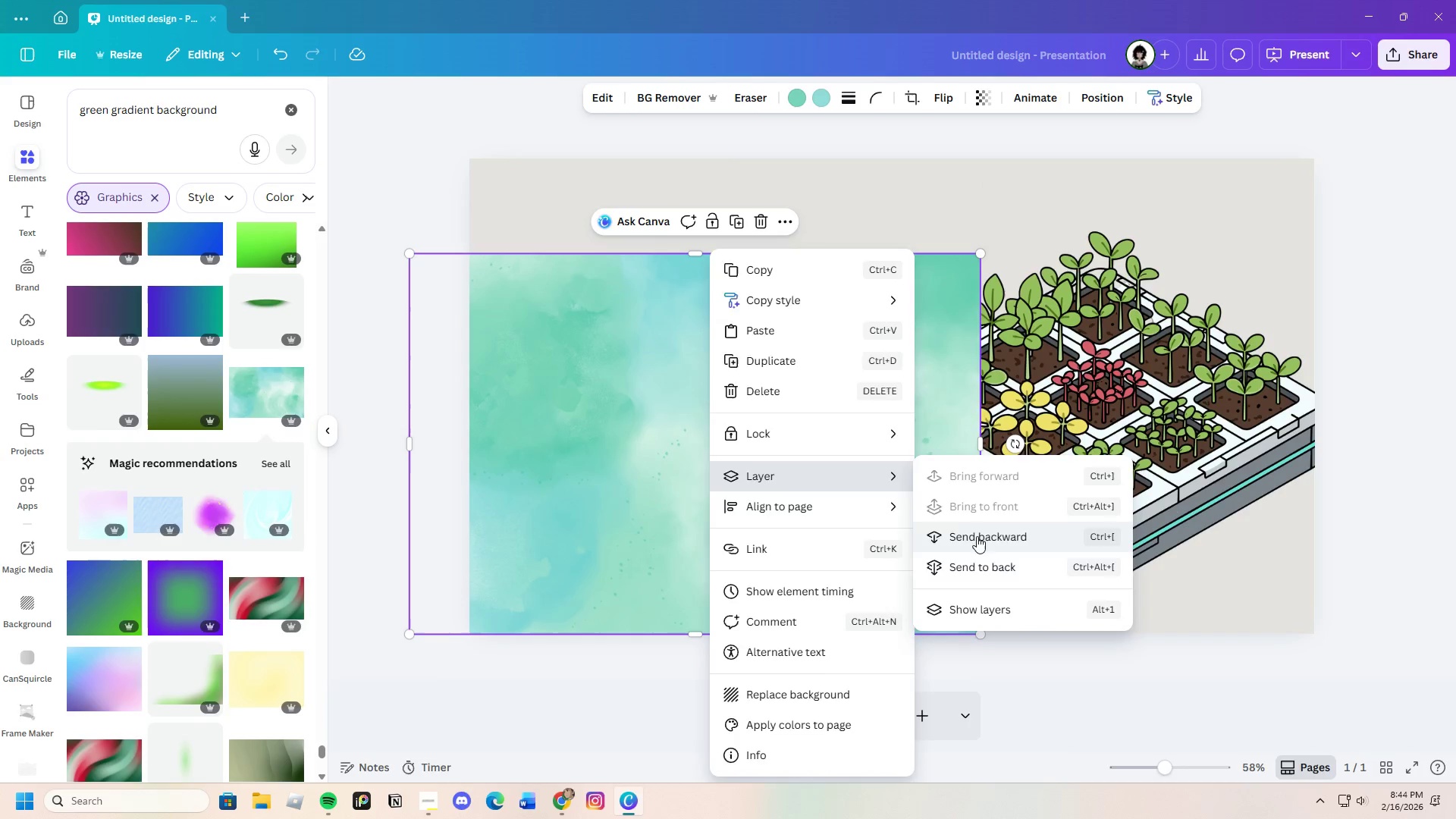 
left_click_drag(start_coordinate=[796, 482], to_coordinate=[900, 479])
 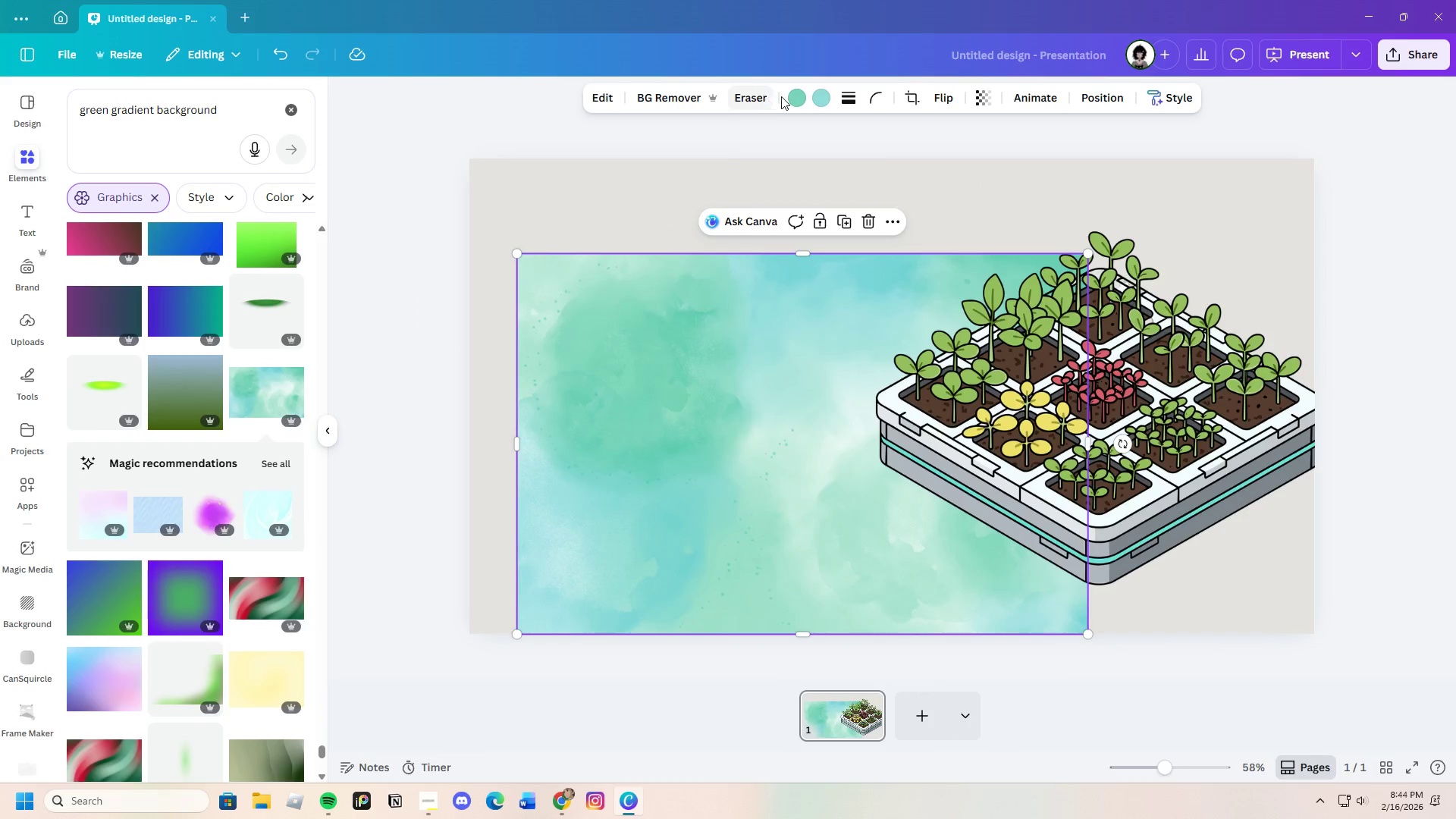 
left_click([789, 91])
 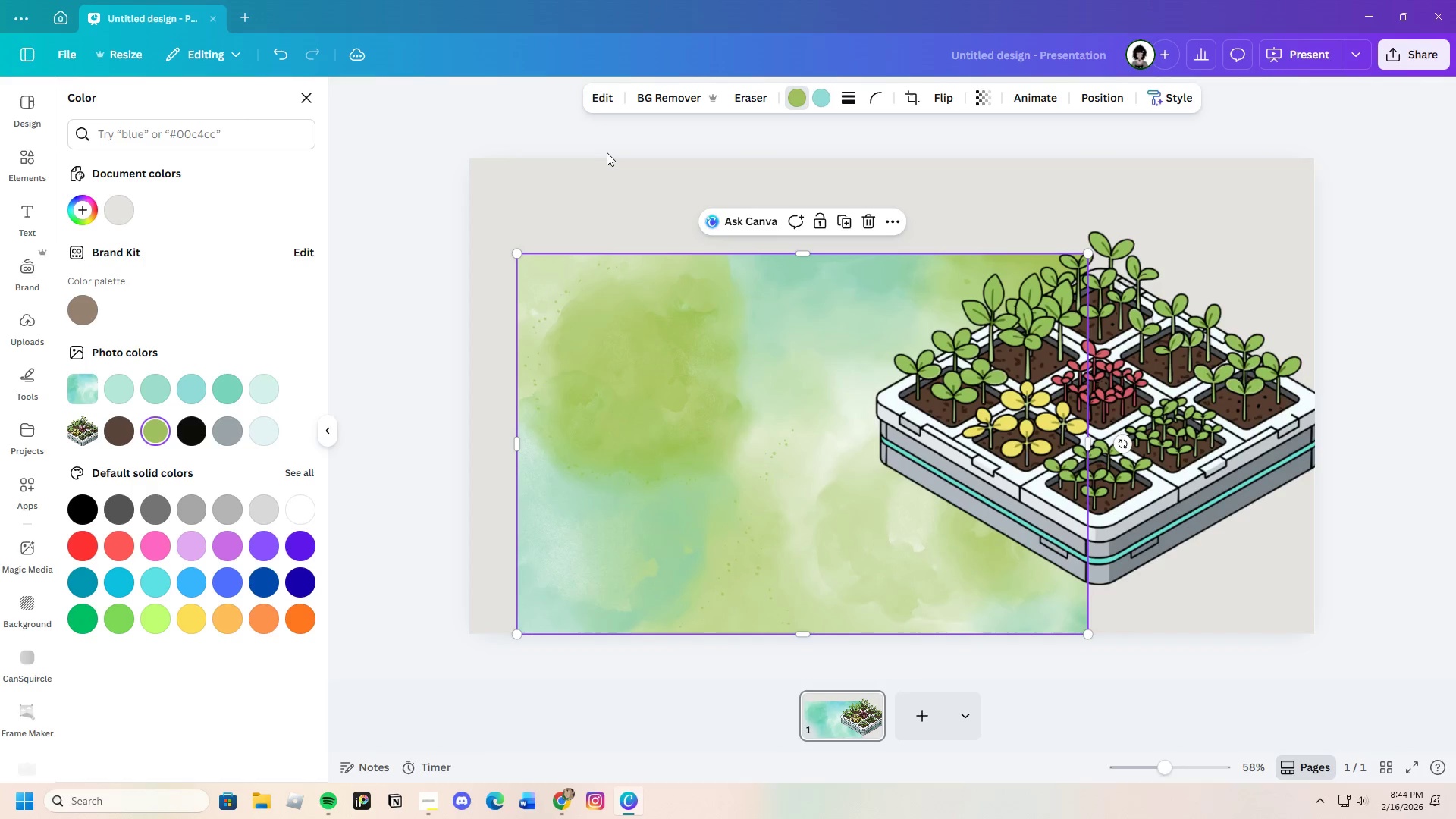 
left_click([822, 99])
 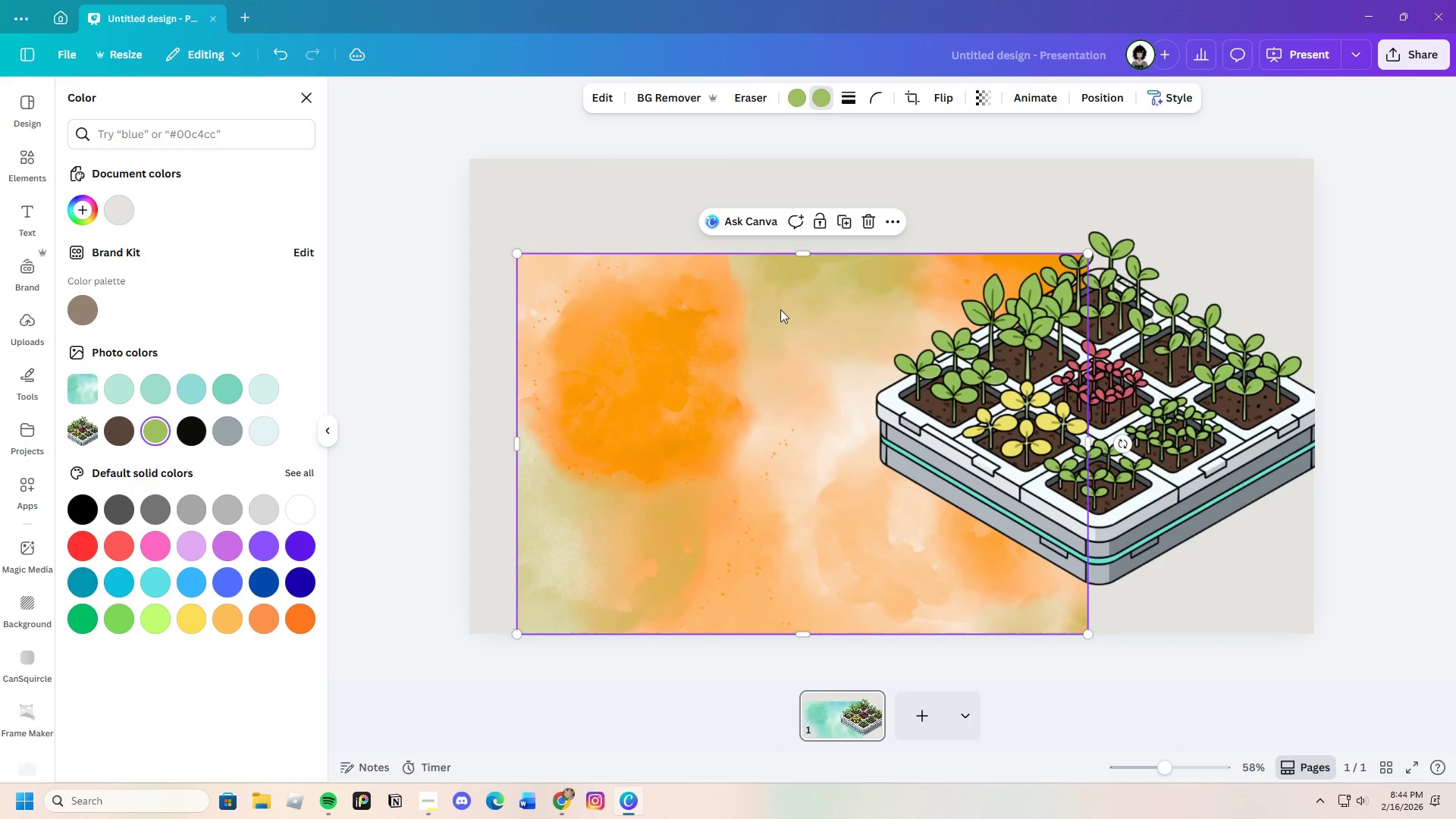 
left_click([871, 222])
 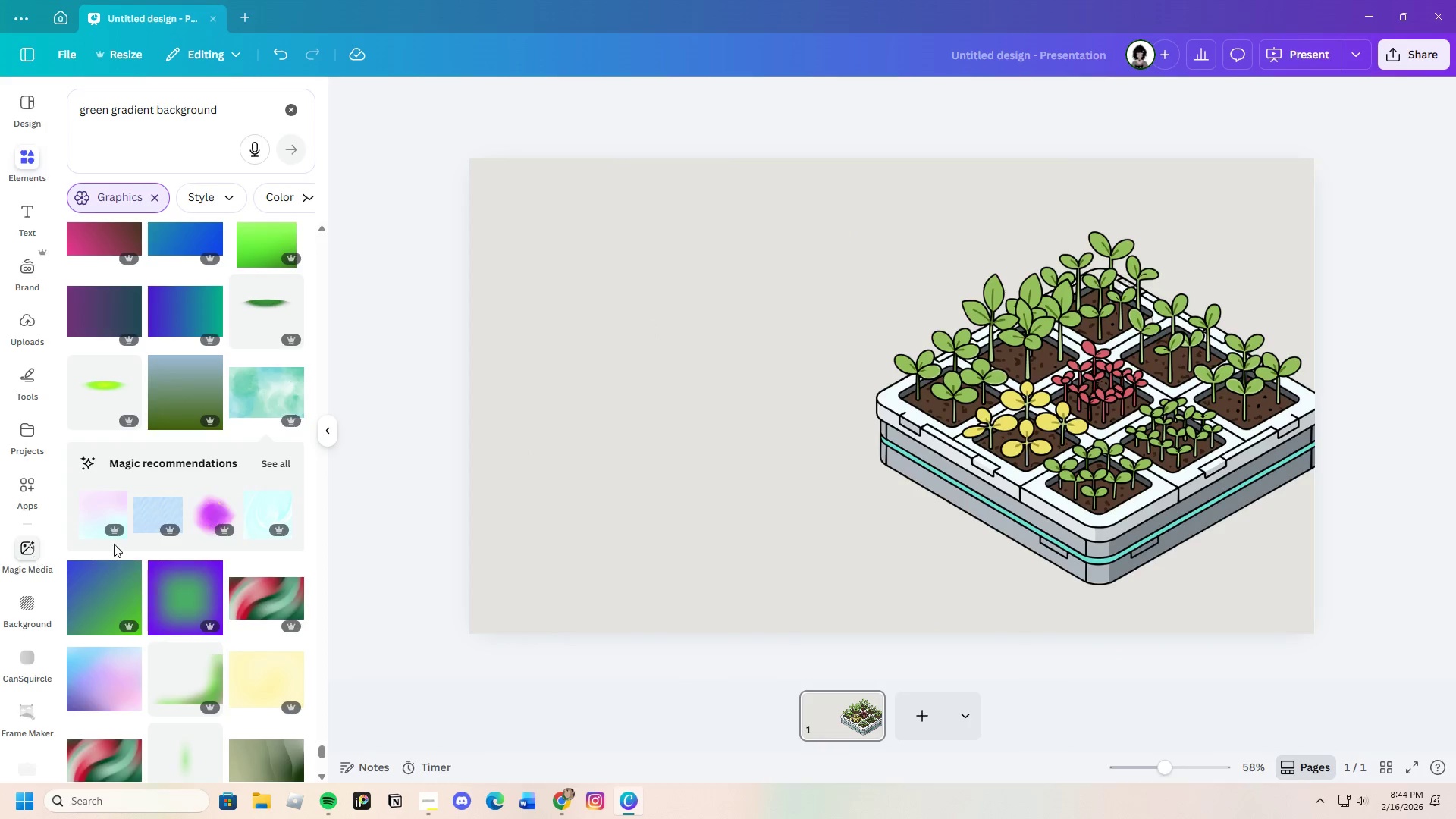 
scroll: coordinate [215, 533], scroll_direction: down, amount: 25.0
 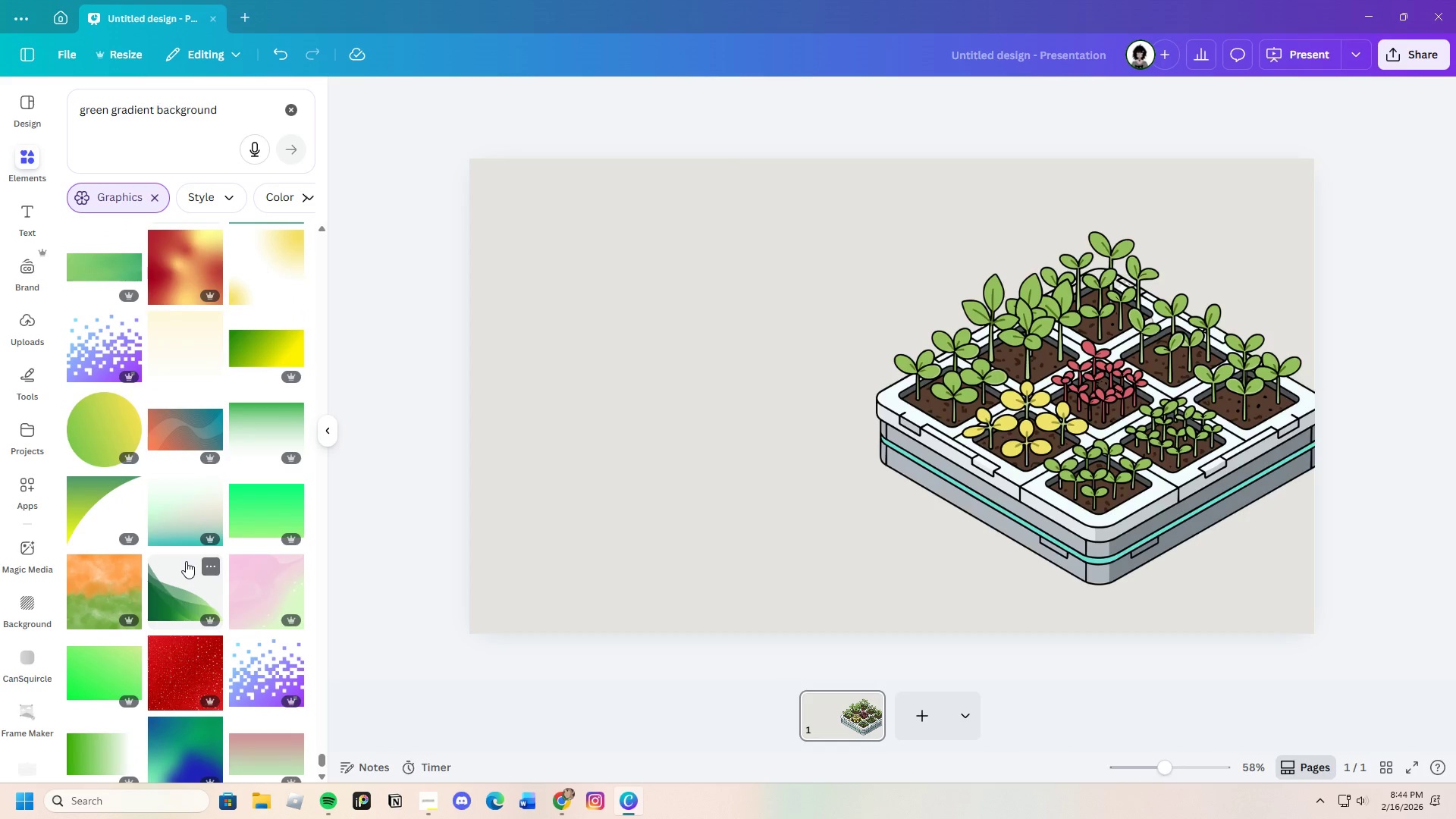 
scroll: coordinate [201, 541], scroll_direction: down, amount: 19.0
 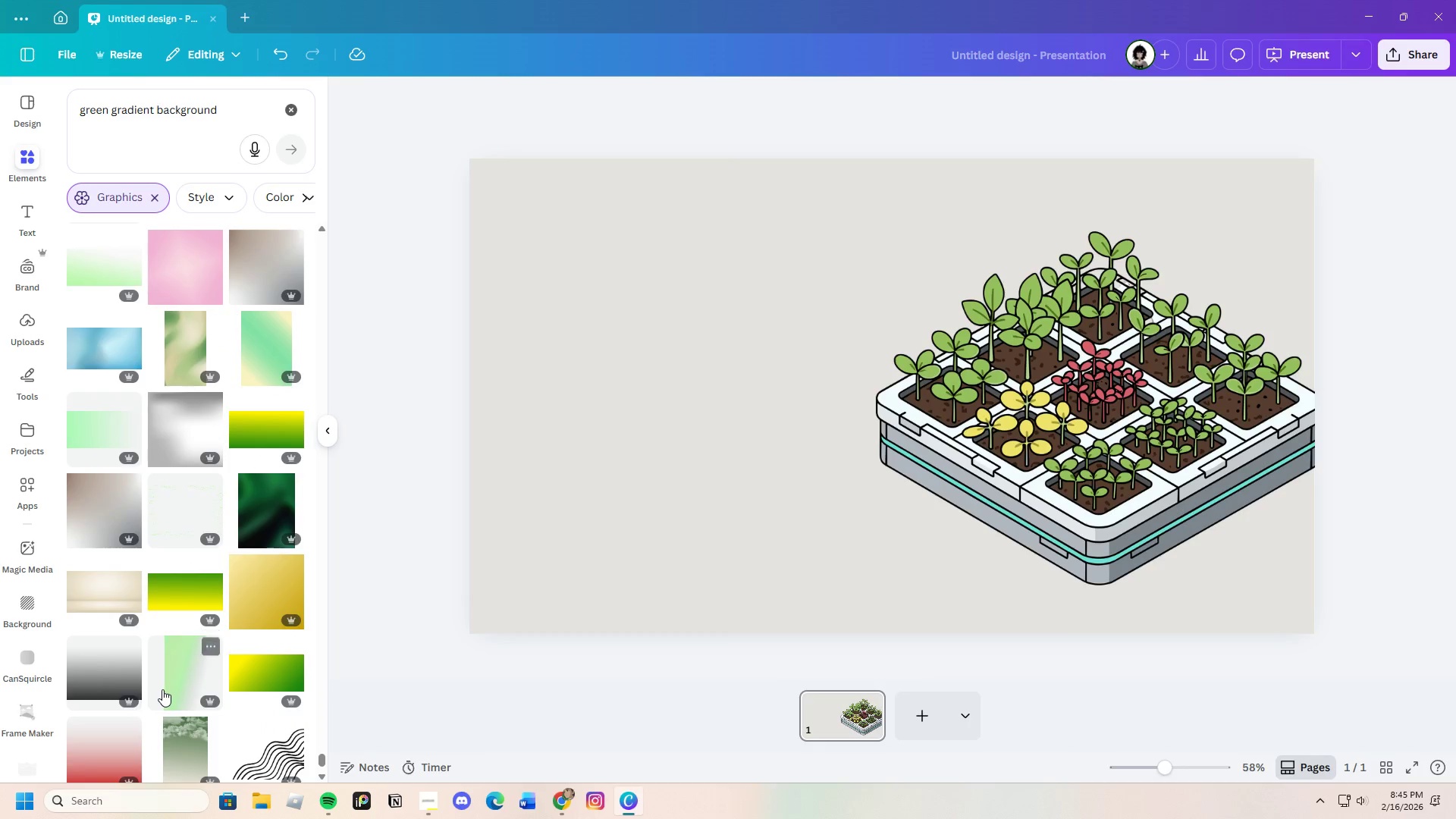 
scroll: coordinate [248, 689], scroll_direction: down, amount: 15.0
 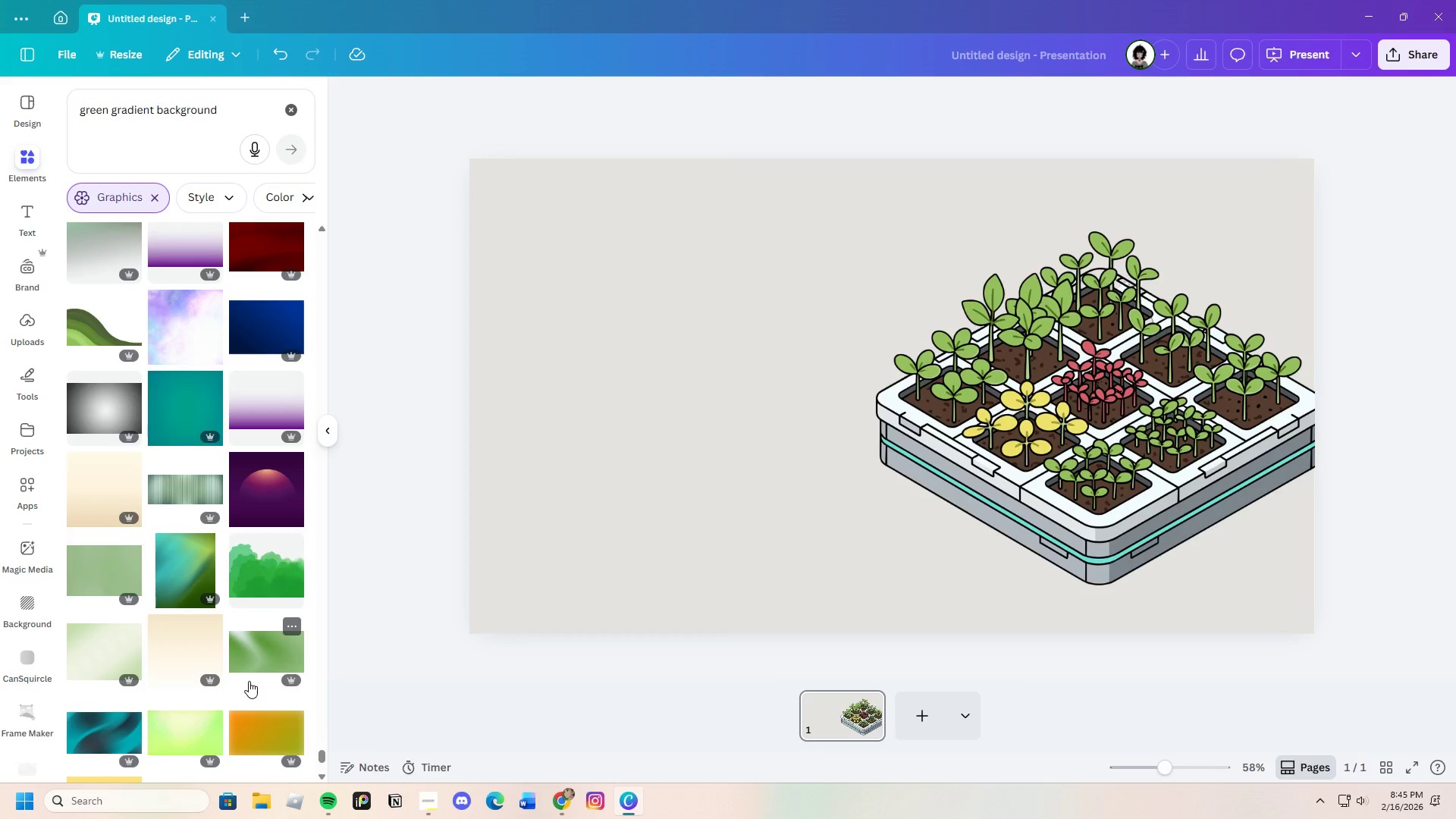 
wait(5.02)
 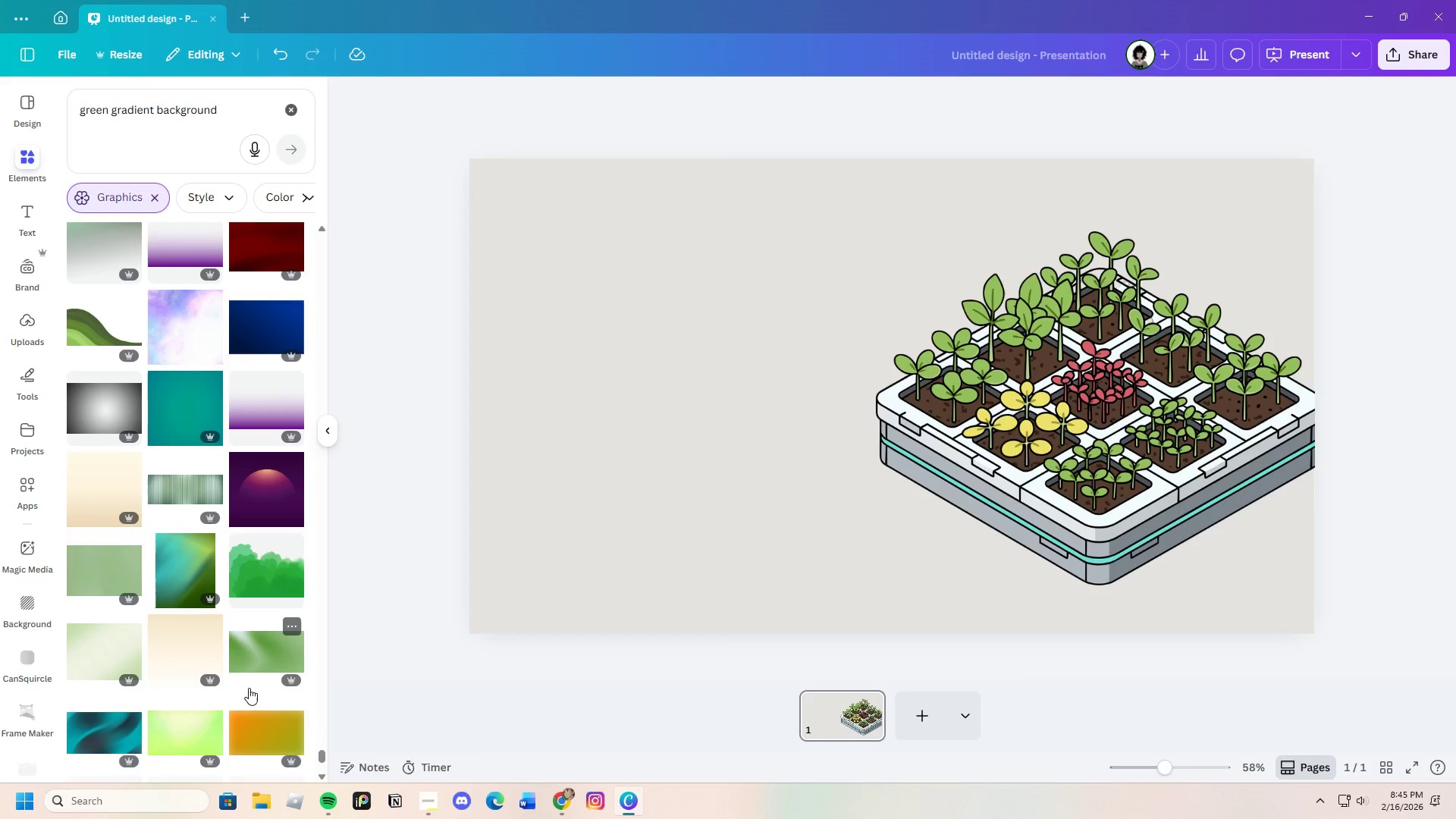 
scroll: coordinate [186, 559], scroll_direction: down, amount: 19.0
 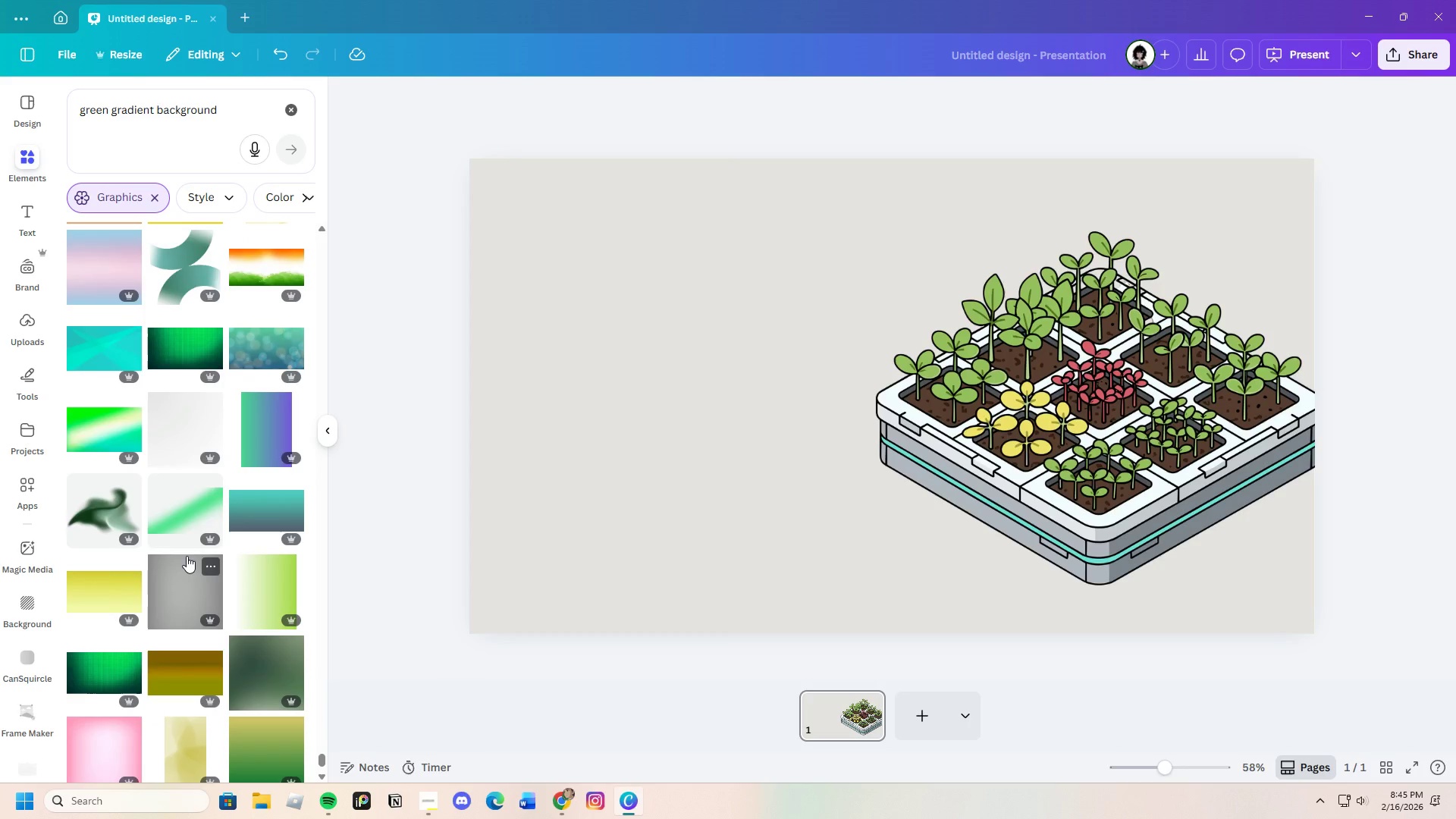 
scroll: coordinate [189, 548], scroll_direction: down, amount: 19.0
 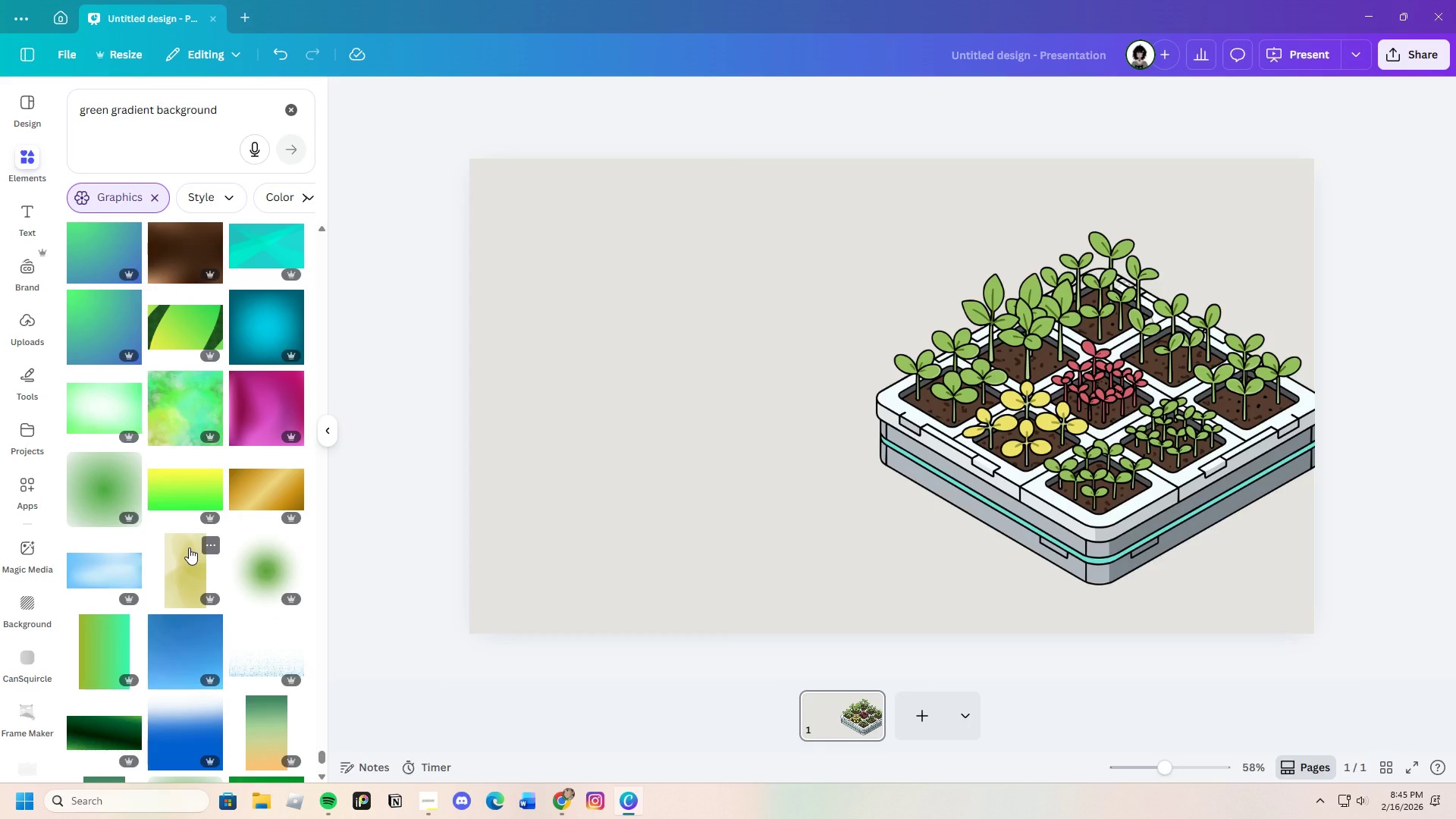 
scroll: coordinate [189, 548], scroll_direction: down, amount: 12.0
 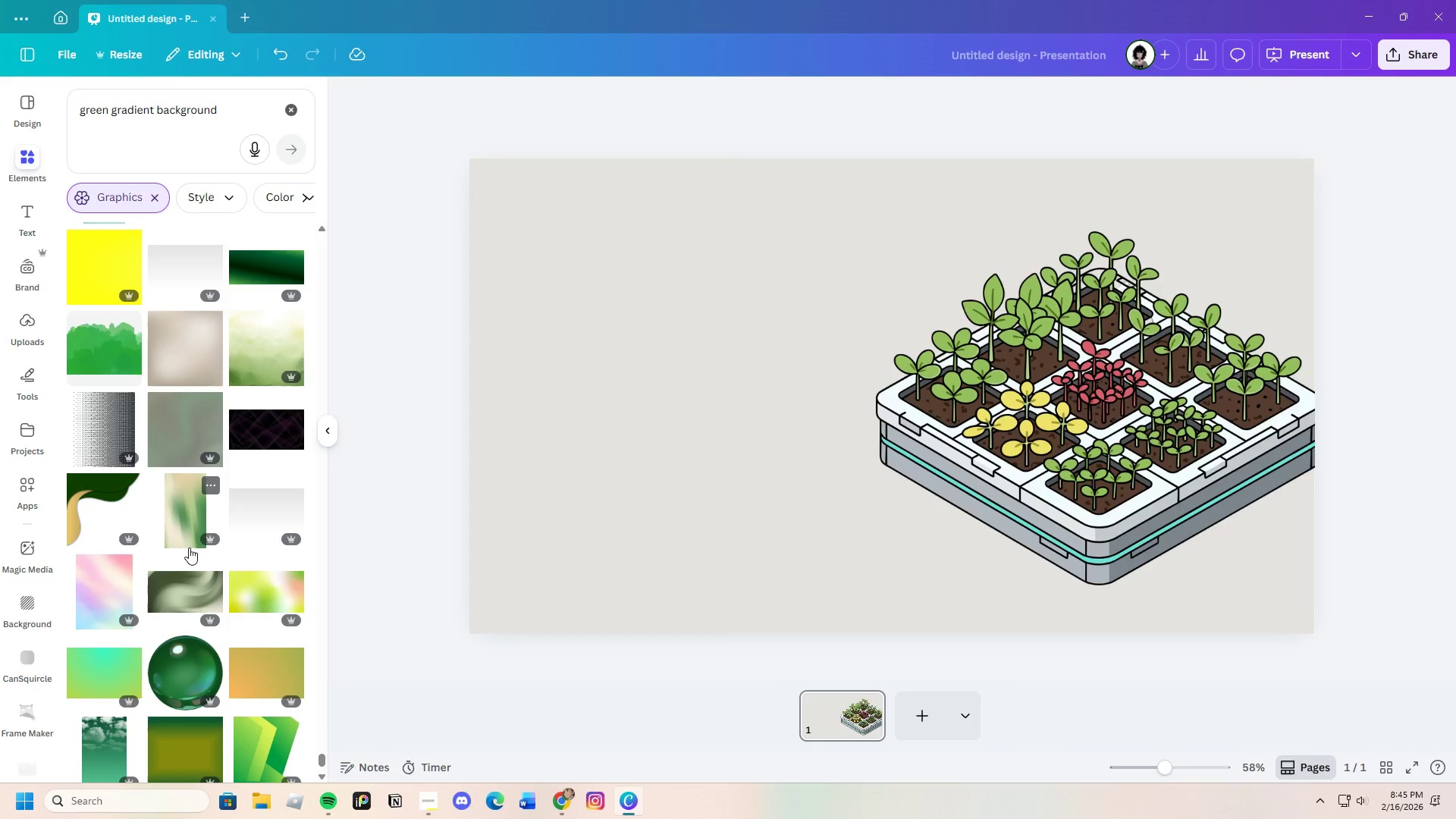 
left_click([260, 371])
 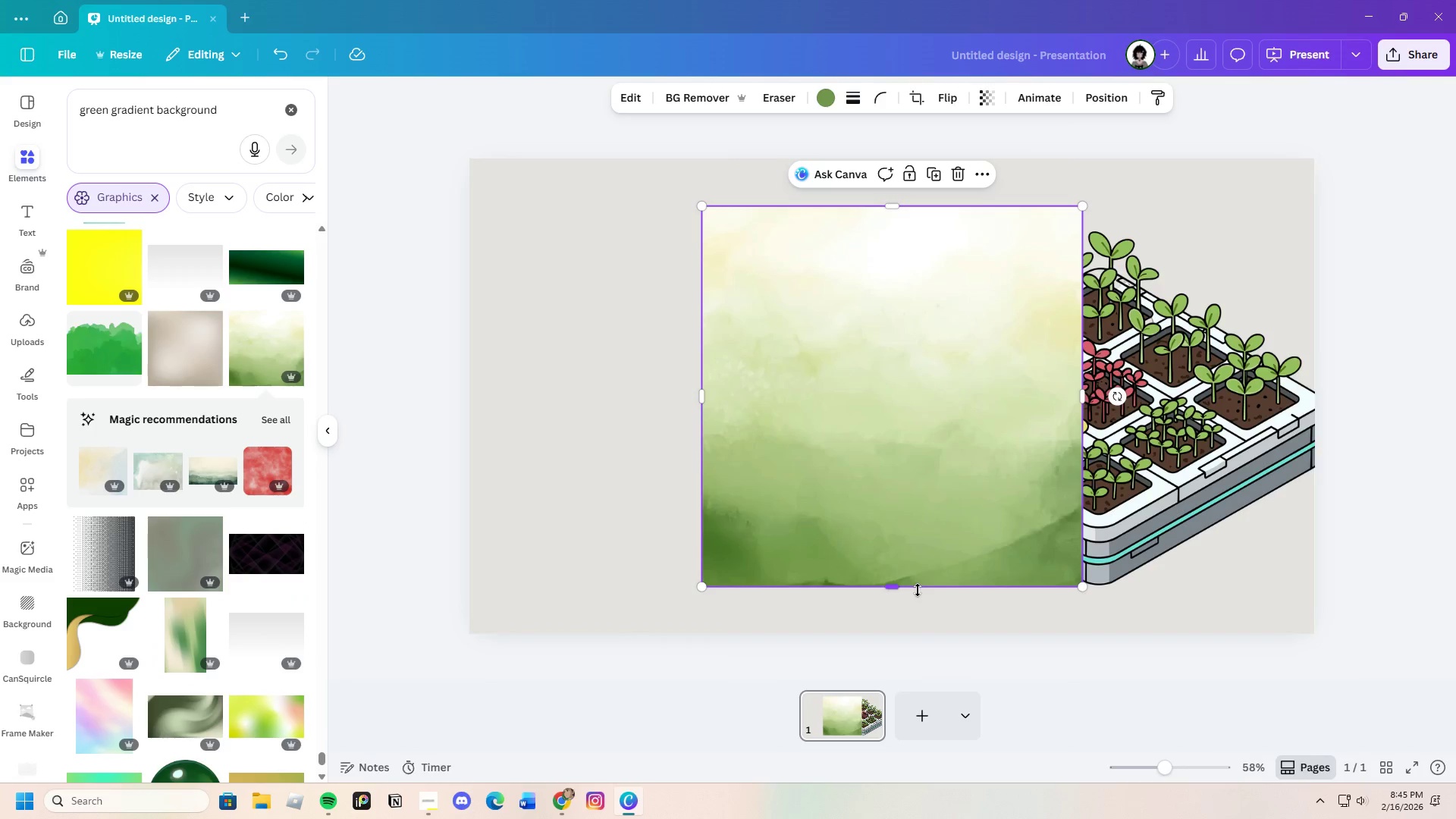 
double_click([833, 408])
 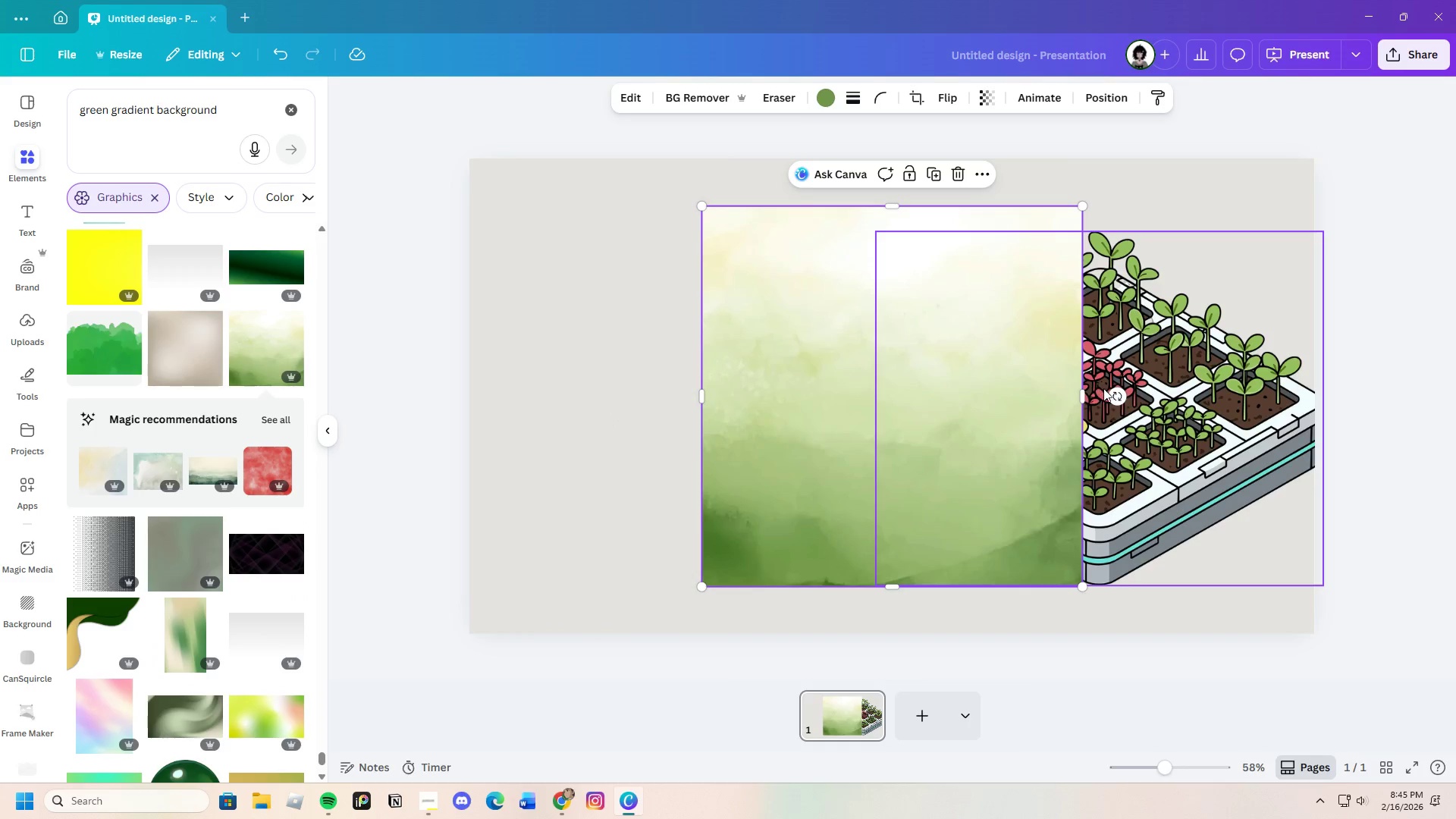 
left_click_drag(start_coordinate=[1112, 391], to_coordinate=[886, 309])
 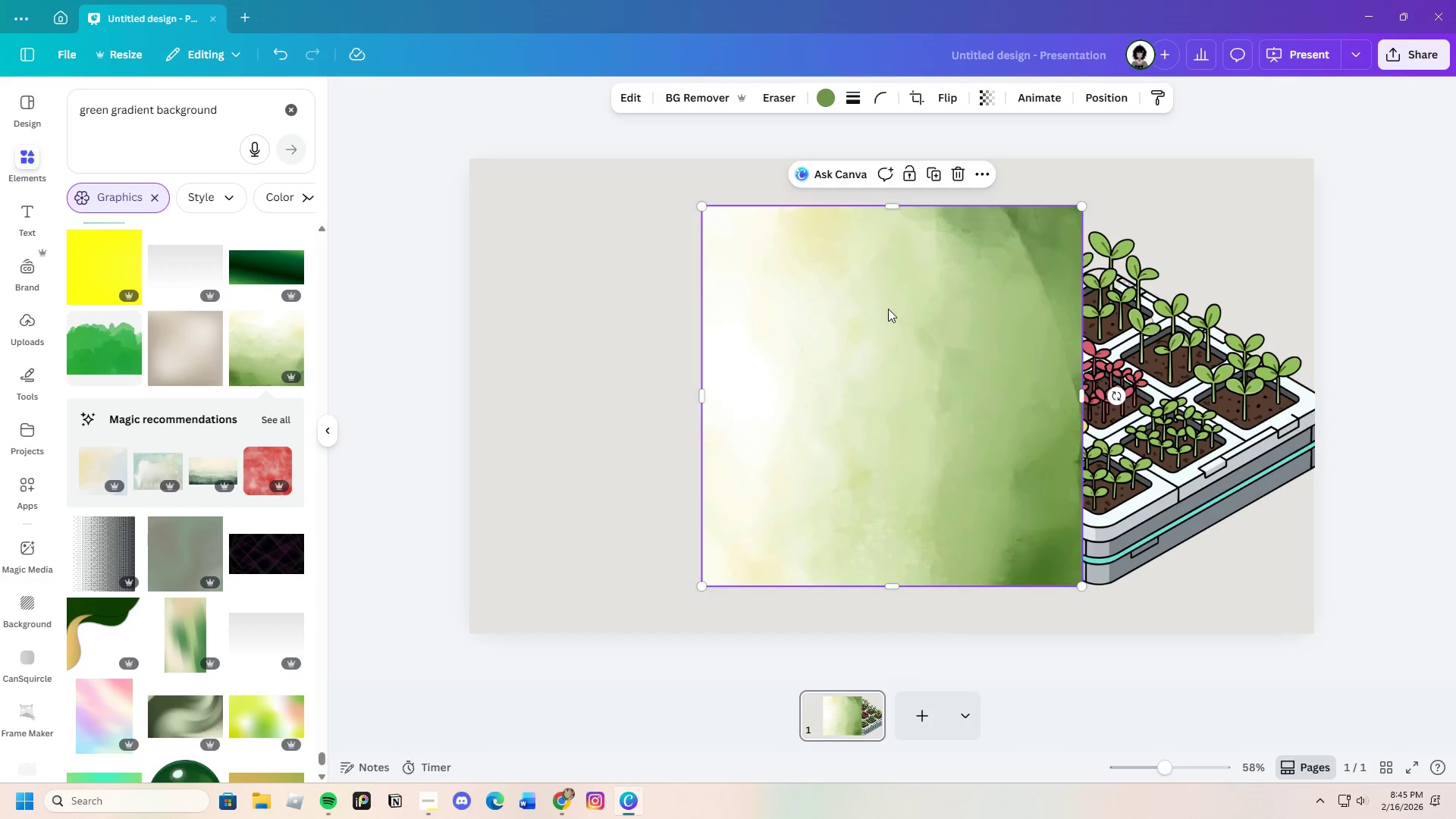 
right_click([888, 309])
 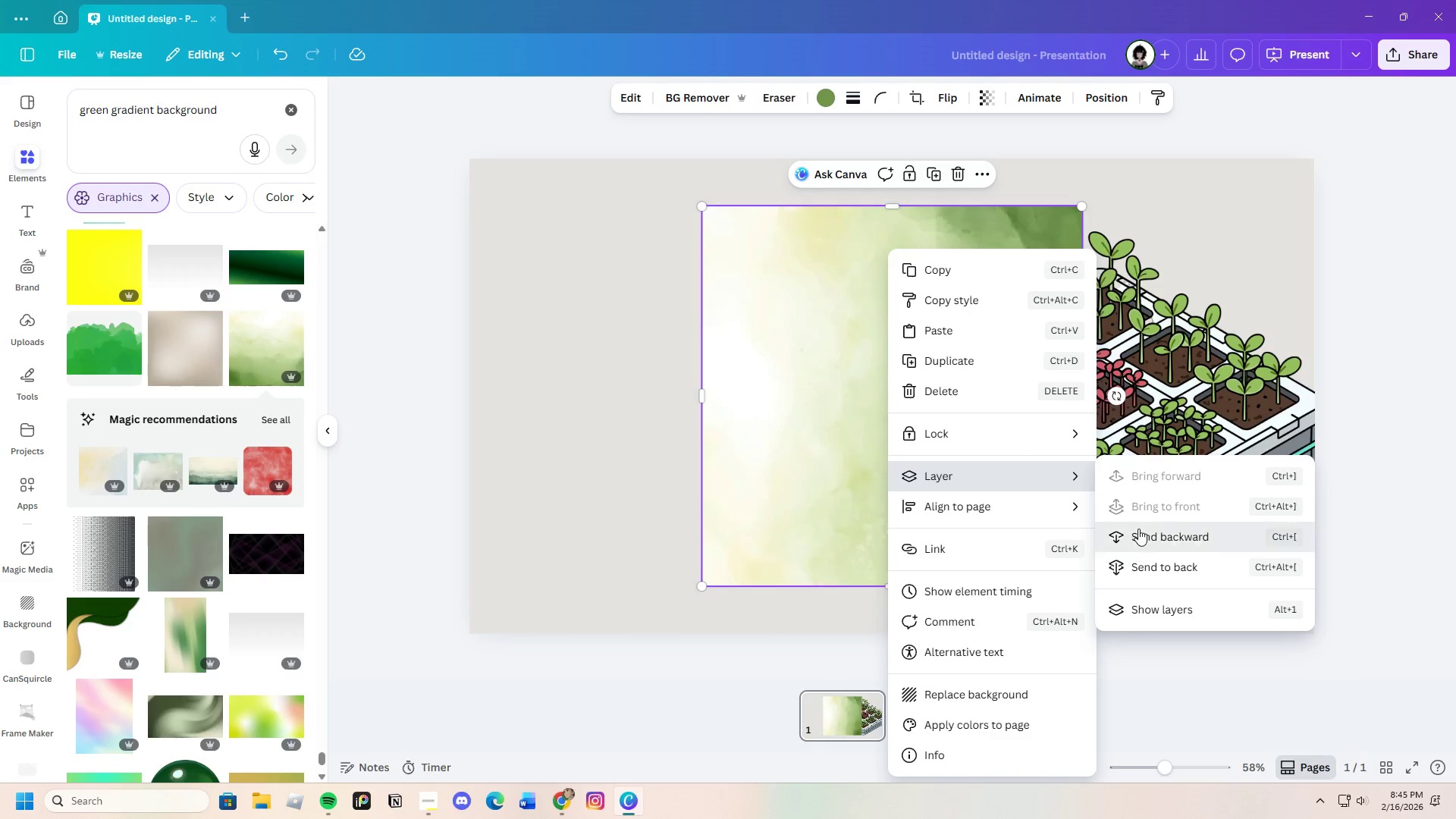 
left_click_drag(start_coordinate=[808, 426], to_coordinate=[1008, 378])
 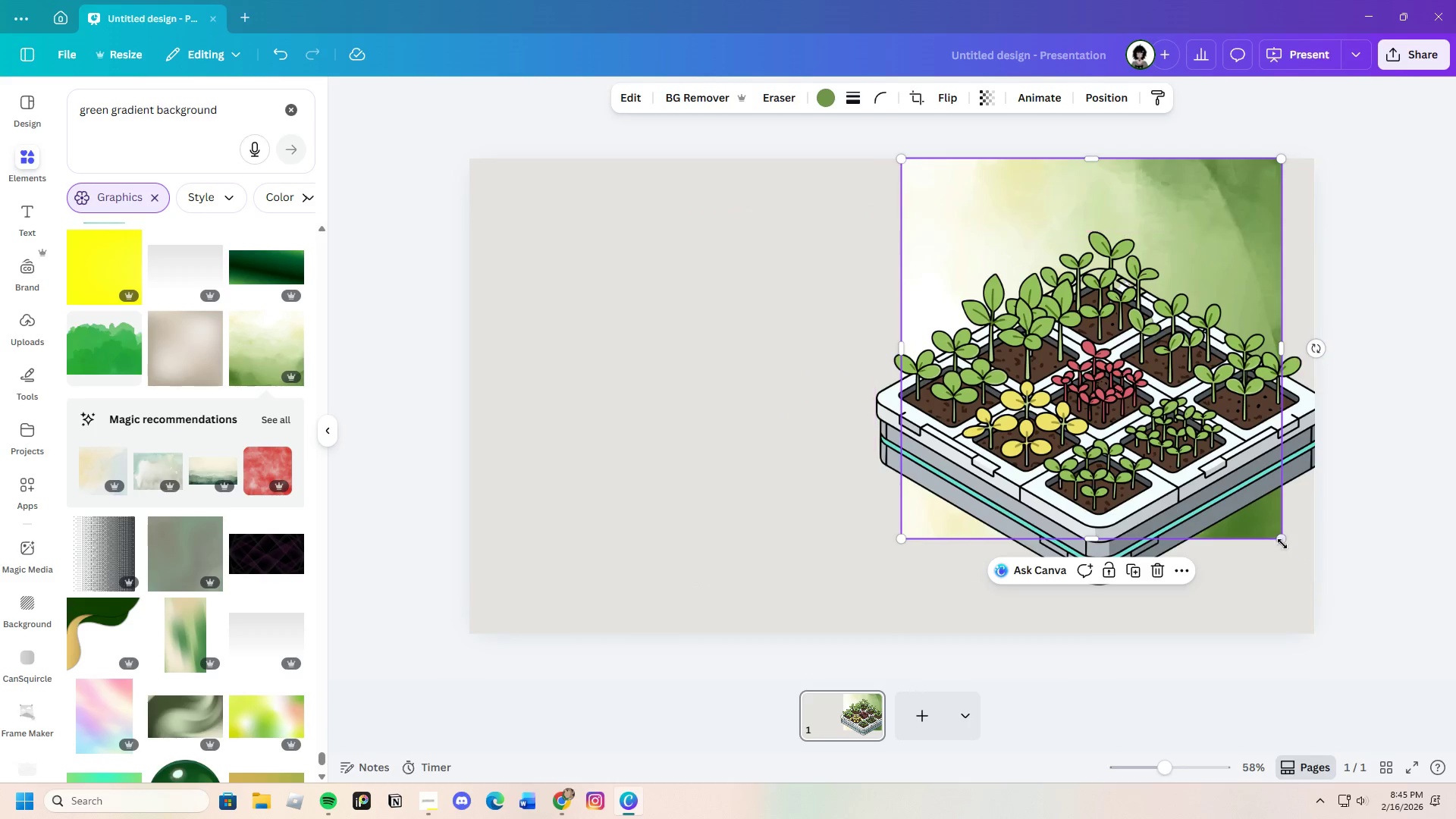 
left_click_drag(start_coordinate=[1282, 541], to_coordinate=[1329, 662])
 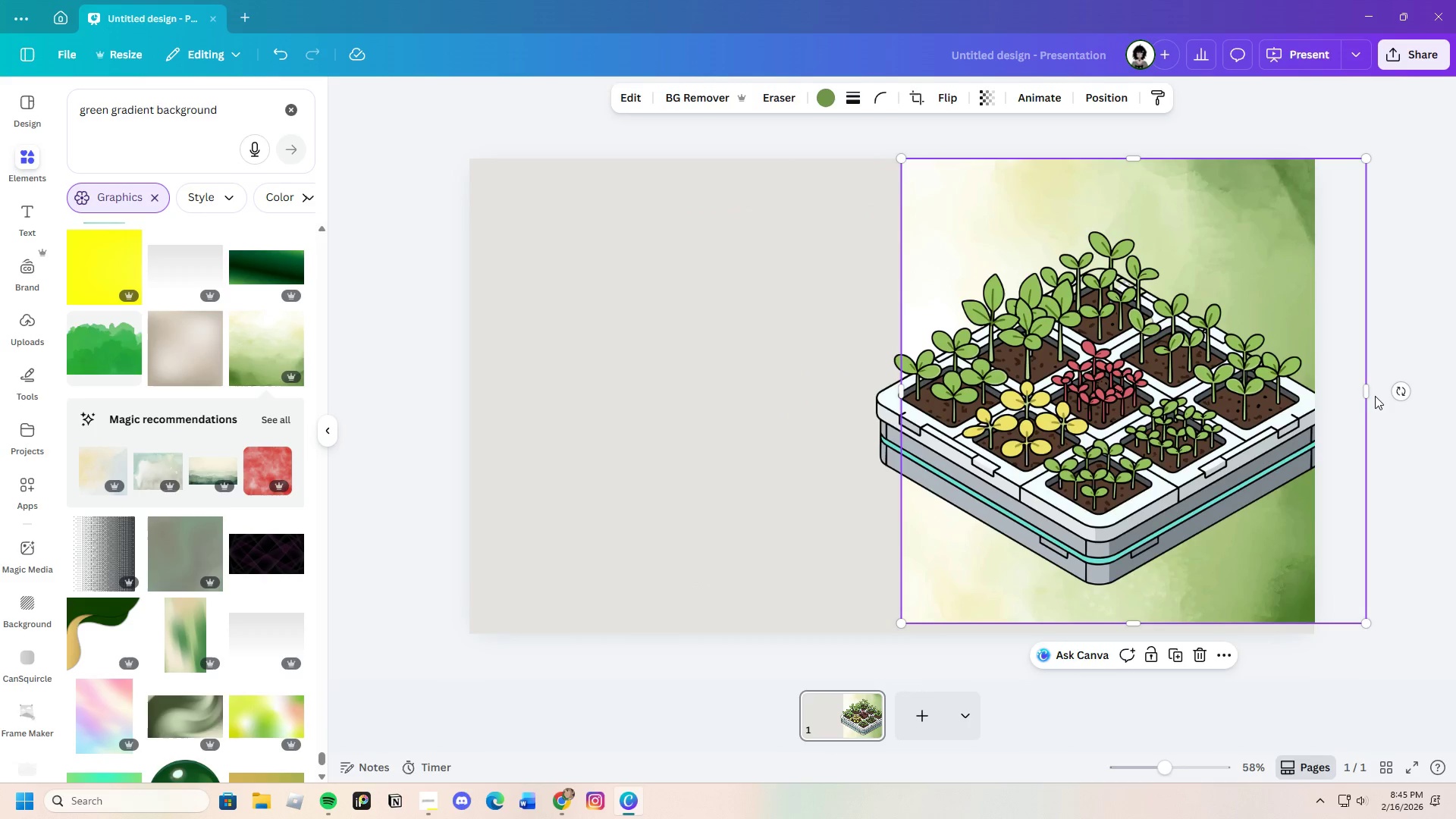 
left_click_drag(start_coordinate=[1370, 392], to_coordinate=[1357, 392])
 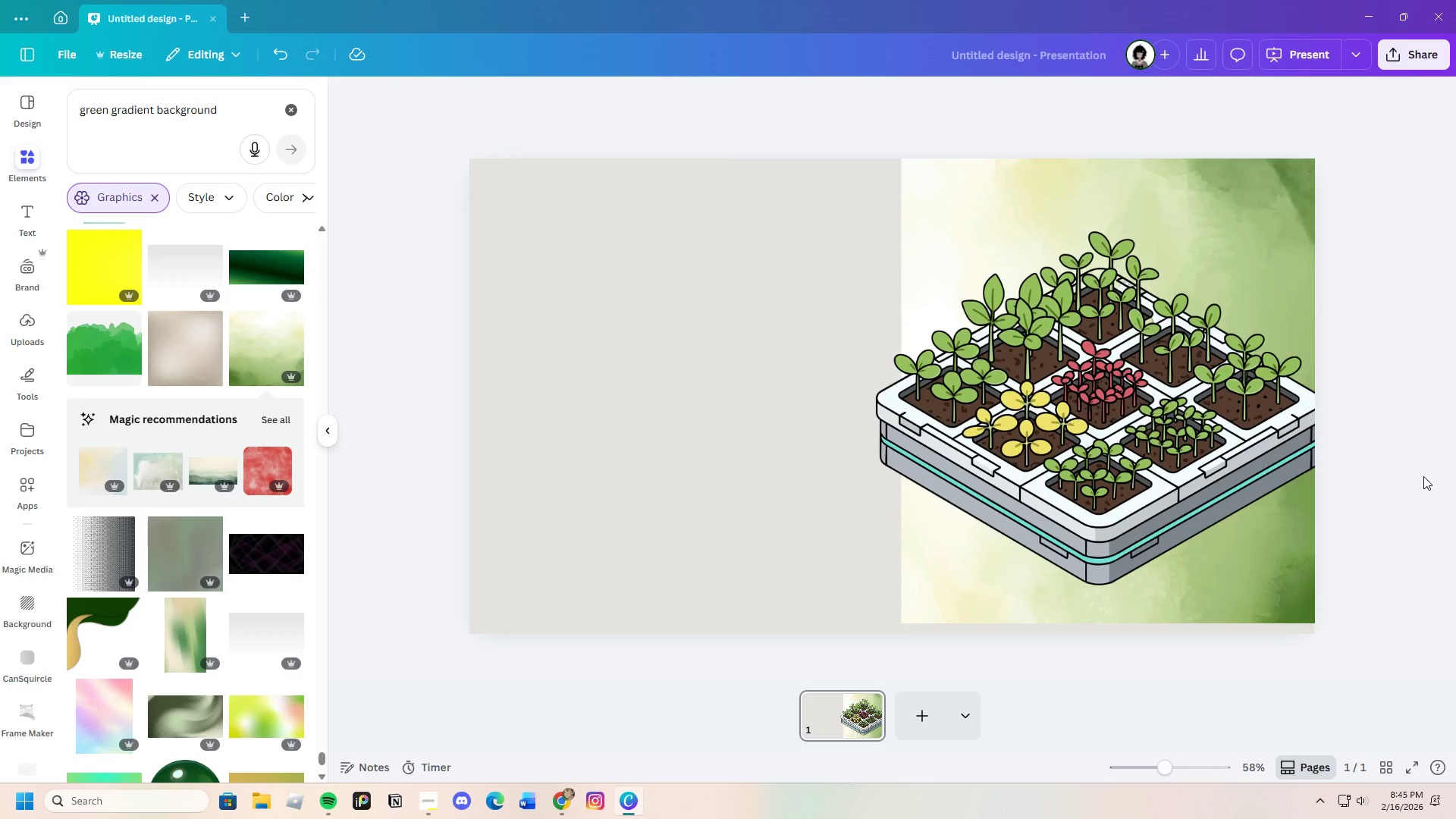 
wait(8.91)
 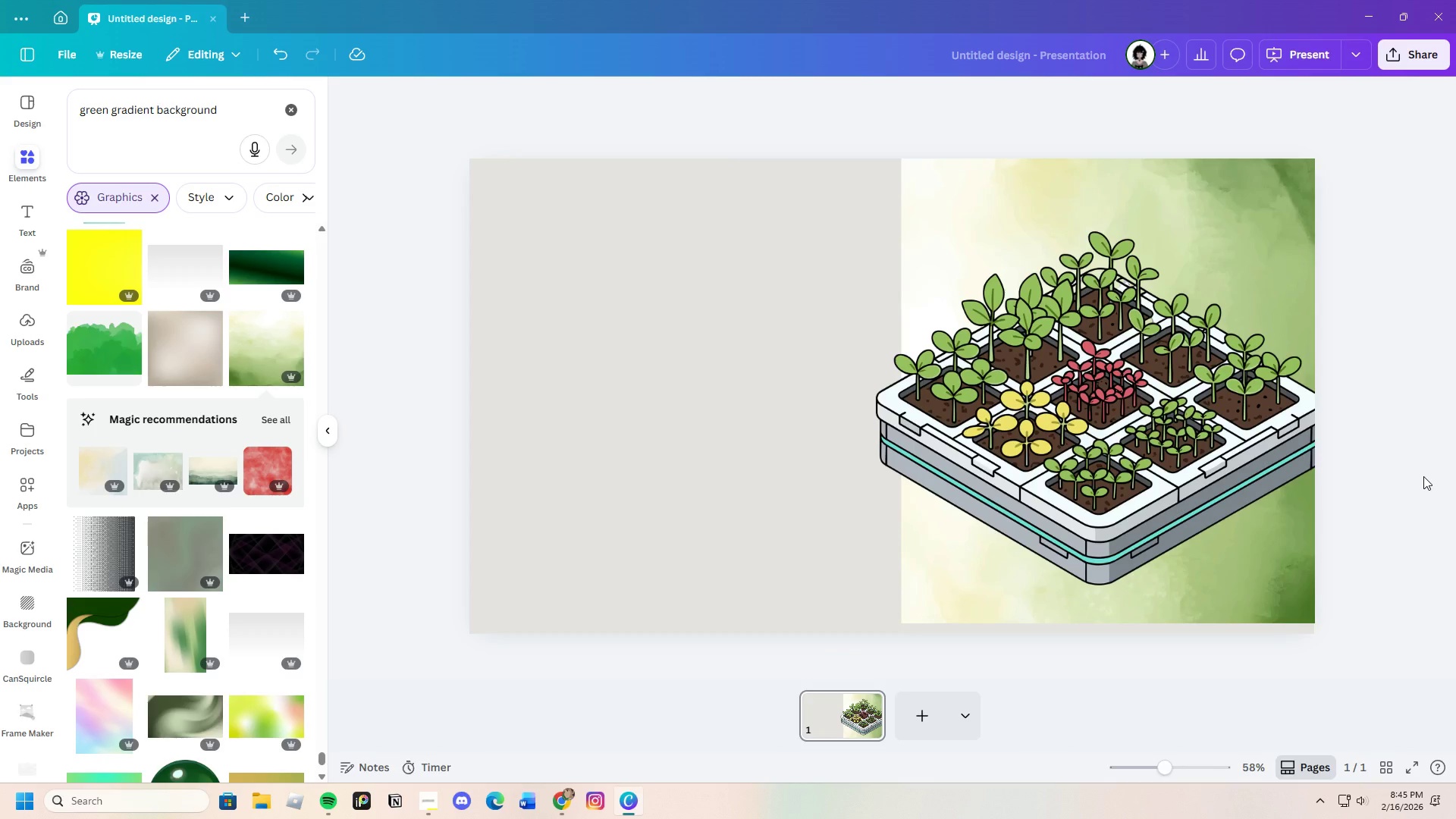 
left_click([939, 222])
 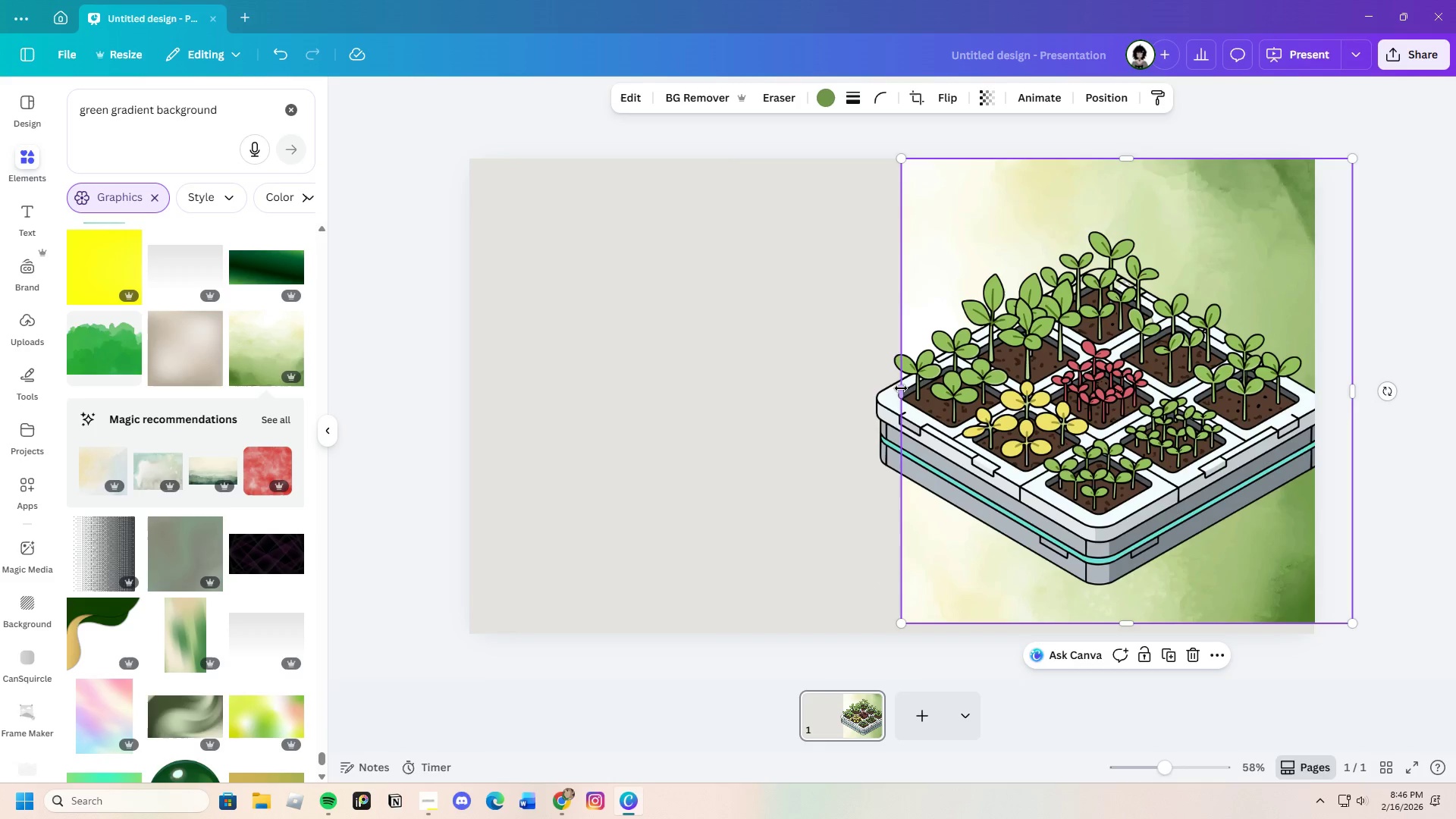 
left_click_drag(start_coordinate=[901, 389], to_coordinate=[447, 419])
 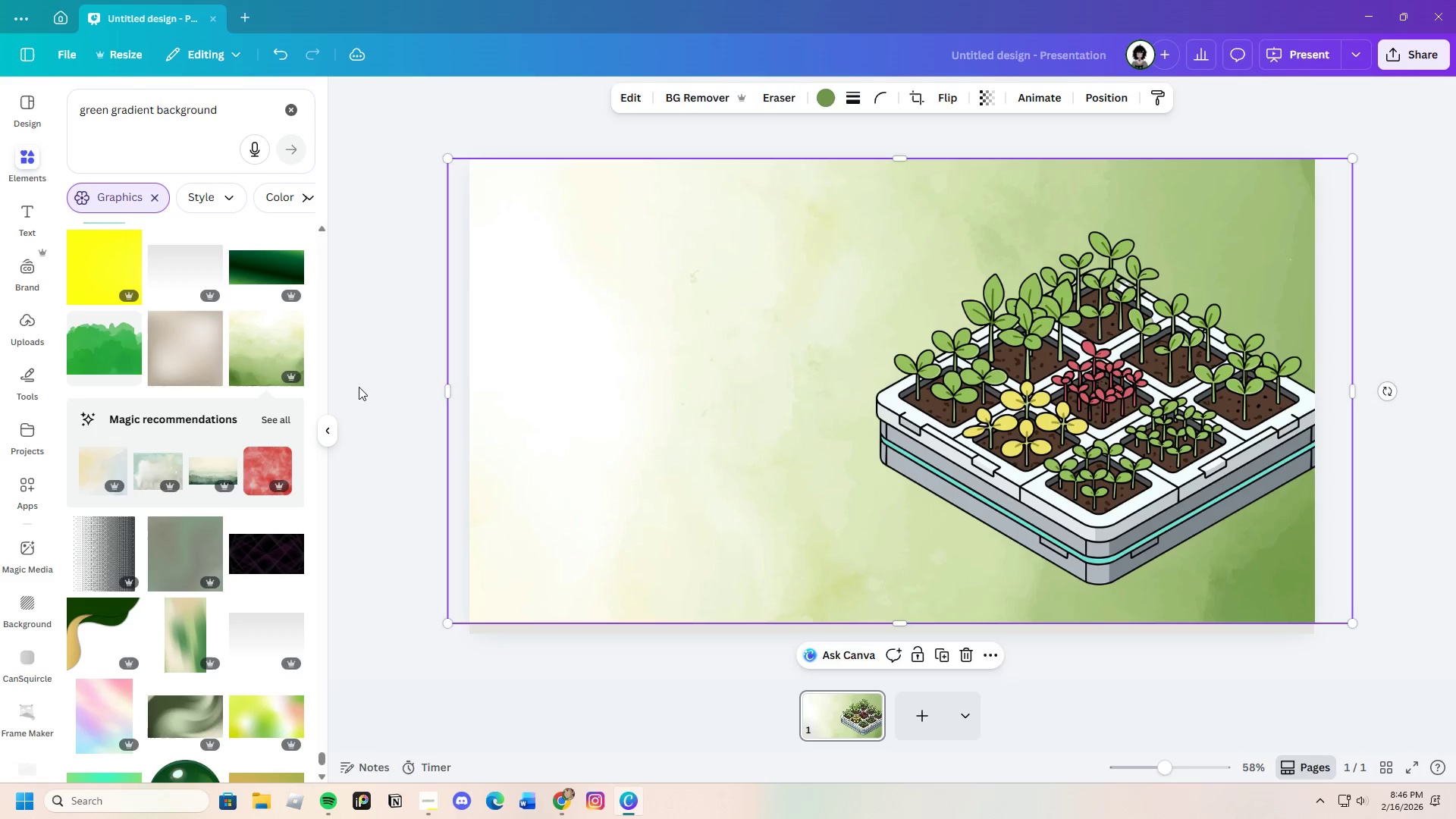 
left_click_drag(start_coordinate=[357, 387], to_coordinate=[366, 388])
 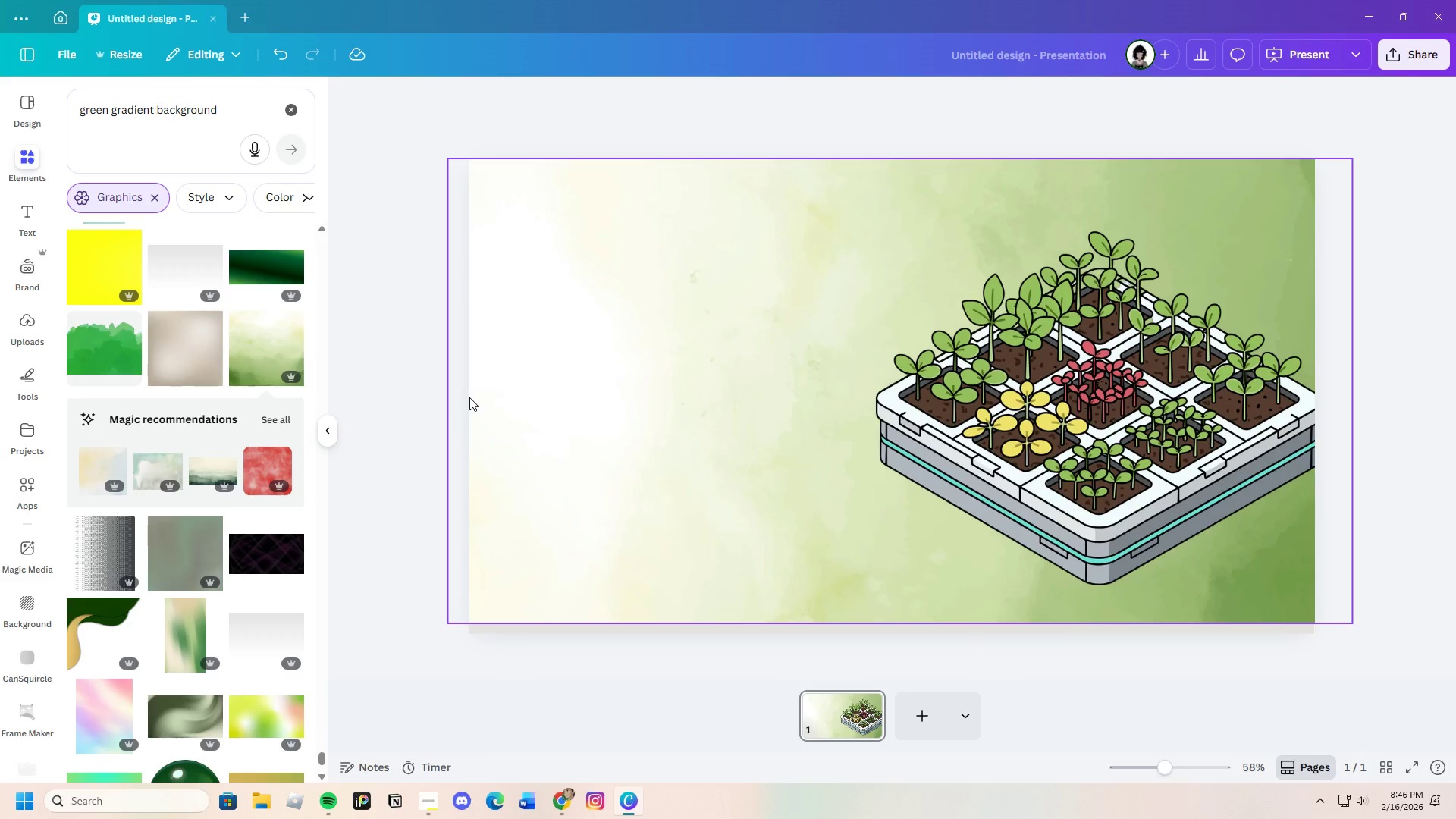 
wait(5.47)
 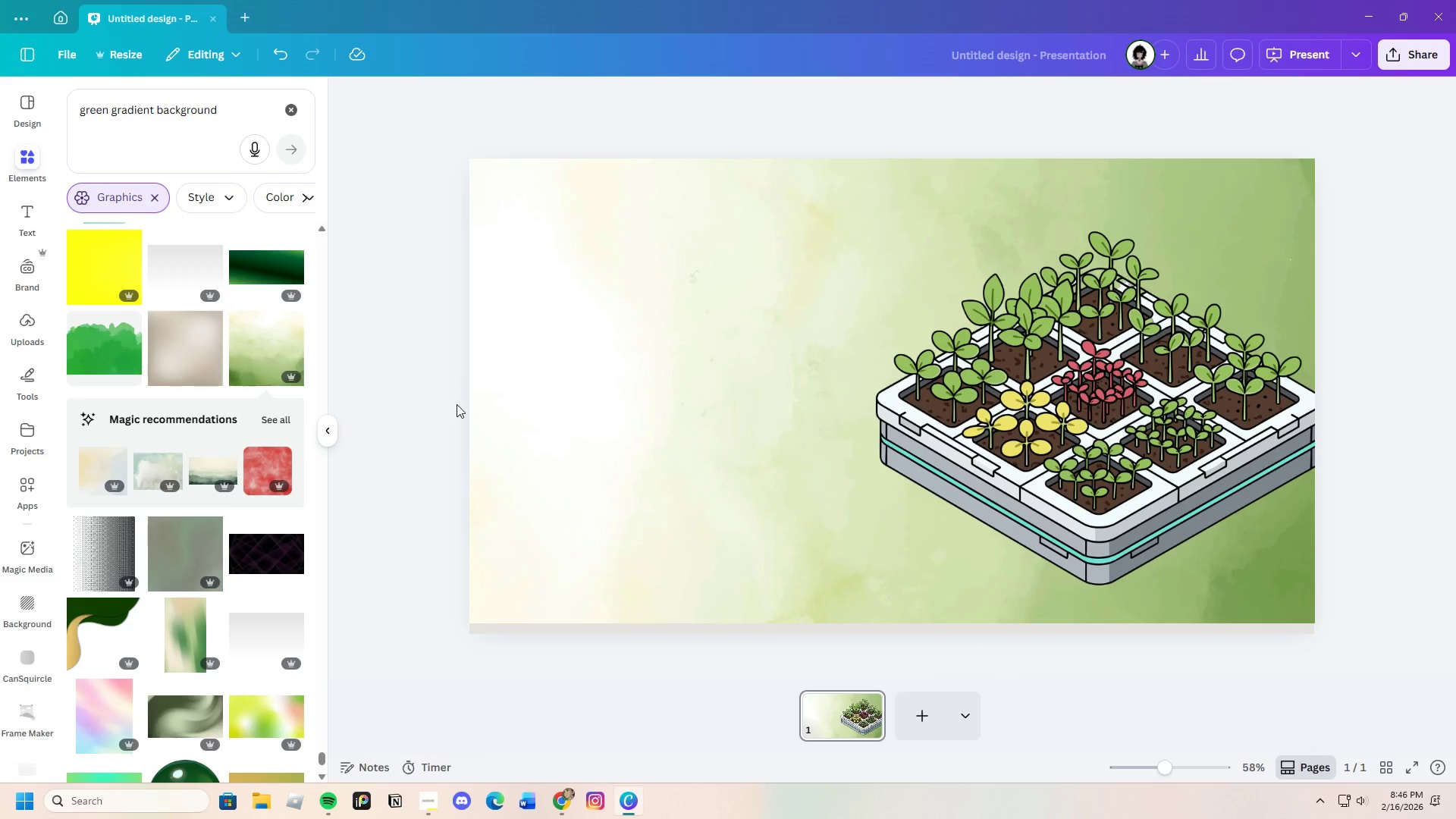 
left_click([550, 431])
 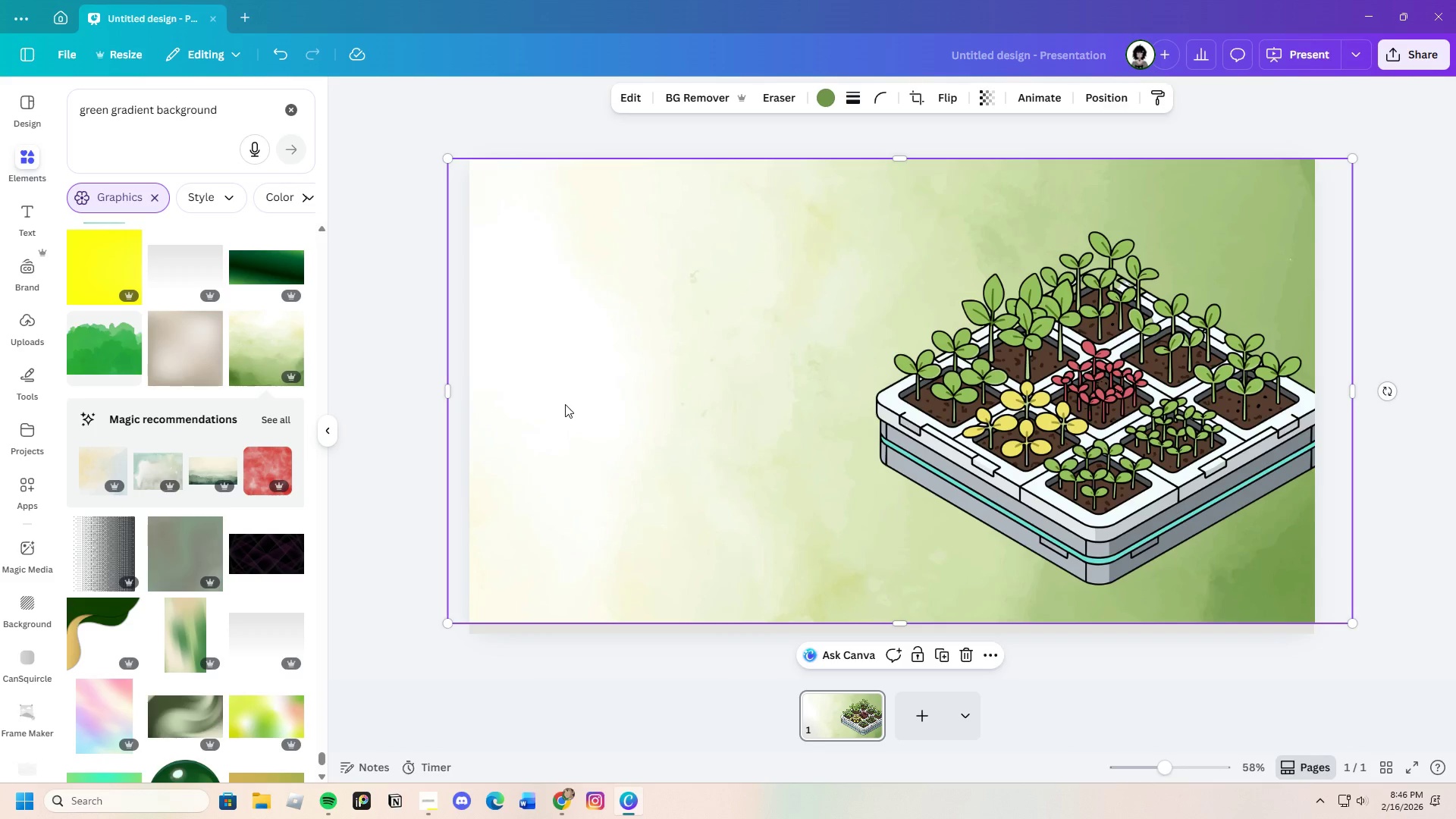 
wait(5.2)
 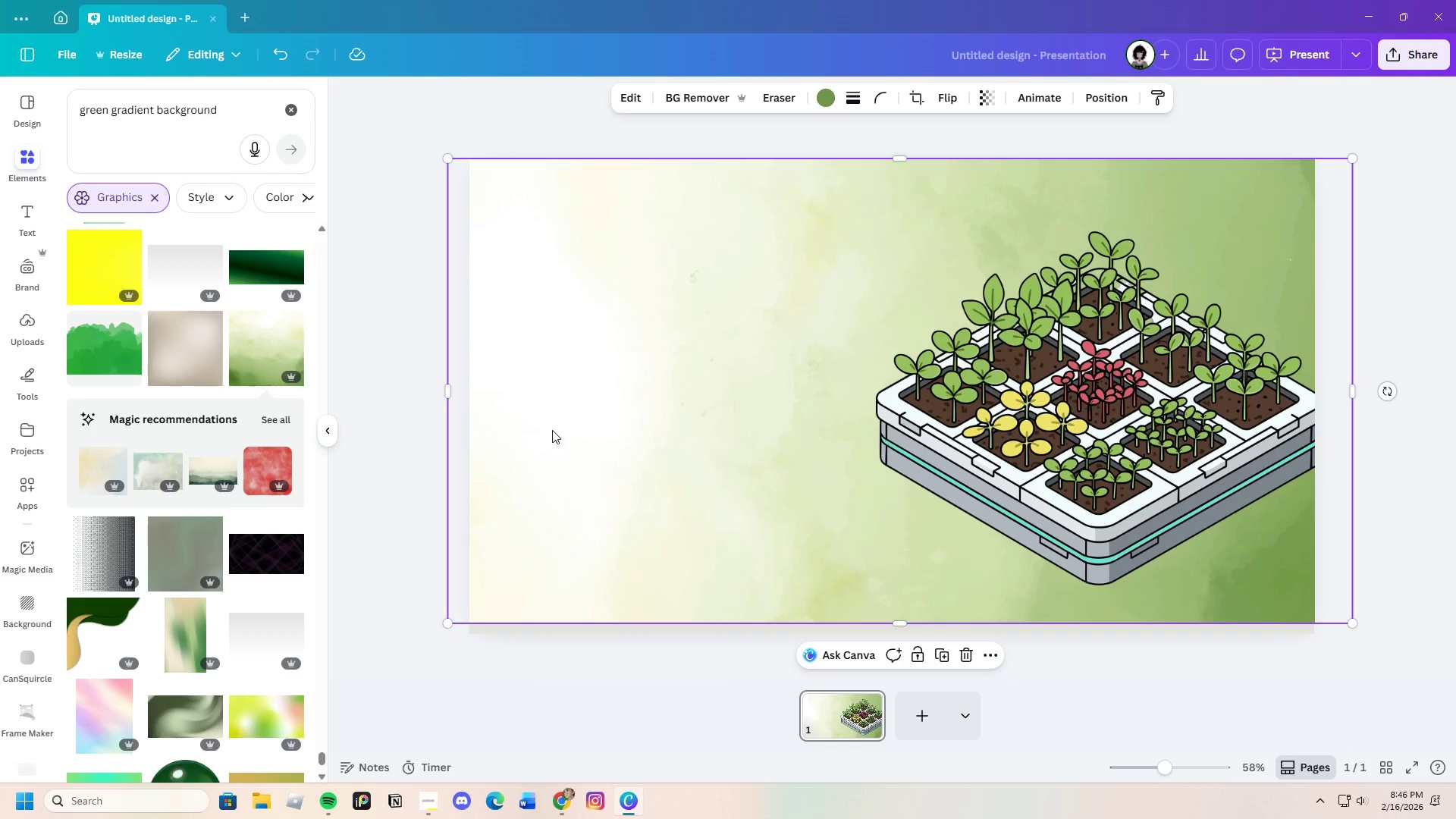 
left_click_drag(start_coordinate=[450, 392], to_coordinate=[460, 410])
 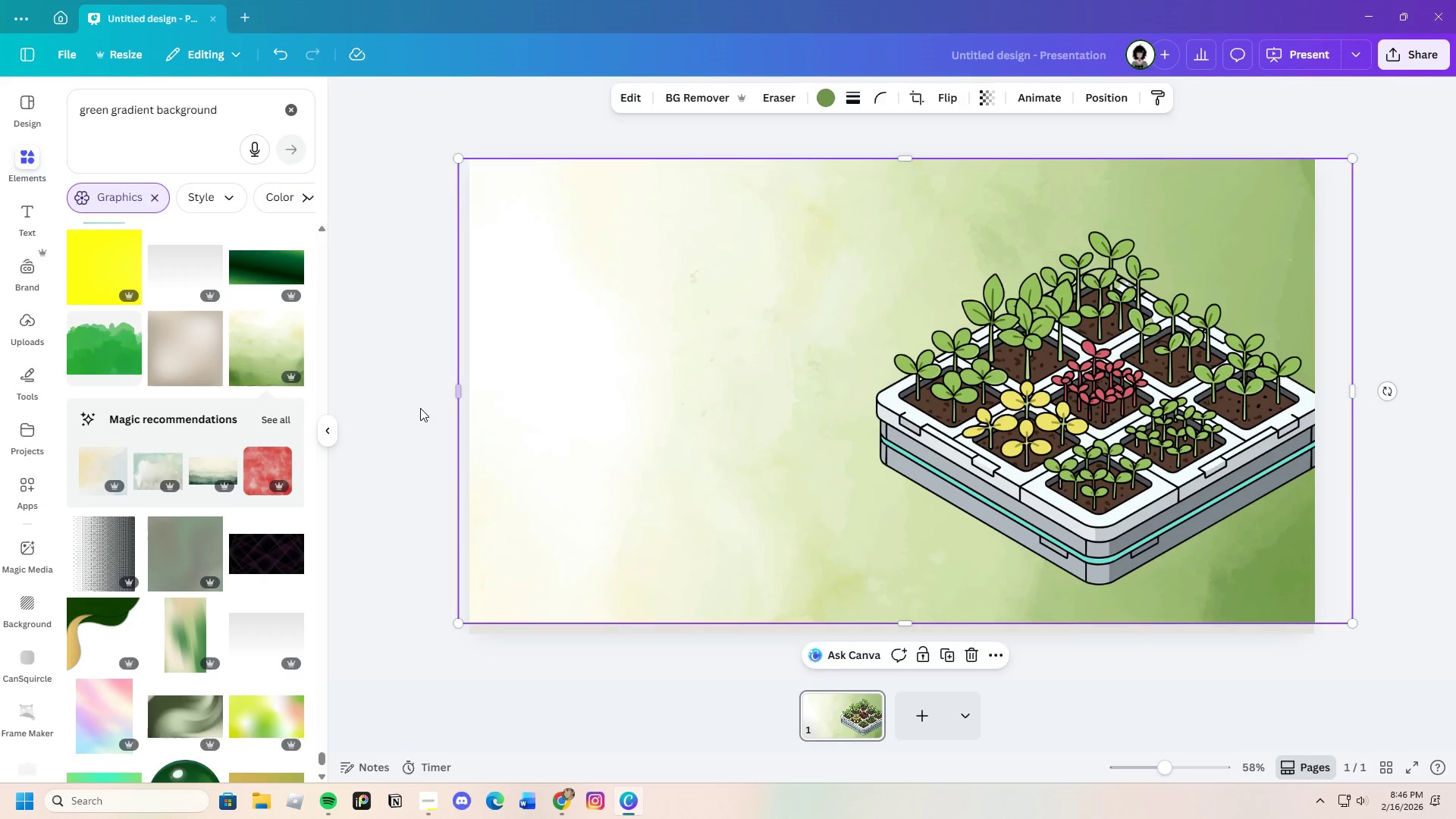 
left_click([420, 408])
 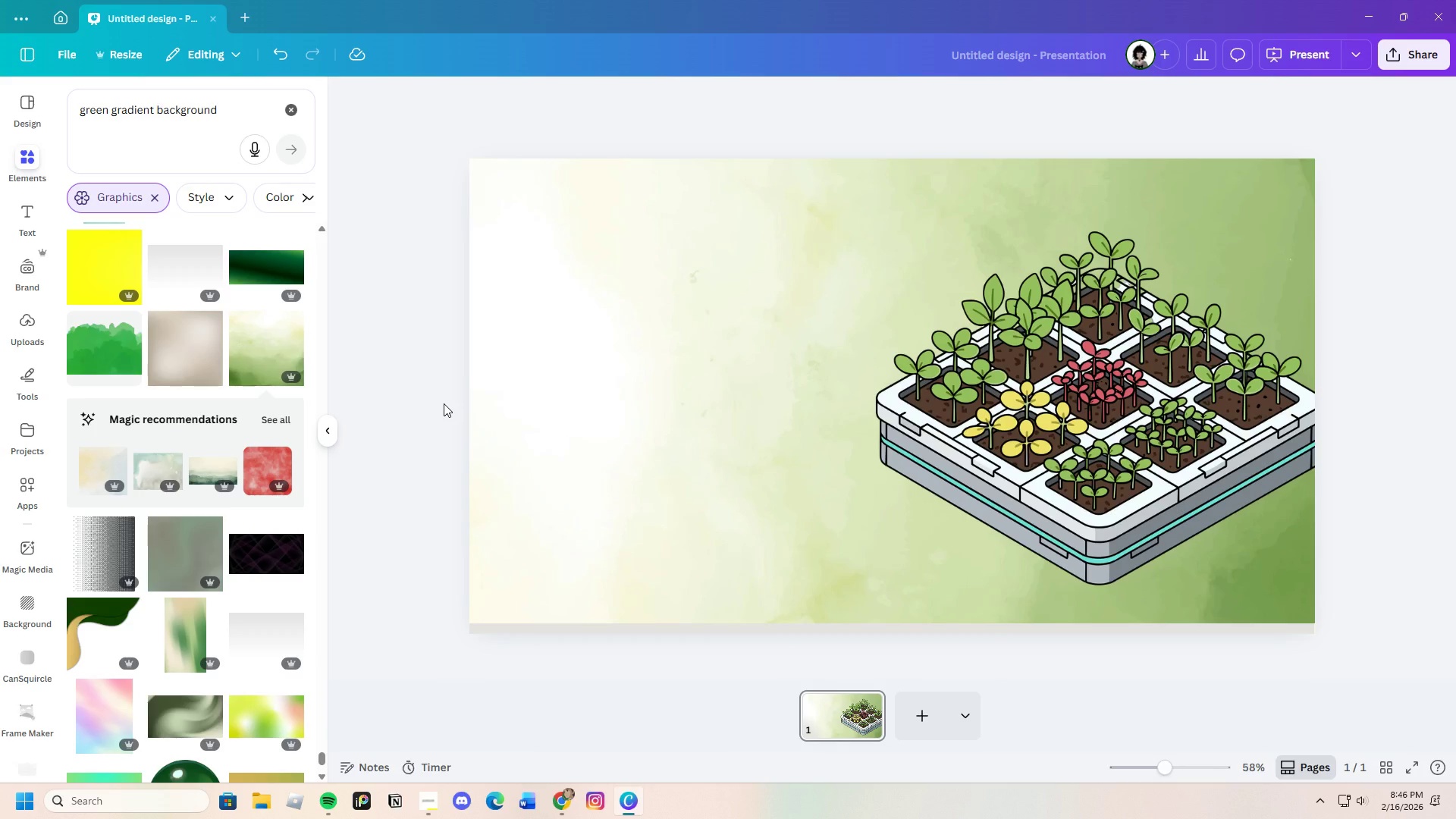 
scroll: coordinate [184, 469], scroll_direction: down, amount: 20.0
 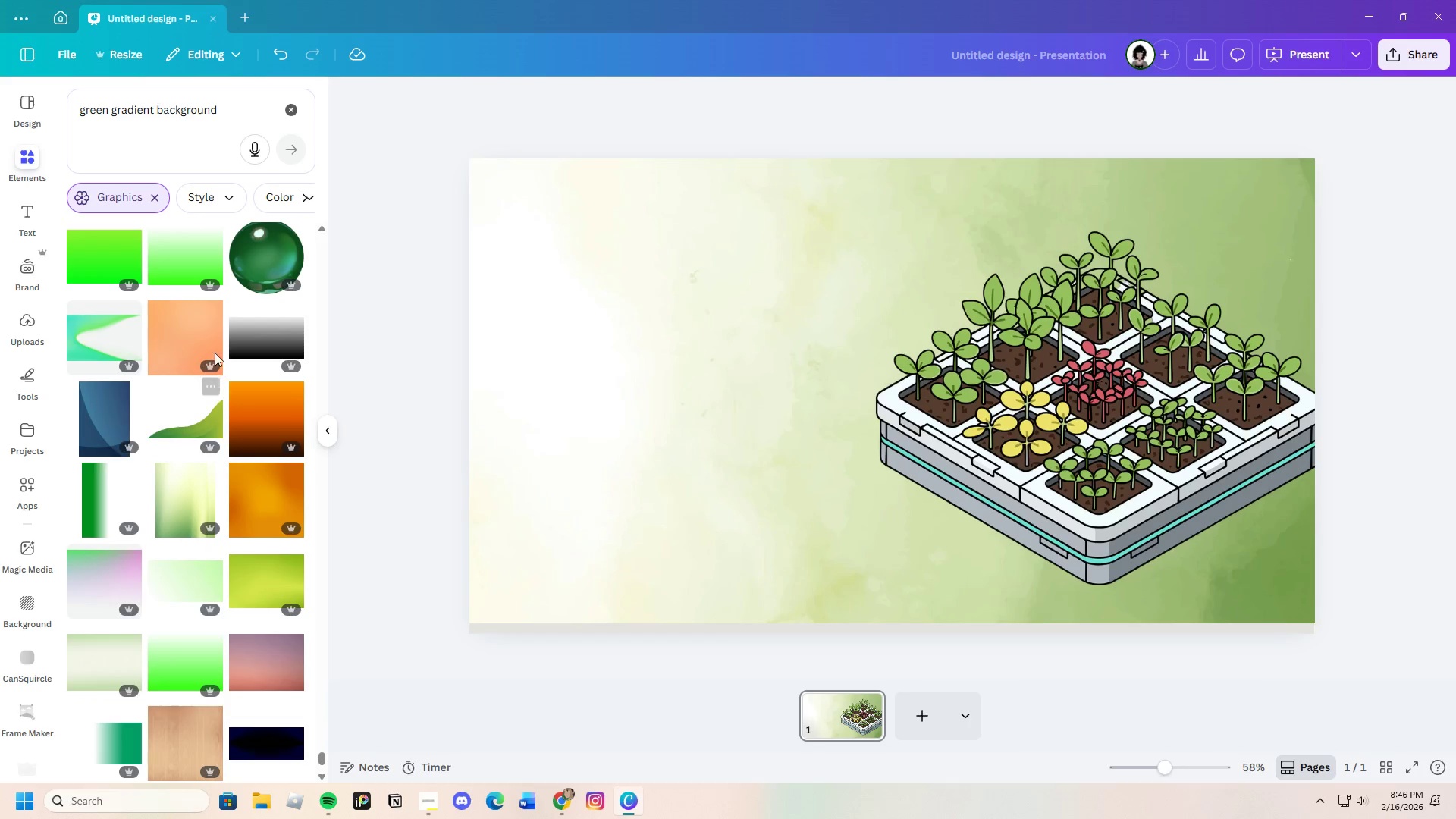 
right_click([840, 369])
 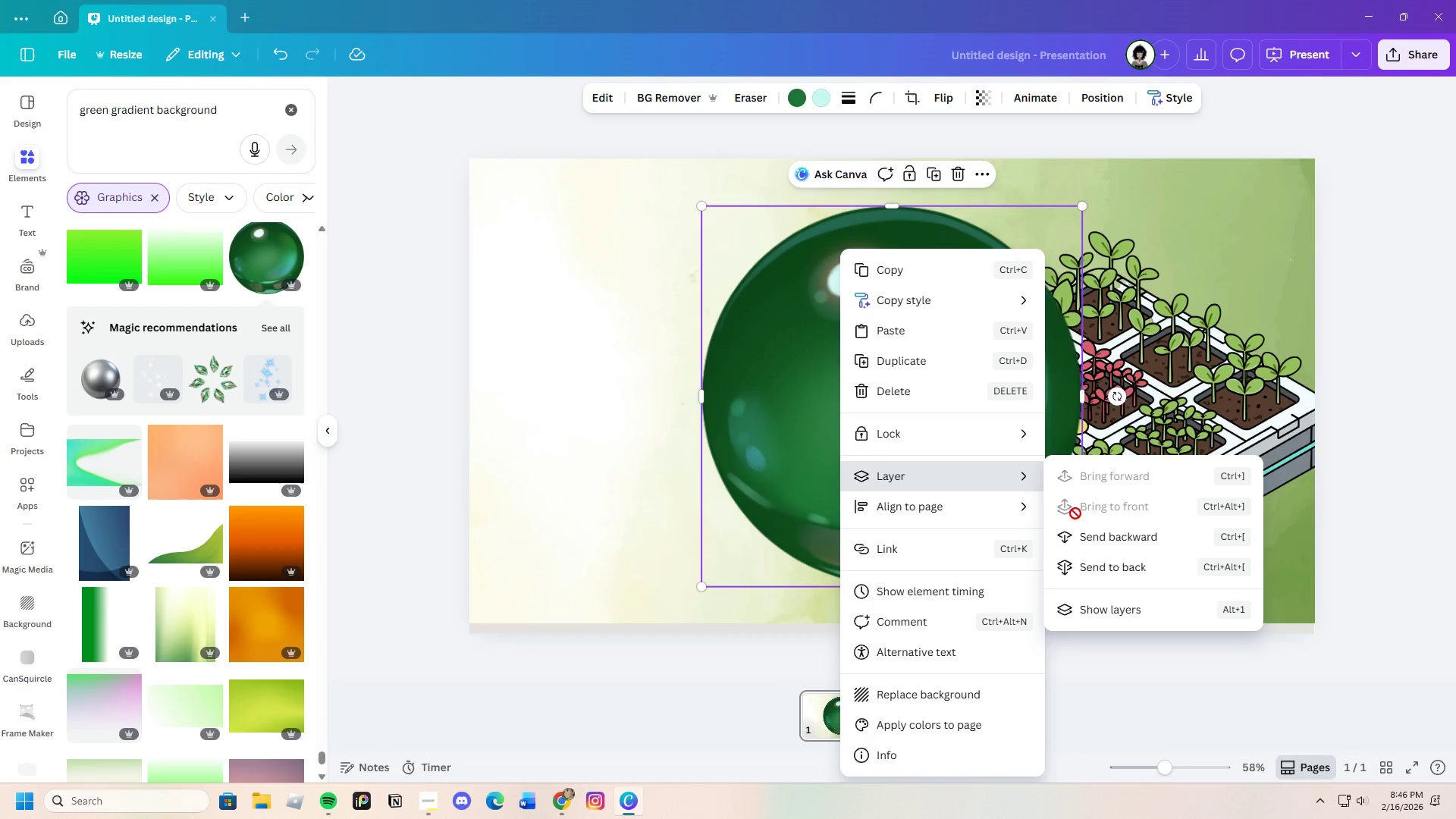 
left_click([1106, 535])
 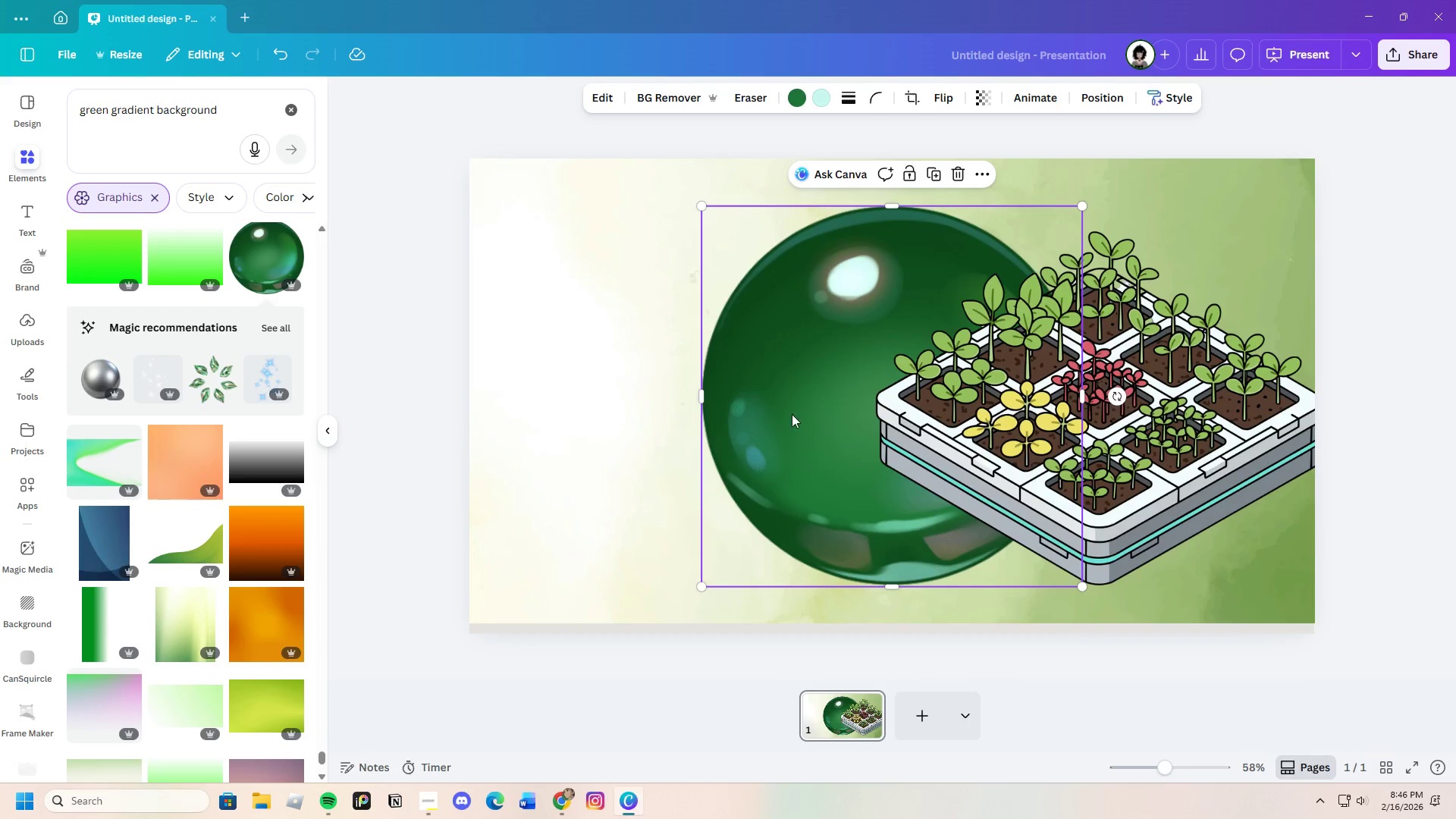 
left_click_drag(start_coordinate=[786, 412], to_coordinate=[974, 442])
 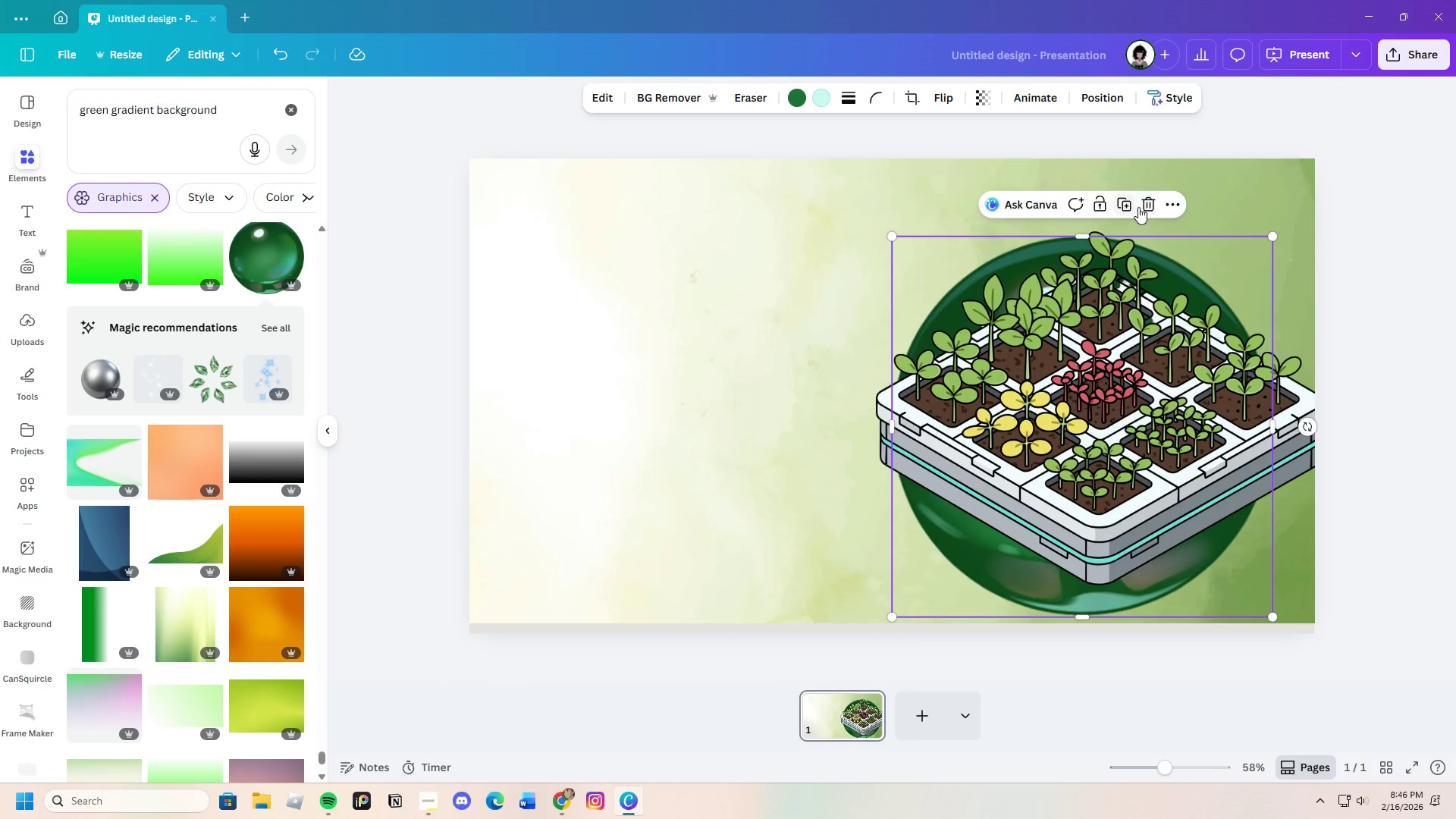 
left_click([1158, 198])
 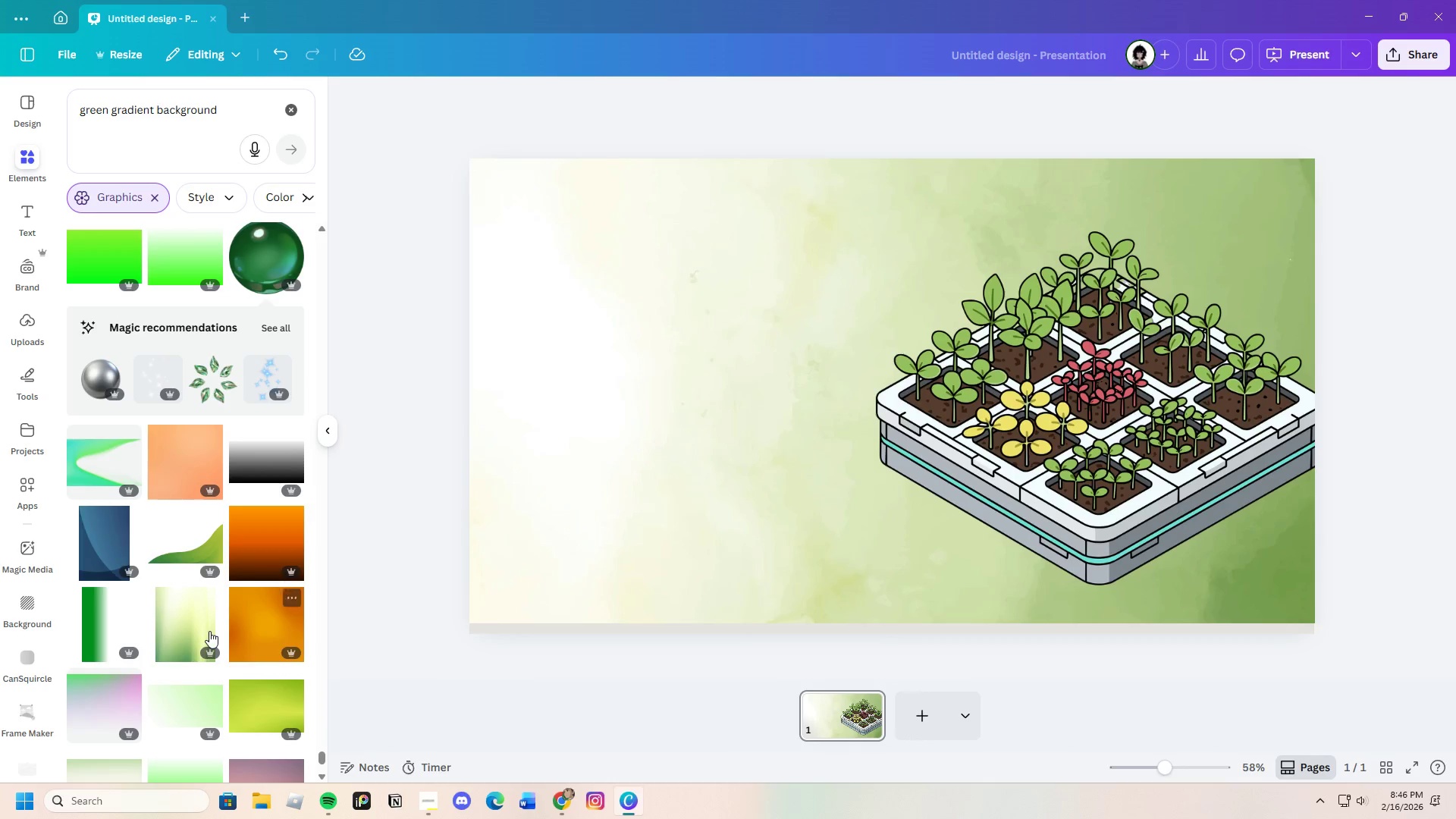 
scroll: coordinate [208, 625], scroll_direction: down, amount: 6.0
 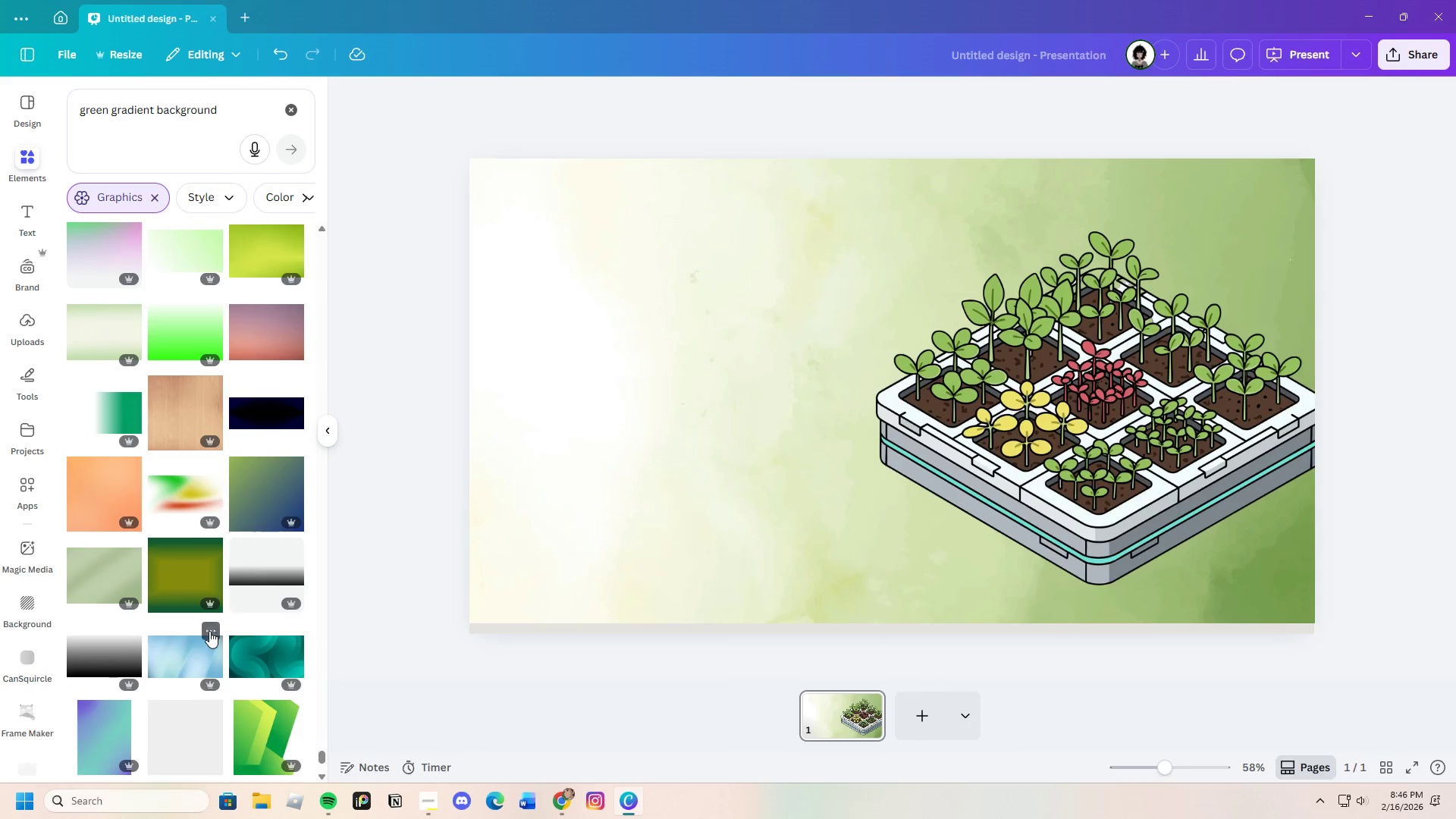 
scroll: coordinate [198, 568], scroll_direction: up, amount: 6.0
 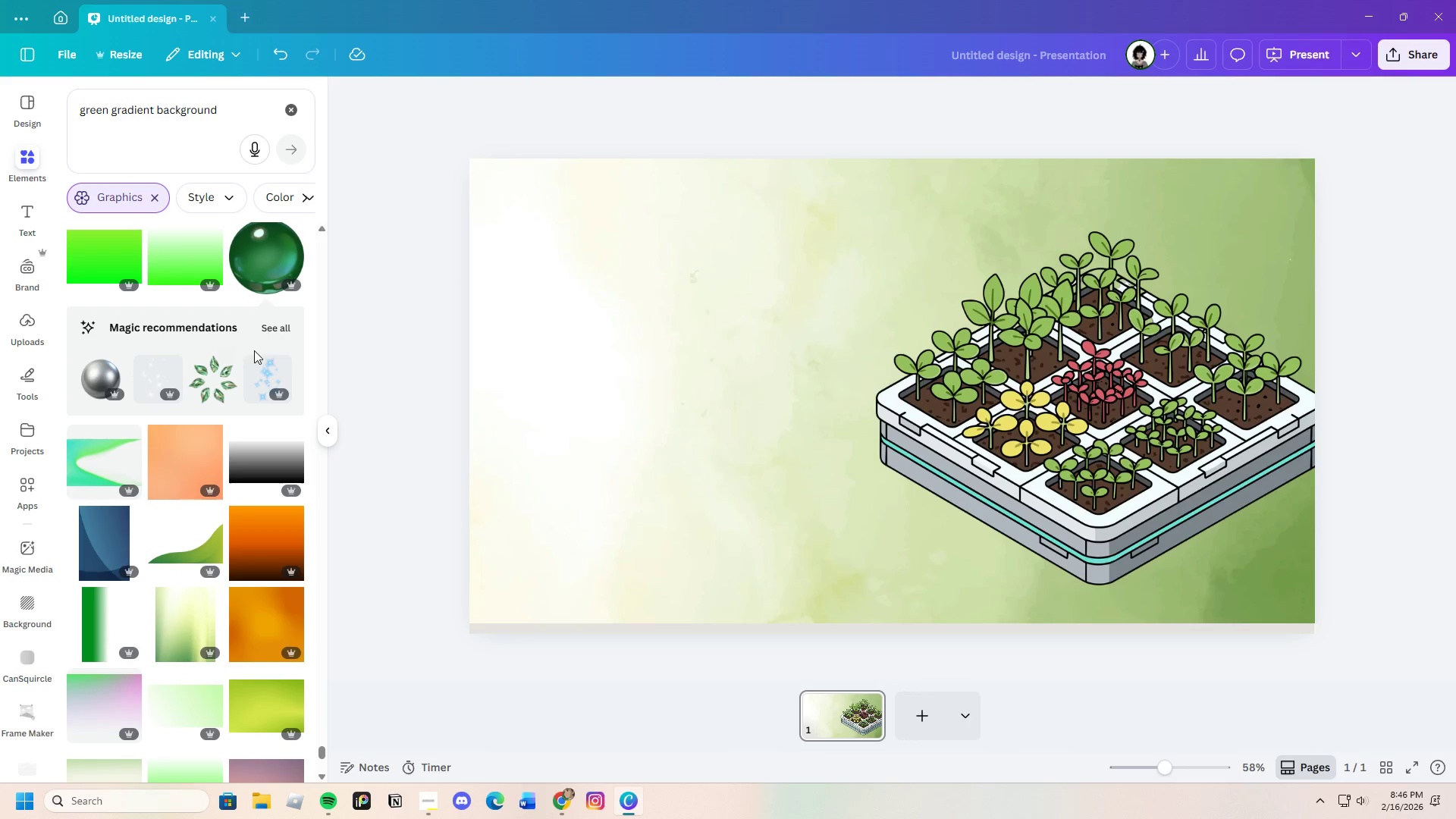 
left_click([280, 326])
 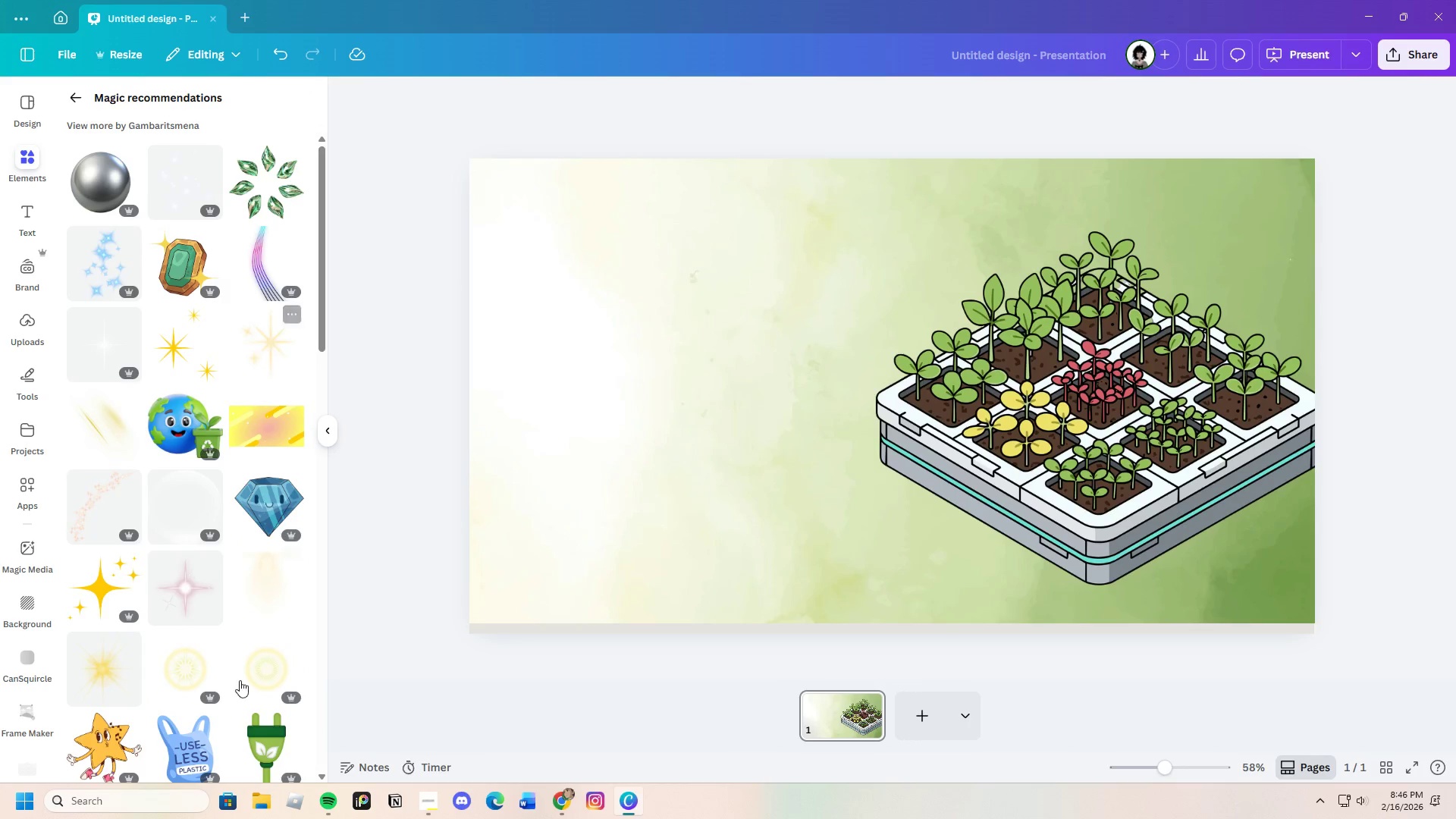 
scroll: coordinate [237, 708], scroll_direction: down, amount: 14.0
 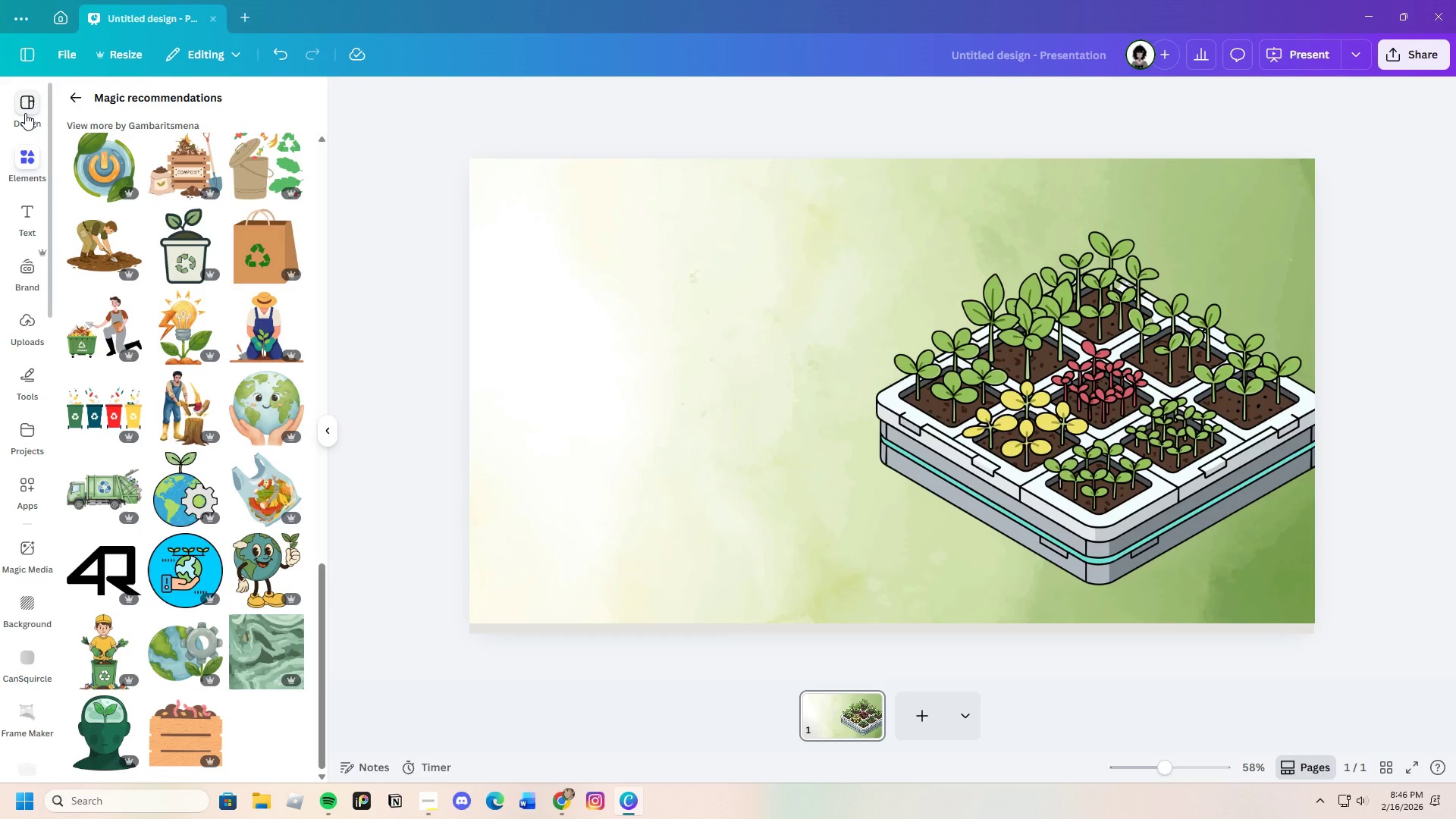 
left_click([74, 90])
 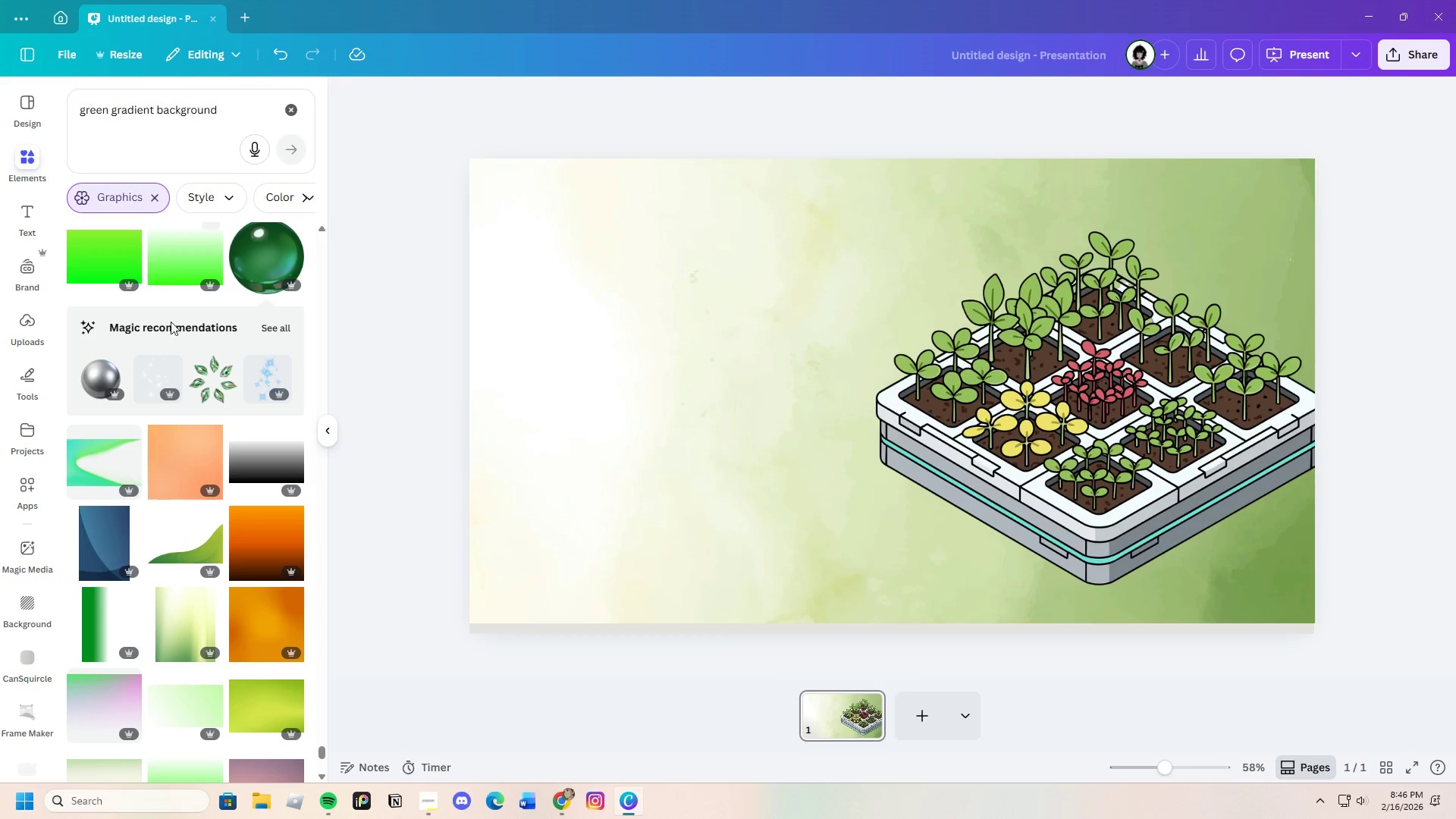 
scroll: coordinate [154, 529], scroll_direction: down, amount: 29.0
 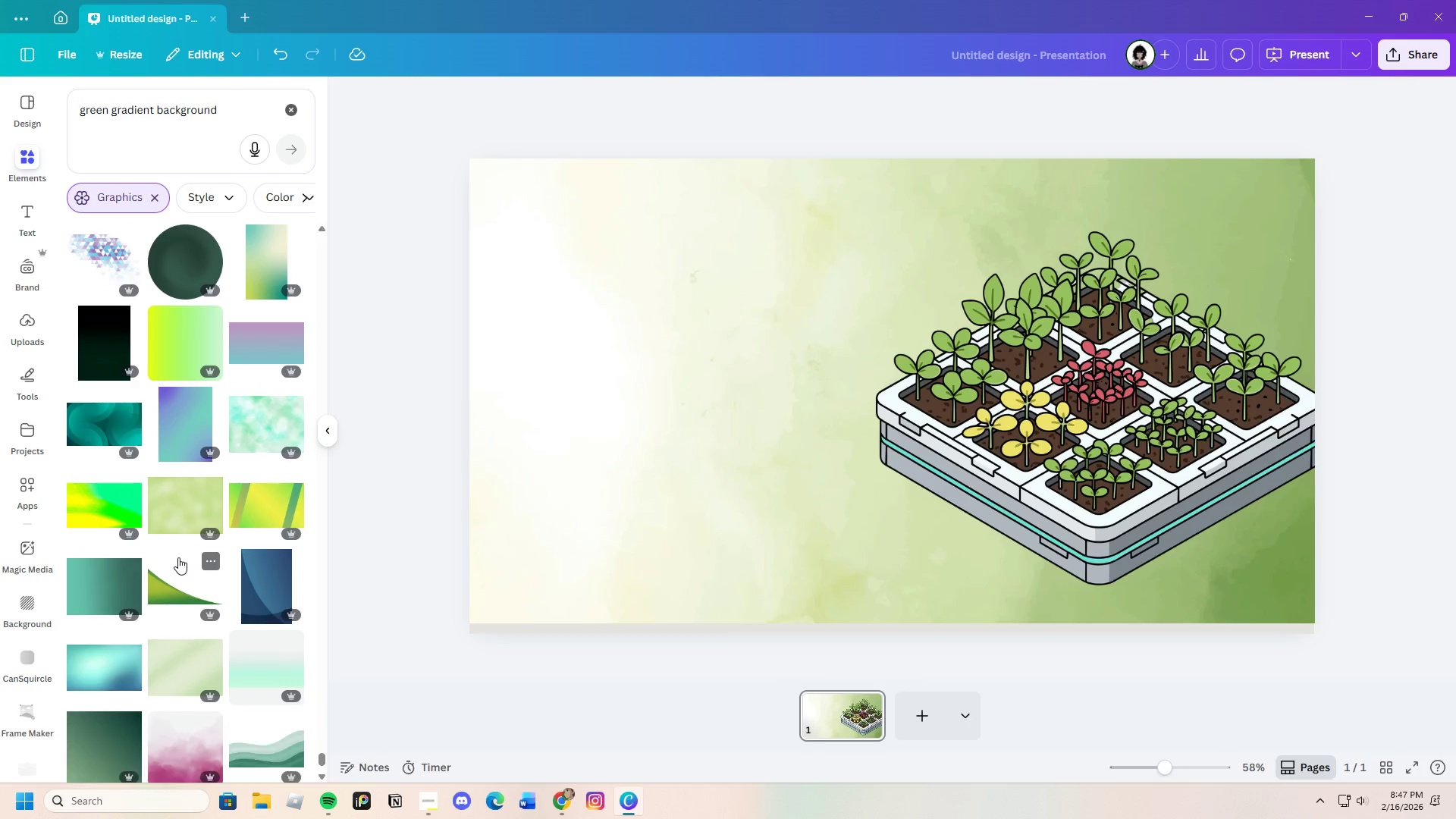 
scroll: coordinate [191, 550], scroll_direction: down, amount: 31.0
 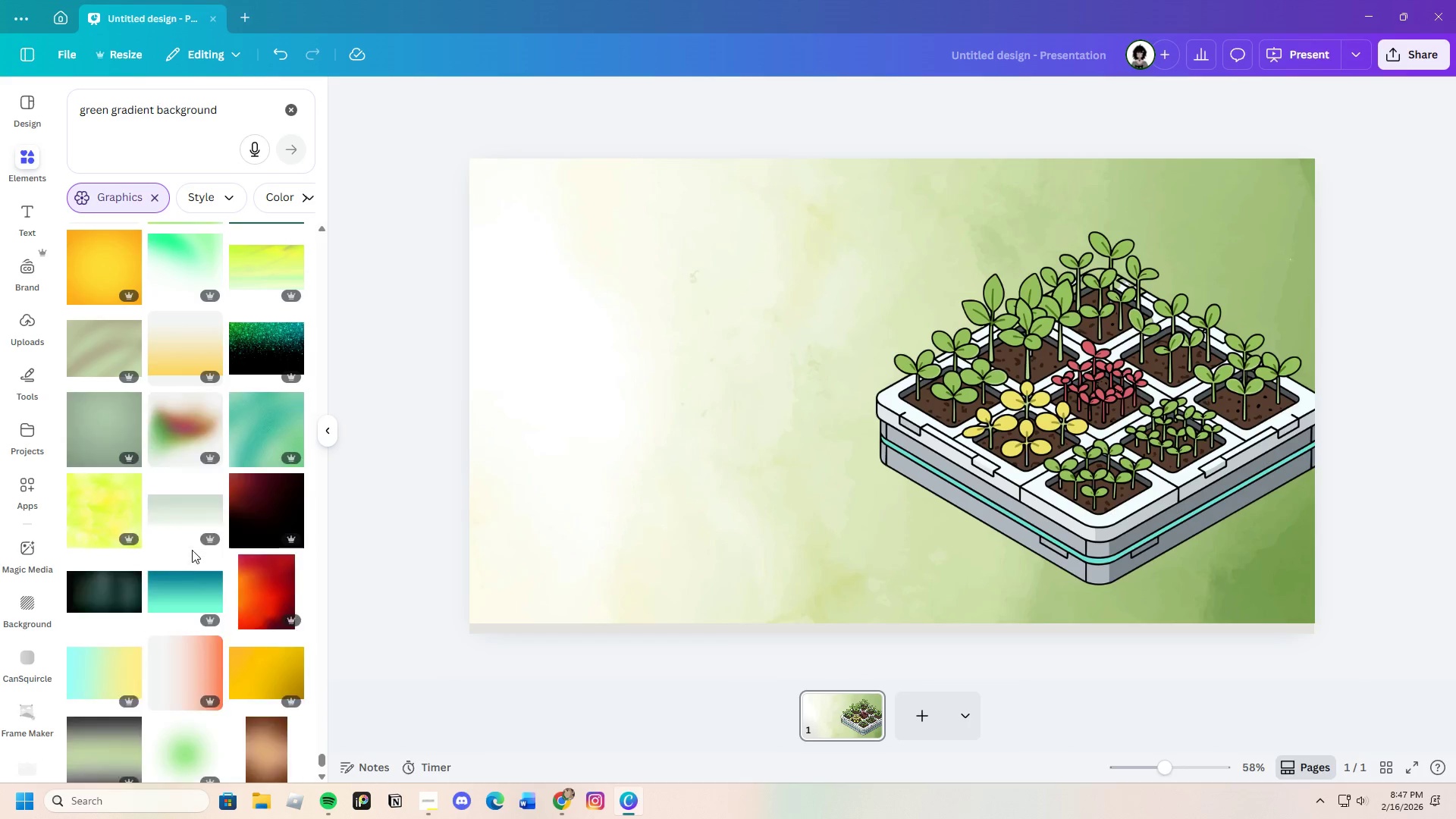 
scroll: coordinate [190, 550], scroll_direction: down, amount: 28.0
 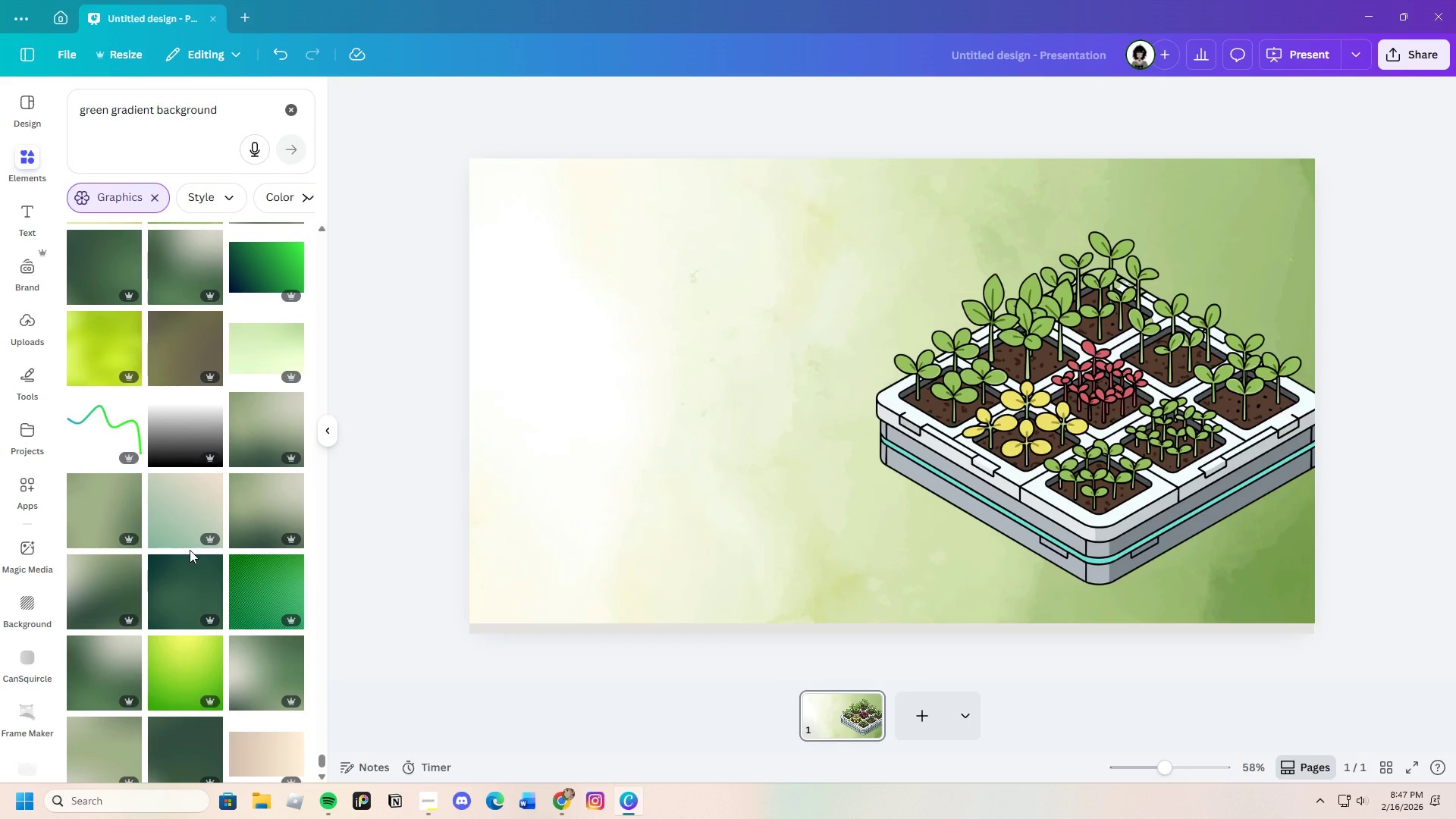 
scroll: coordinate [192, 546], scroll_direction: down, amount: 34.0
 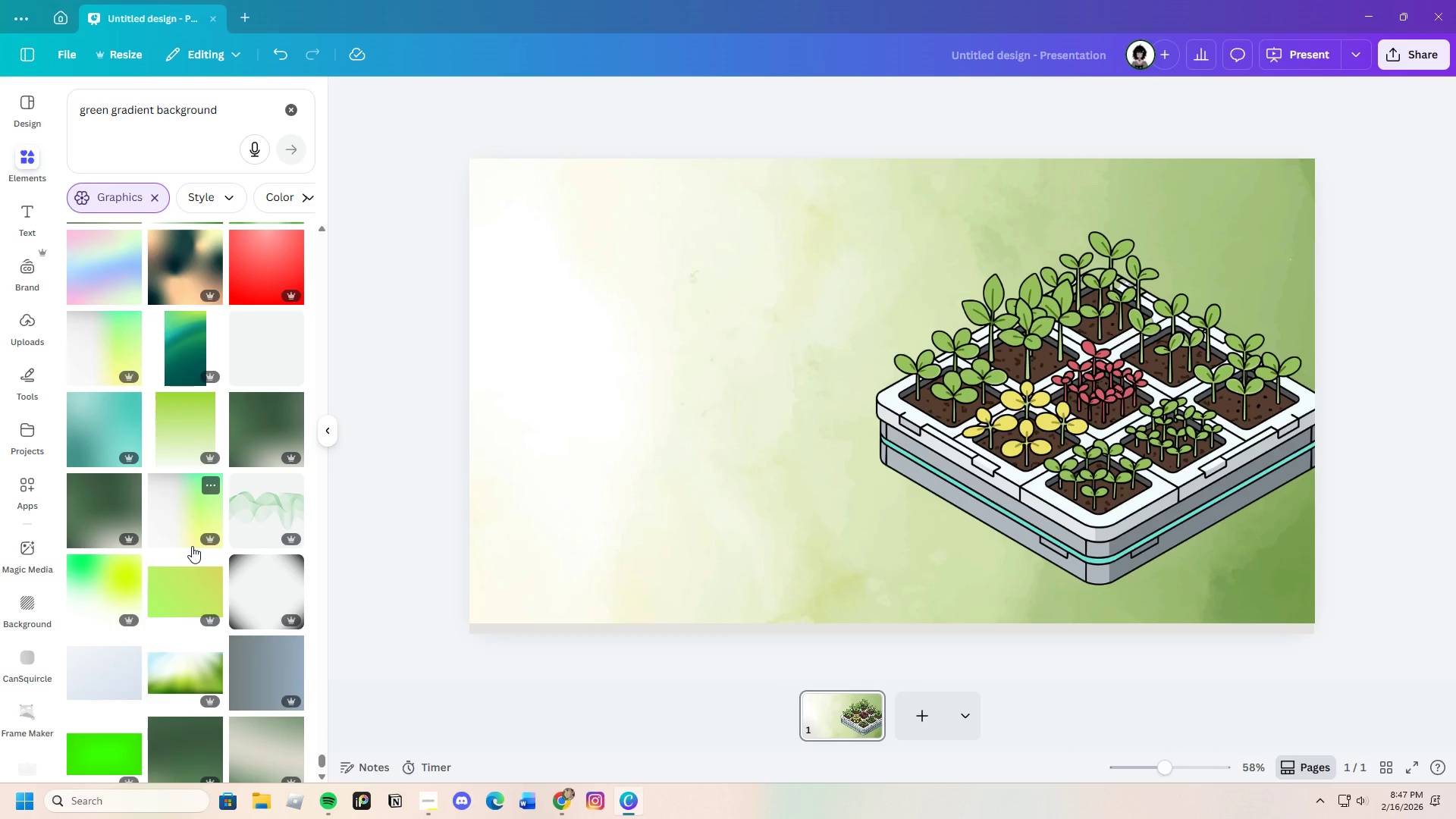 
scroll: coordinate [193, 545], scroll_direction: down, amount: 28.0
 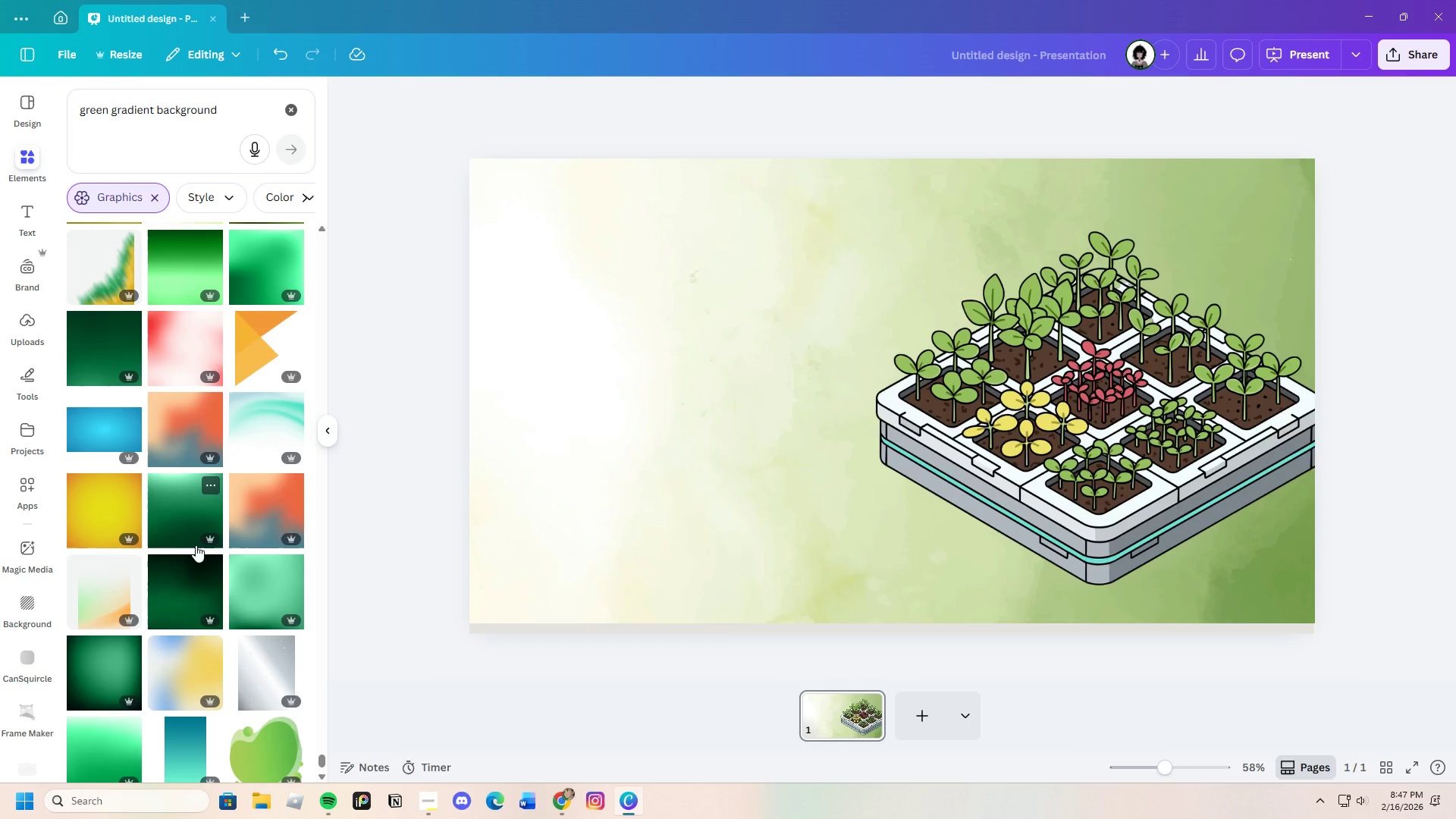 
scroll: coordinate [196, 545], scroll_direction: down, amount: 8.0
 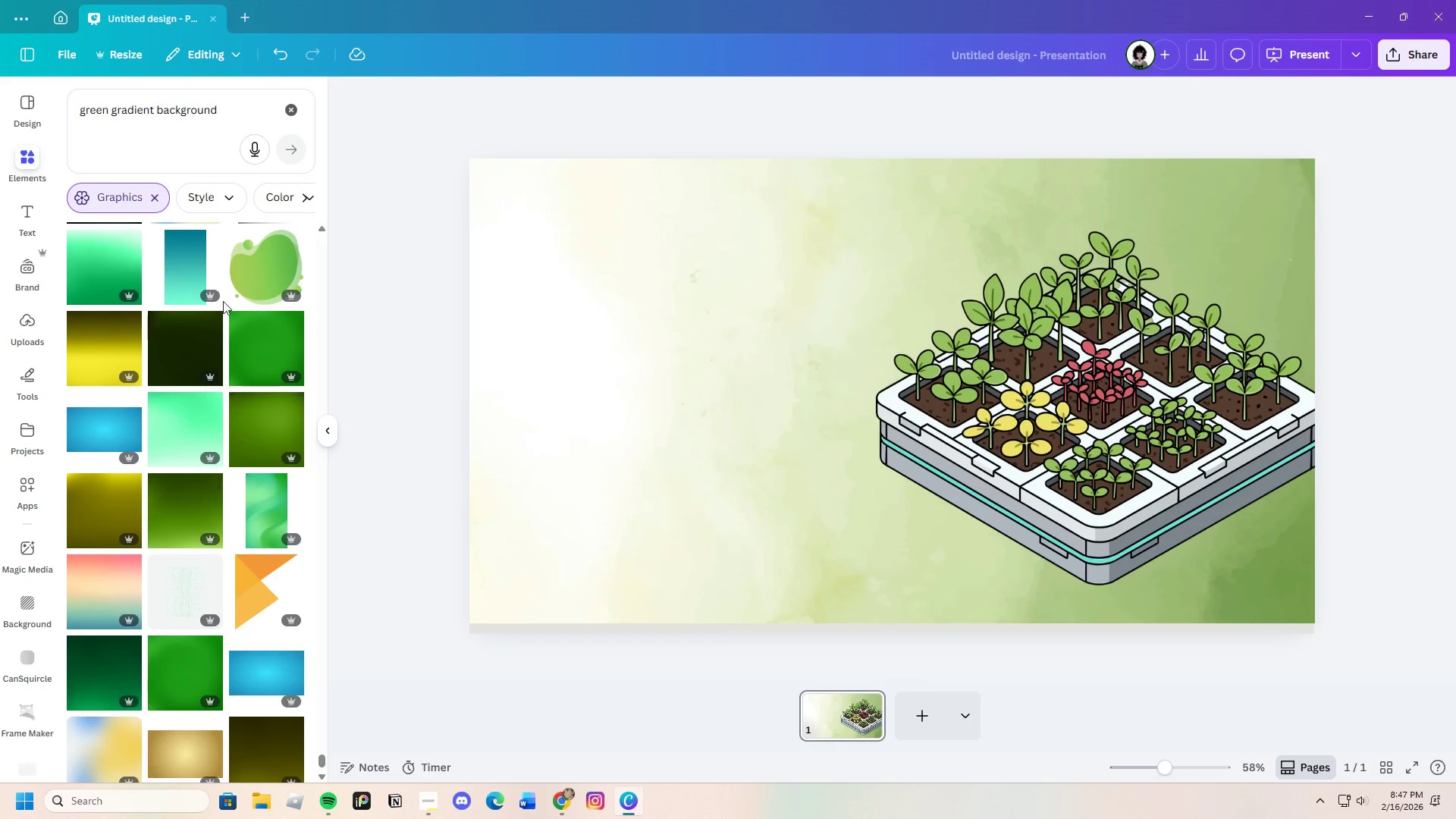 
left_click([246, 274])
 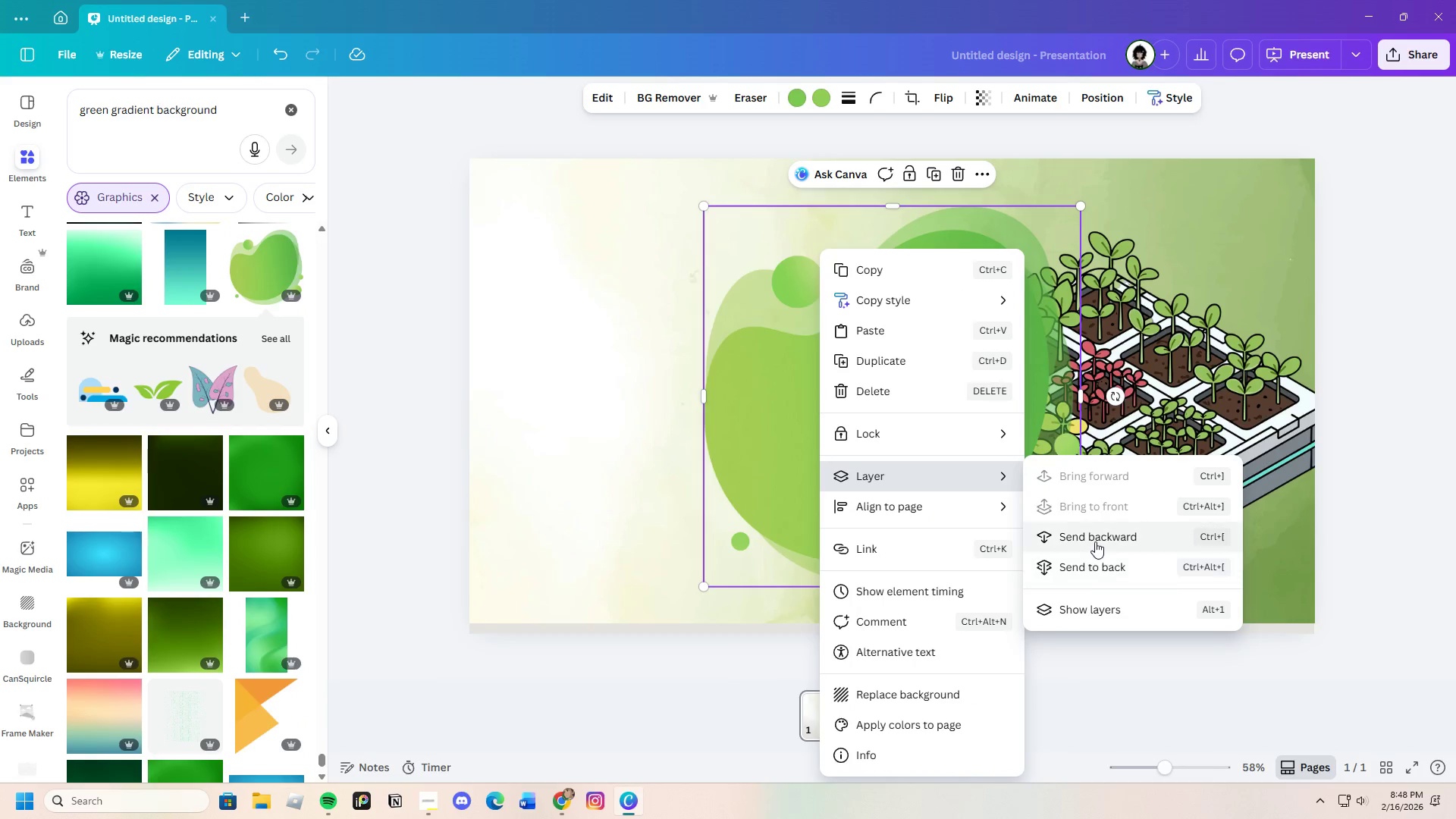 
left_click_drag(start_coordinate=[745, 417], to_coordinate=[885, 412])
 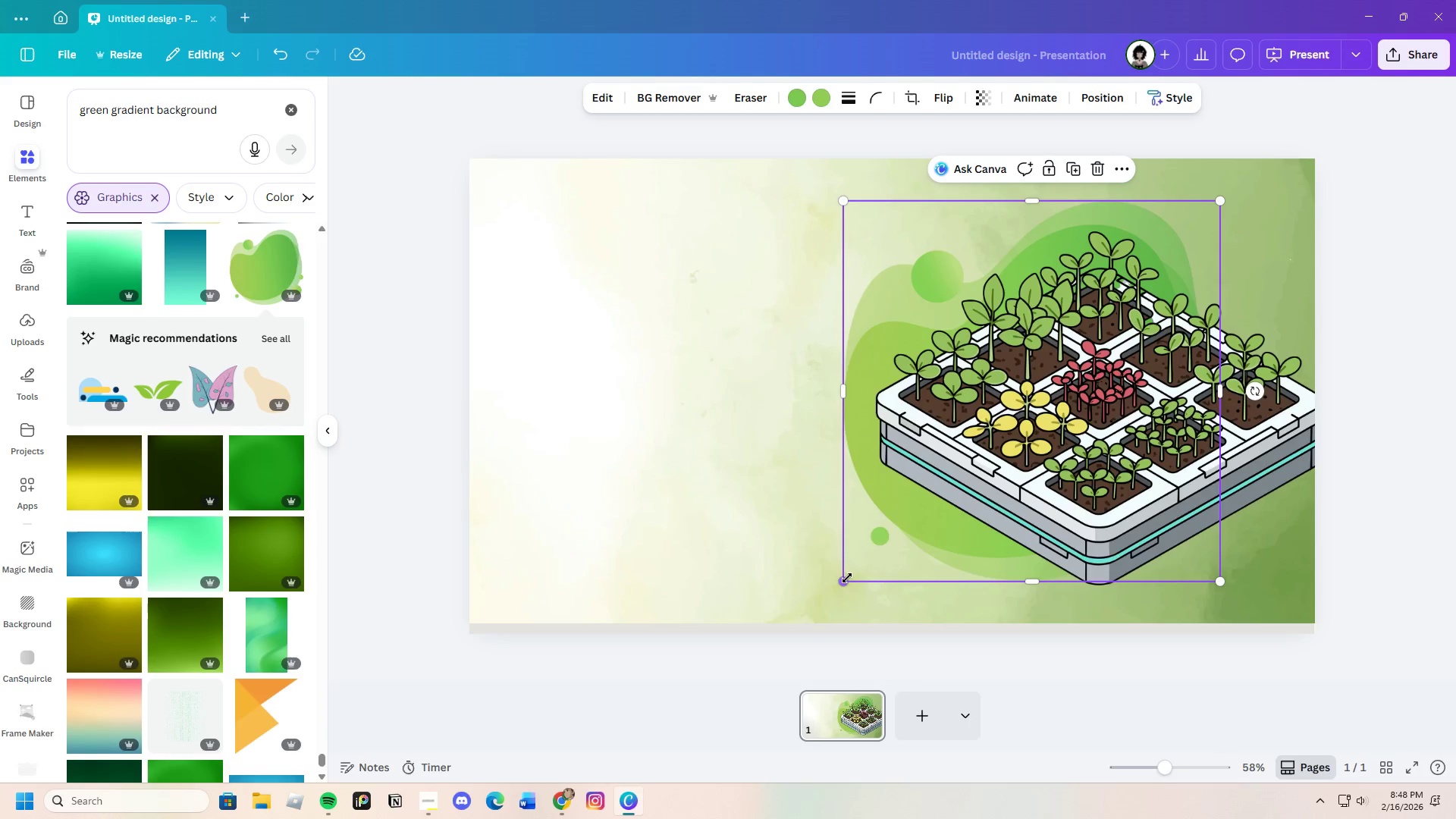 
left_click_drag(start_coordinate=[847, 579], to_coordinate=[825, 632])
 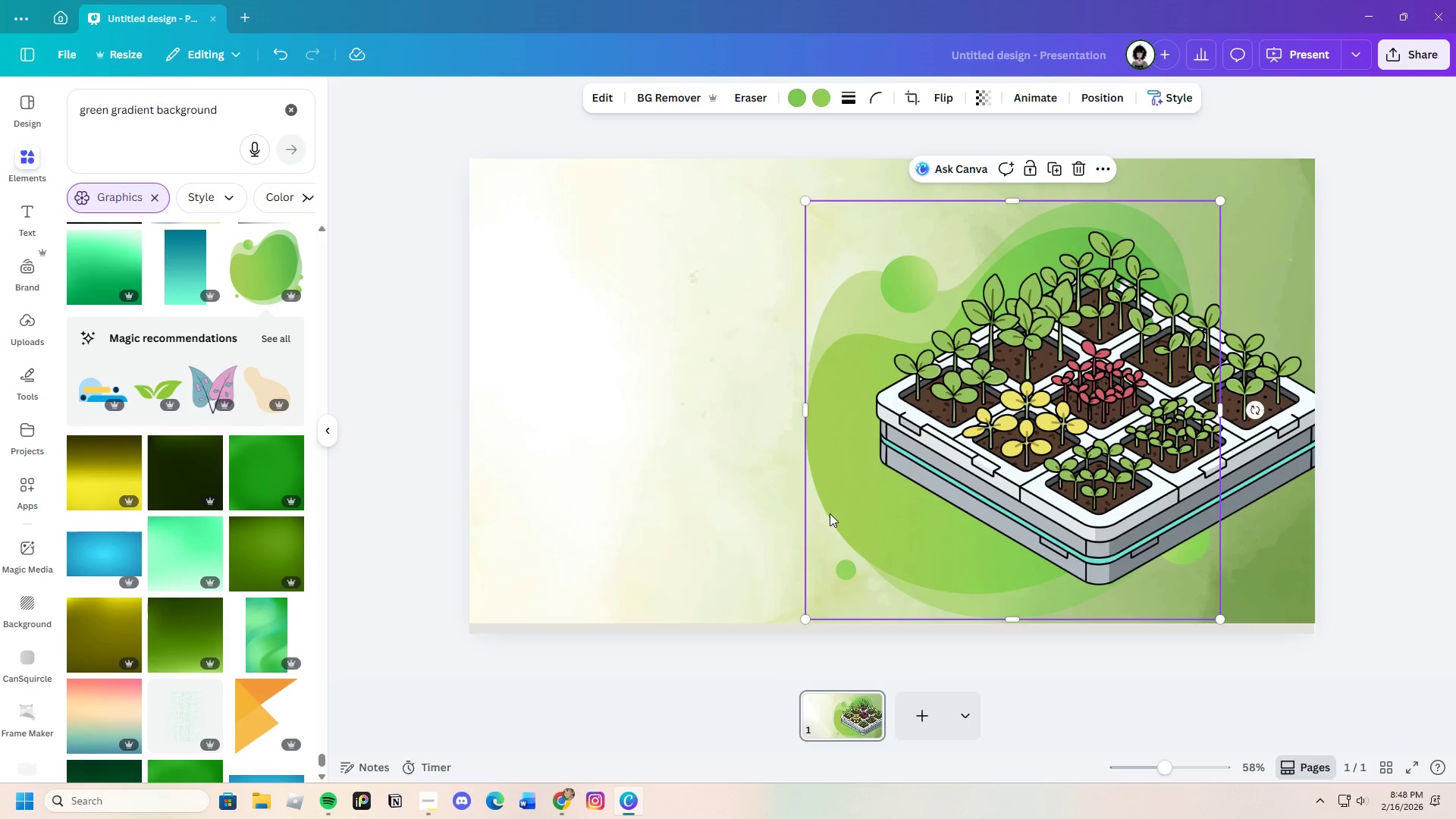 
left_click_drag(start_coordinate=[836, 516], to_coordinate=[890, 497])
 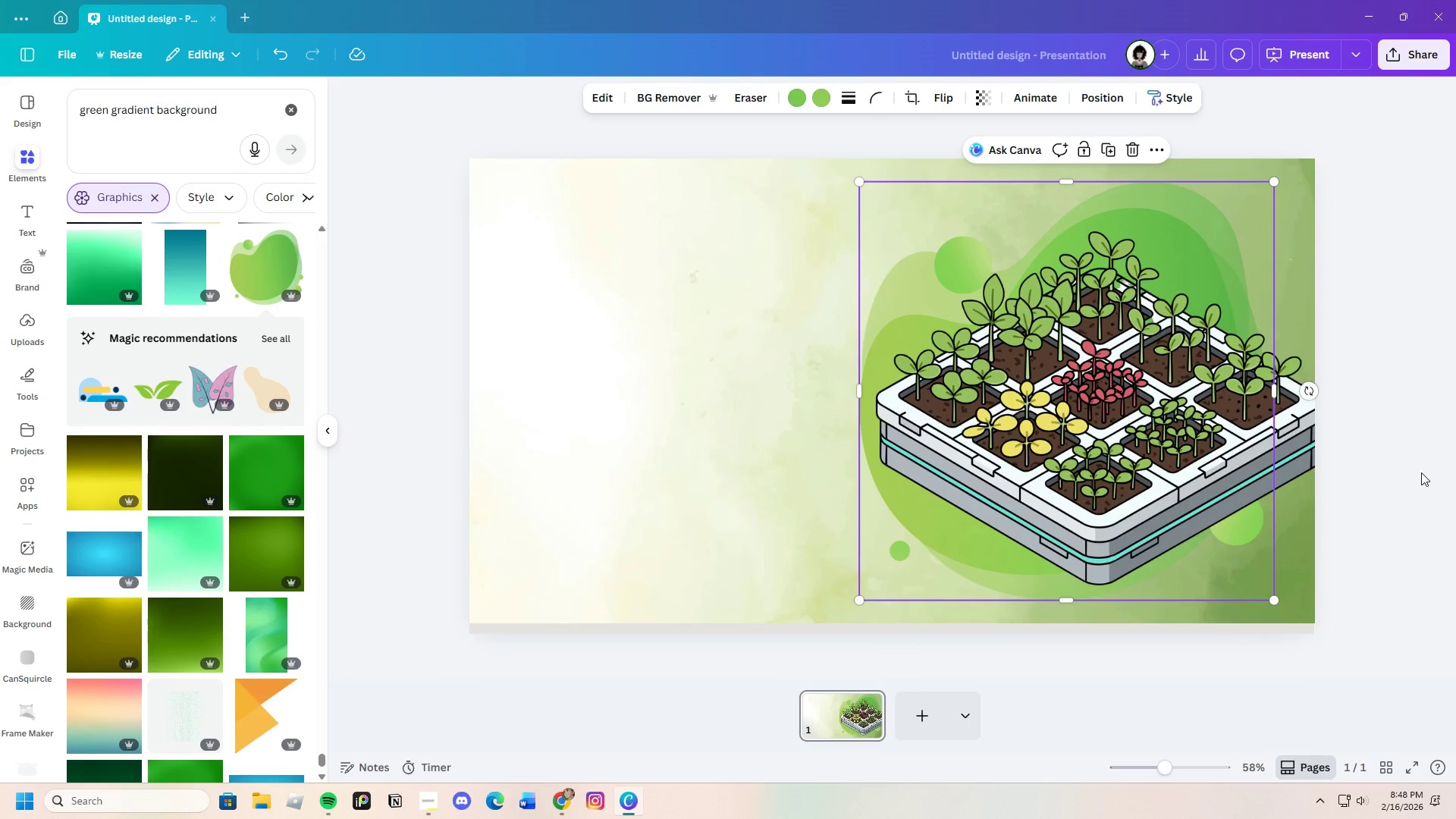 
left_click([1421, 472])
 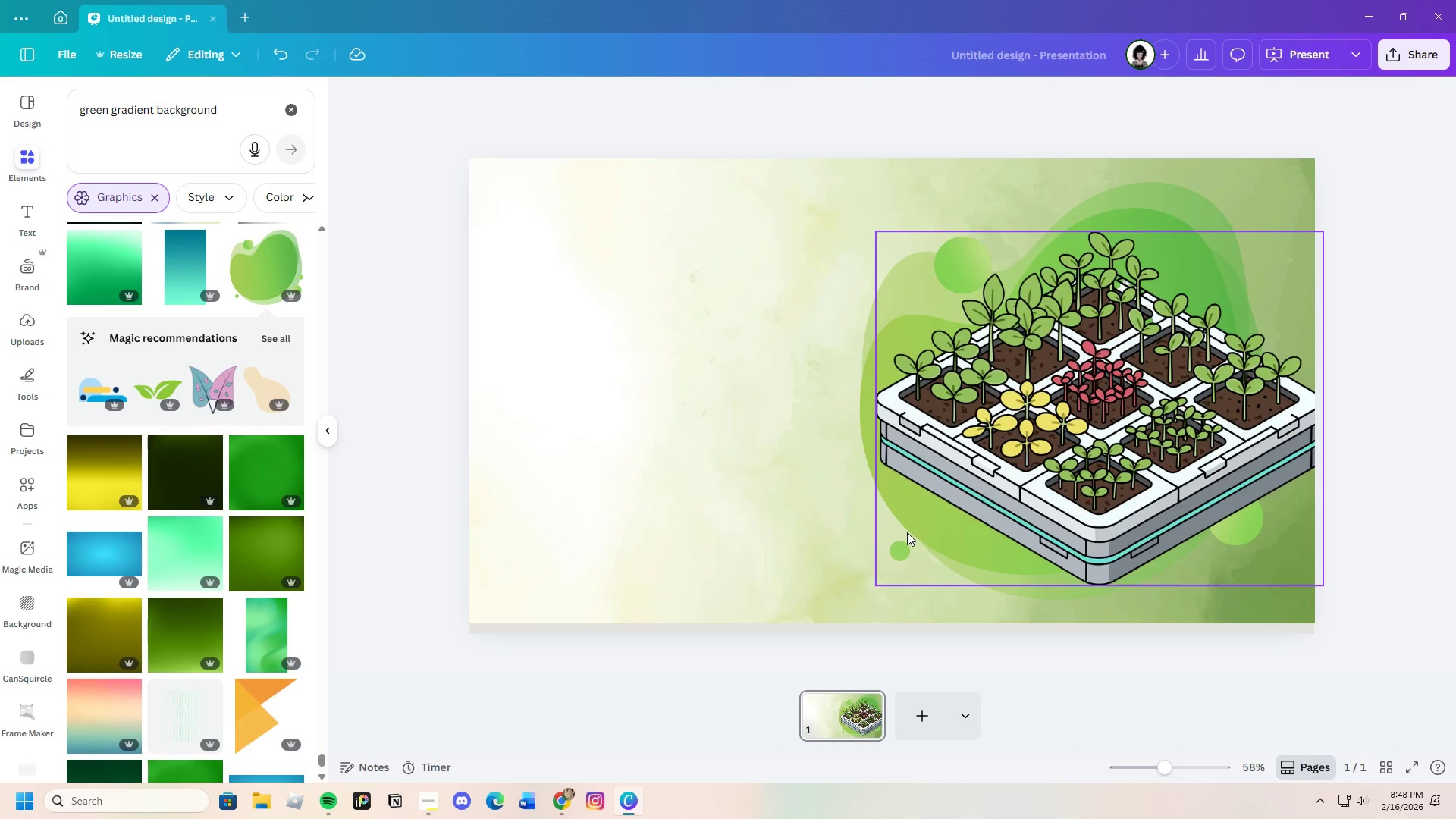 
left_click_drag(start_coordinate=[874, 287], to_coordinate=[998, 281])
 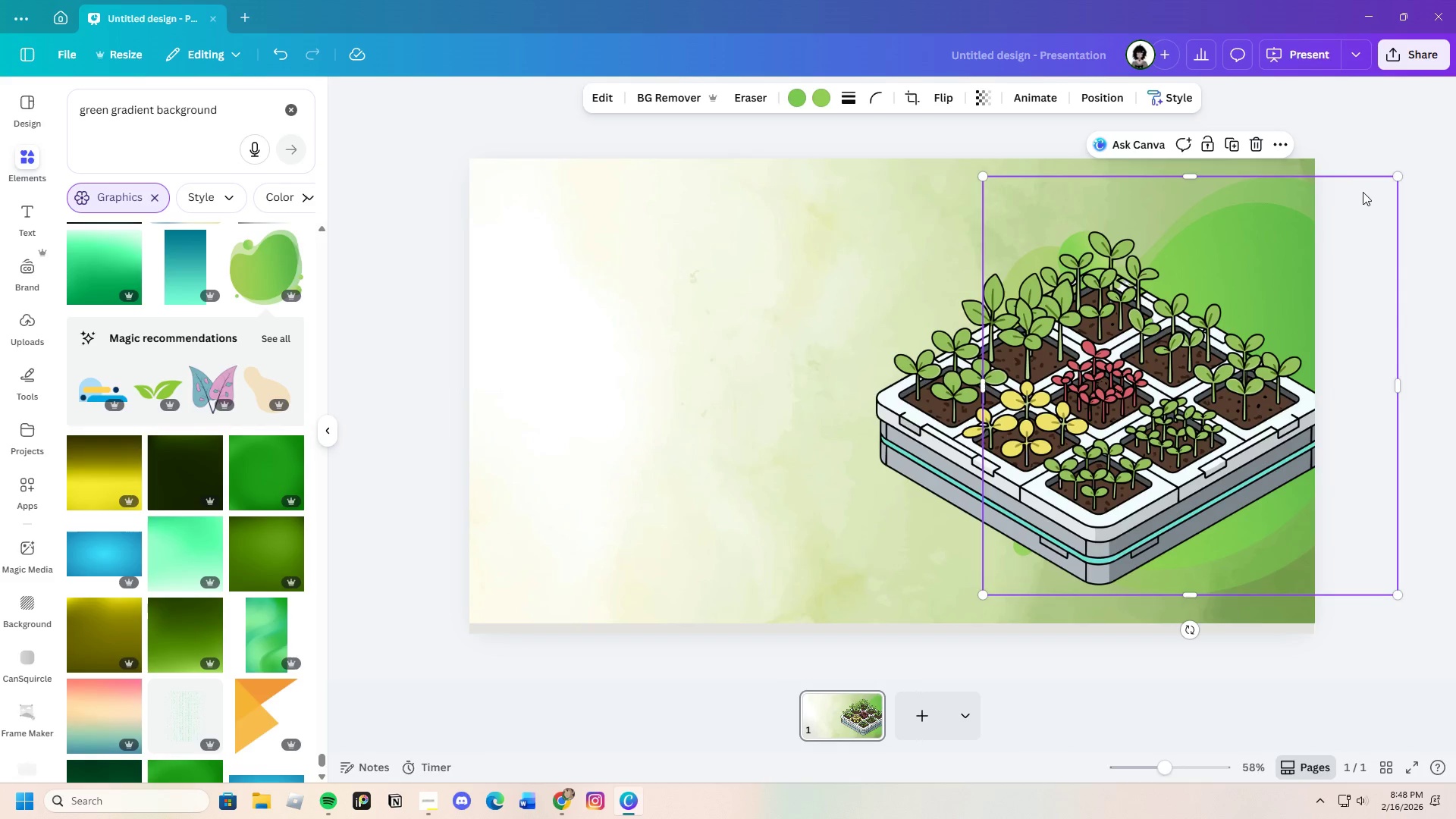 
left_click([1350, 156])
 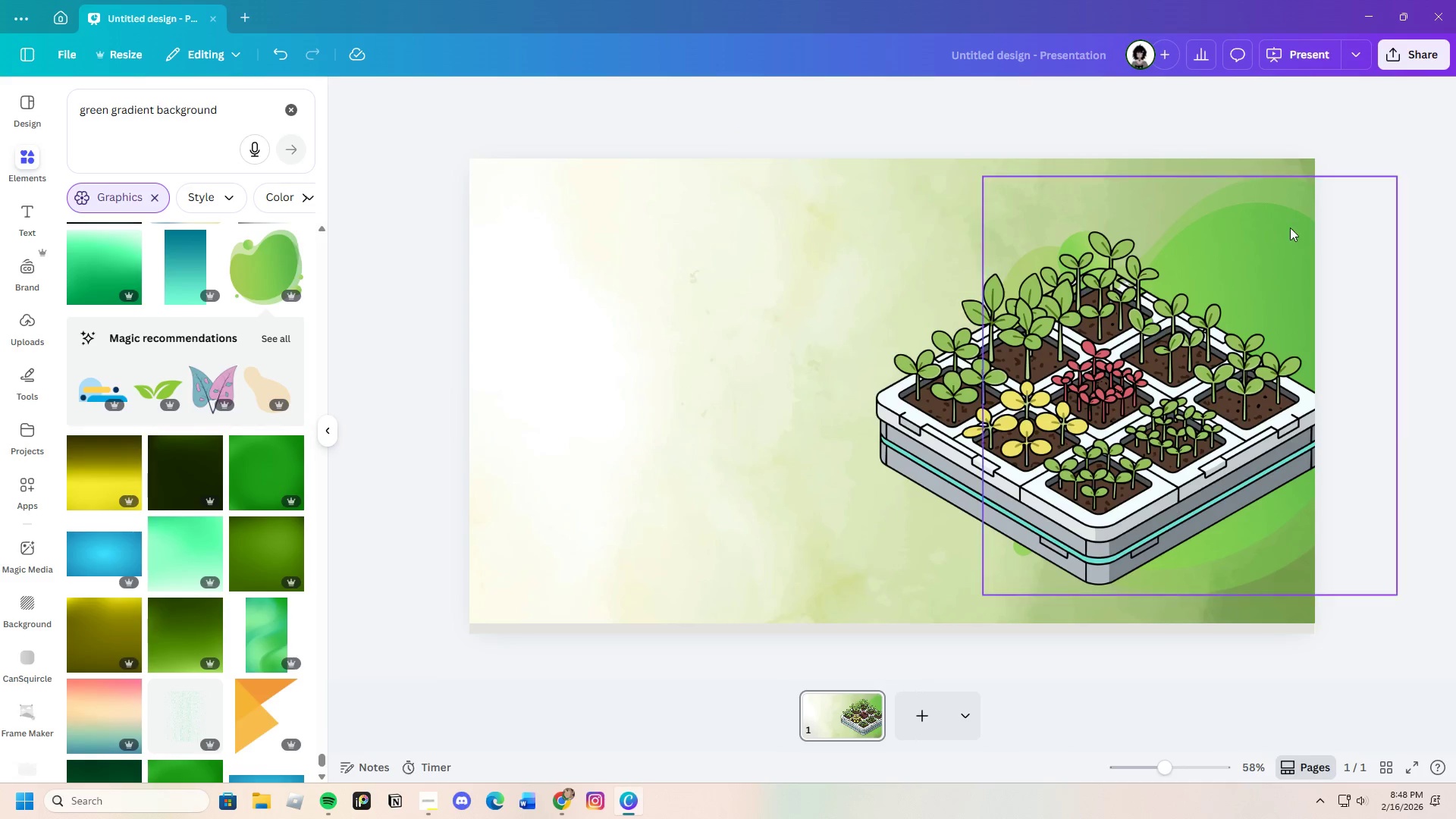 
left_click([1289, 231])
 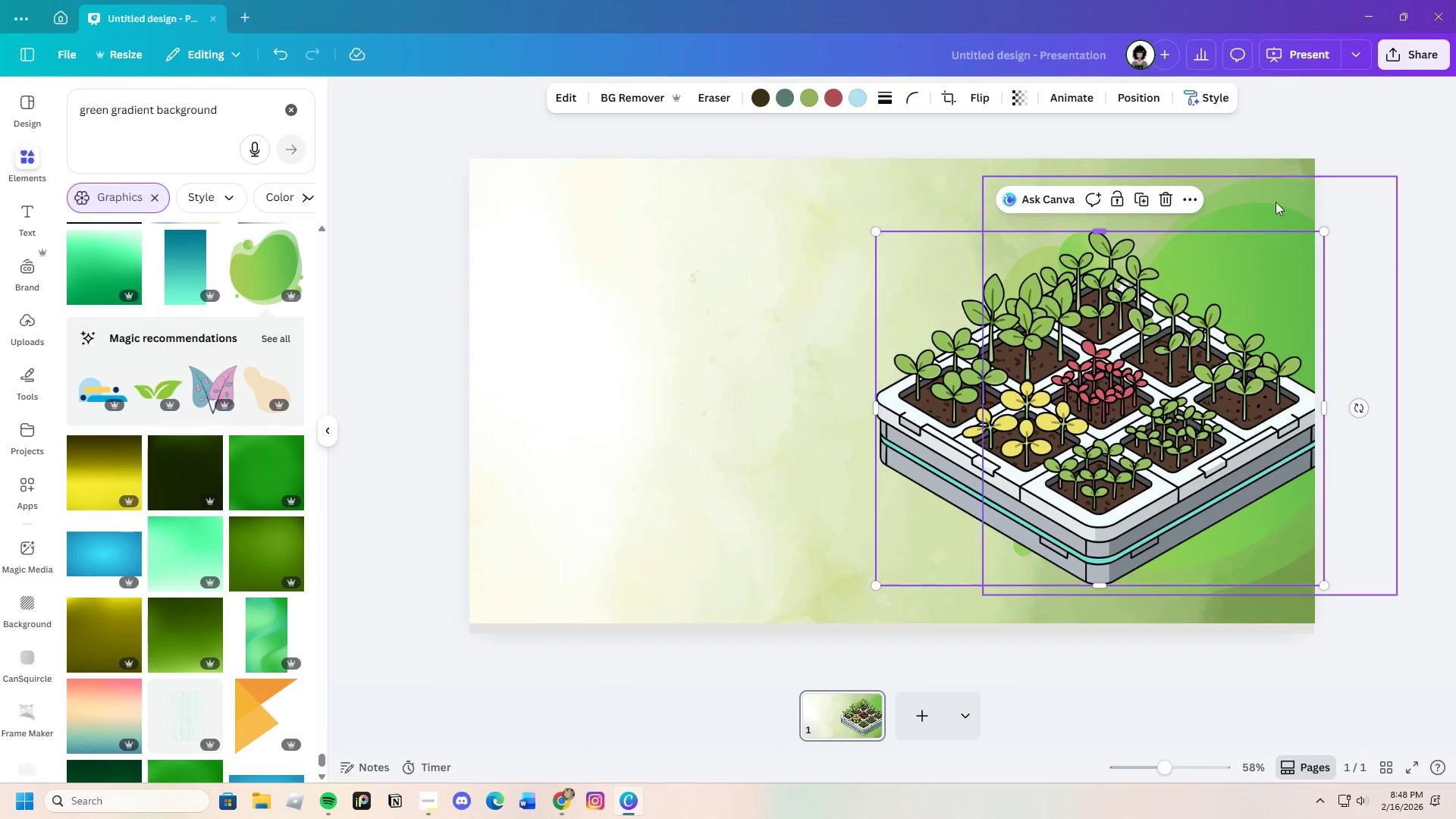 
left_click([1270, 194])
 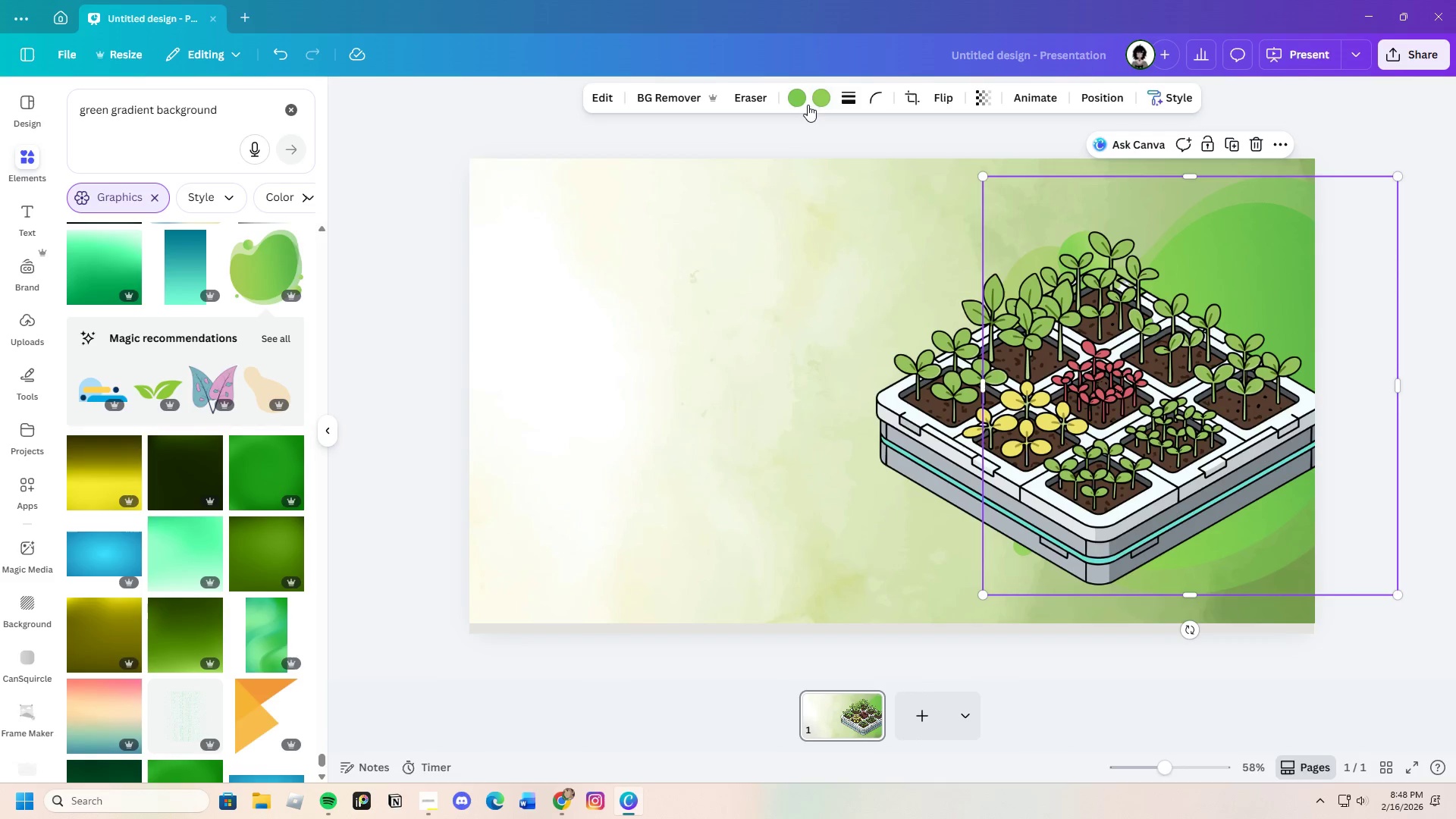 
left_click([800, 96])
 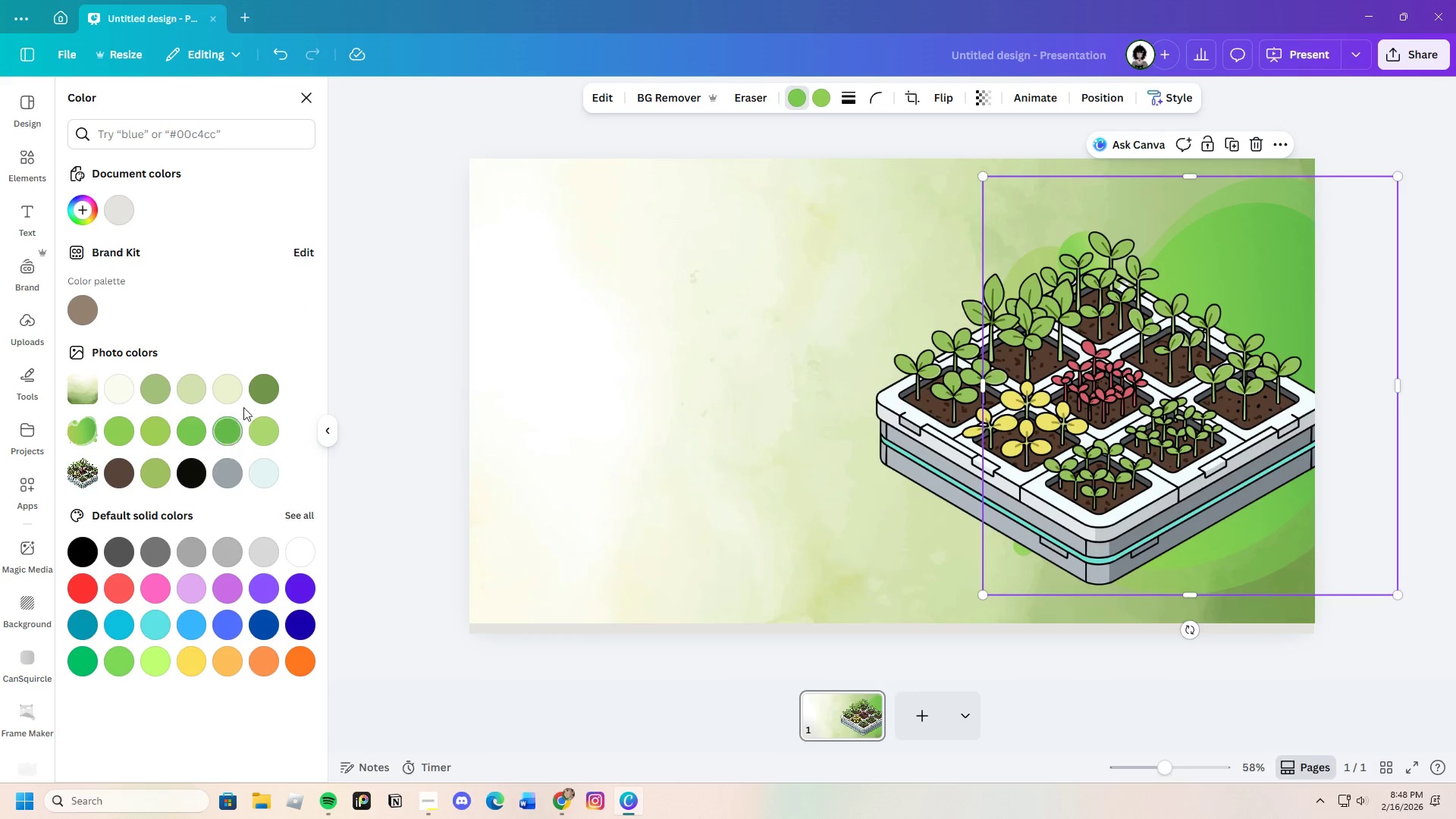 
left_click([164, 393])
 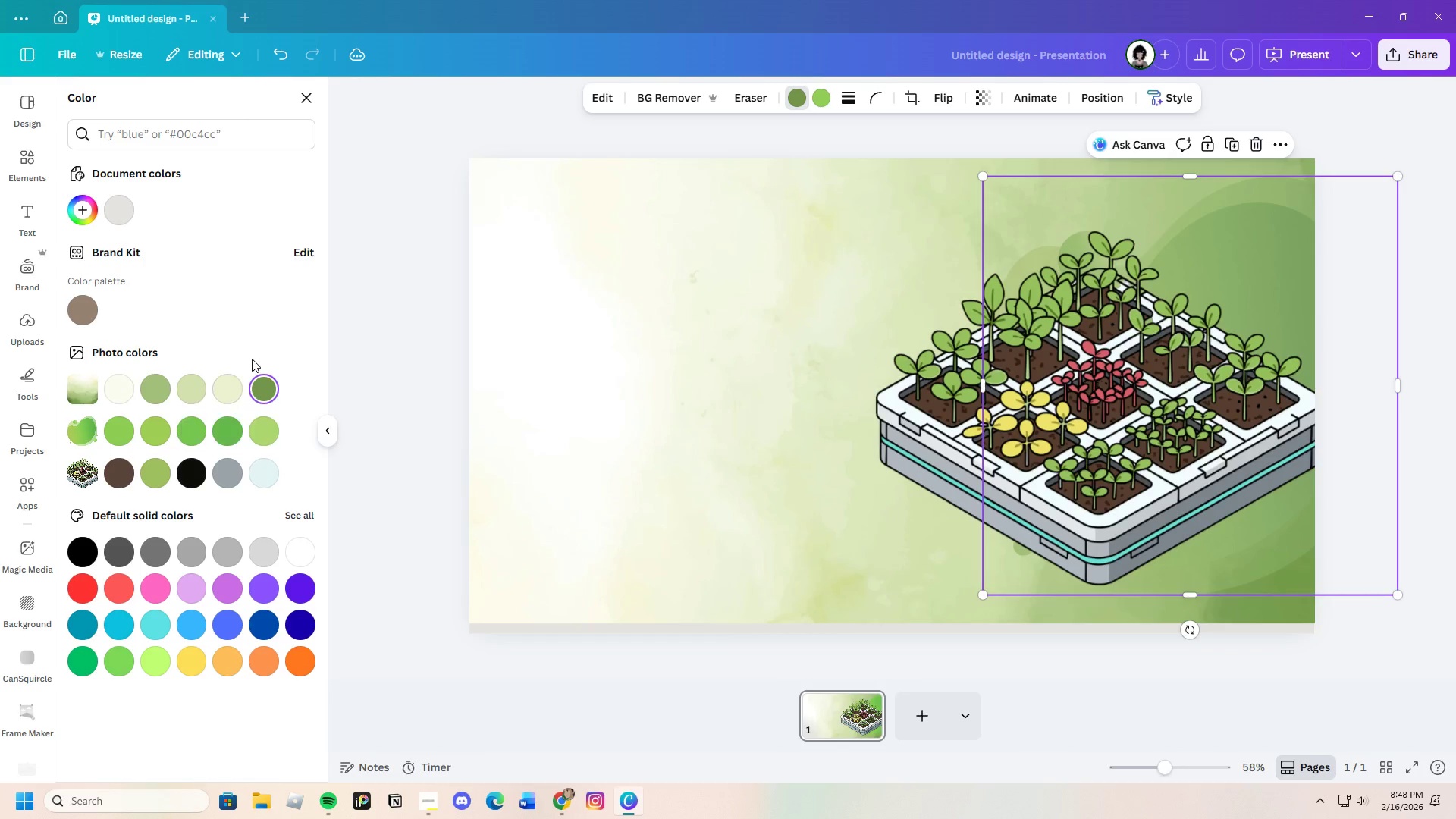 
left_click([821, 99])
 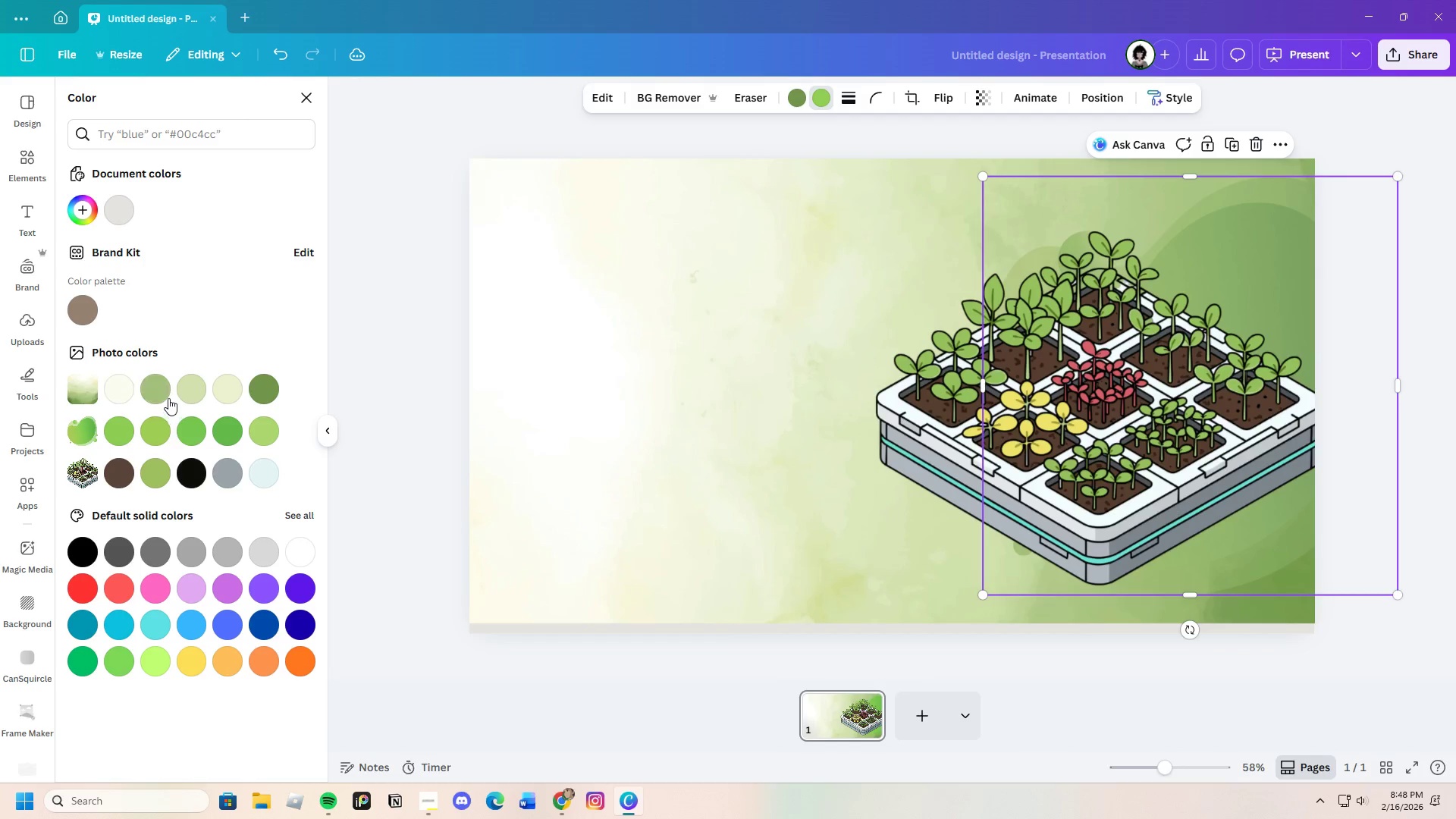 
left_click([163, 393])
 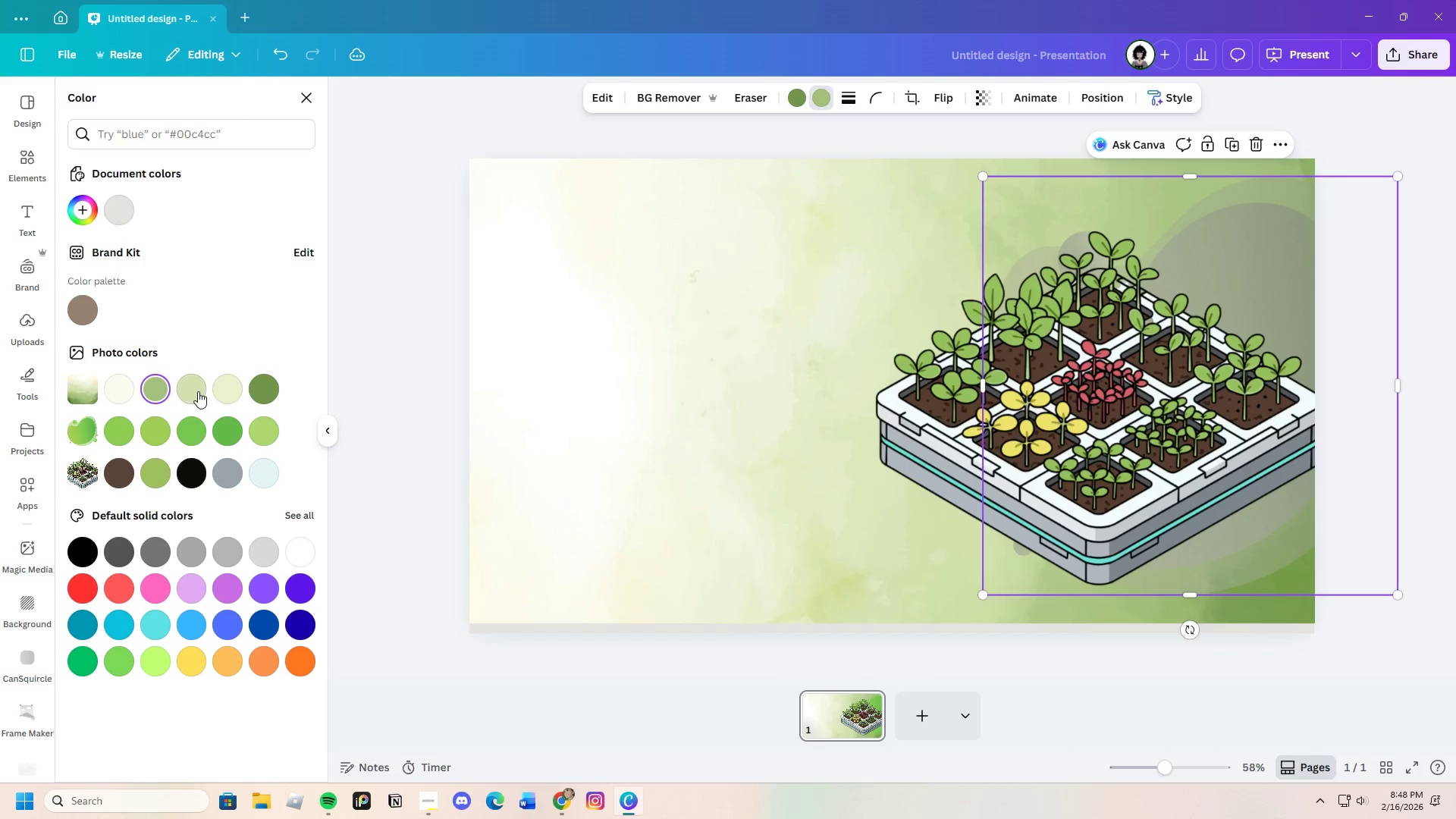 
left_click([202, 389])
 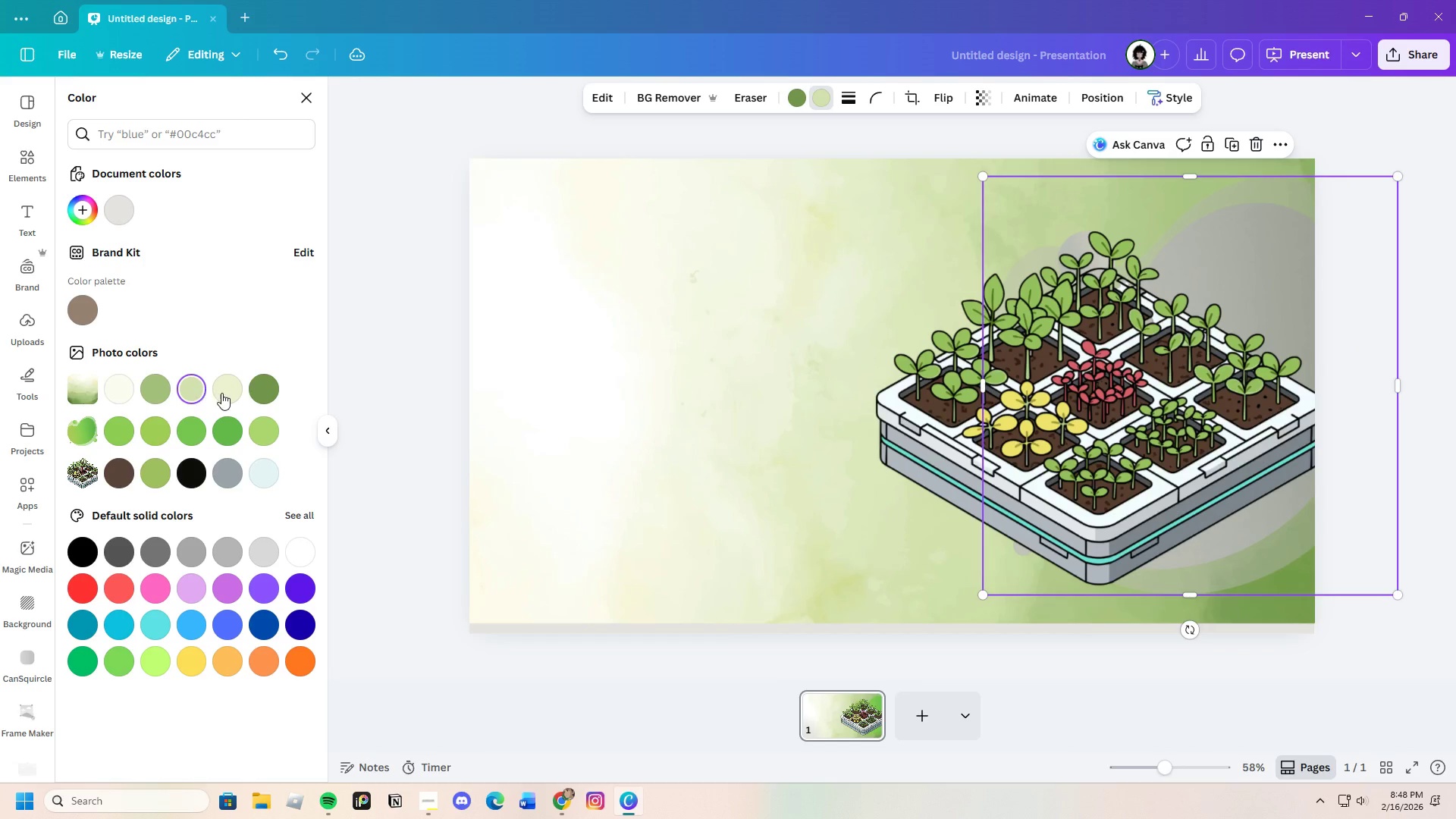 
left_click([224, 392])
 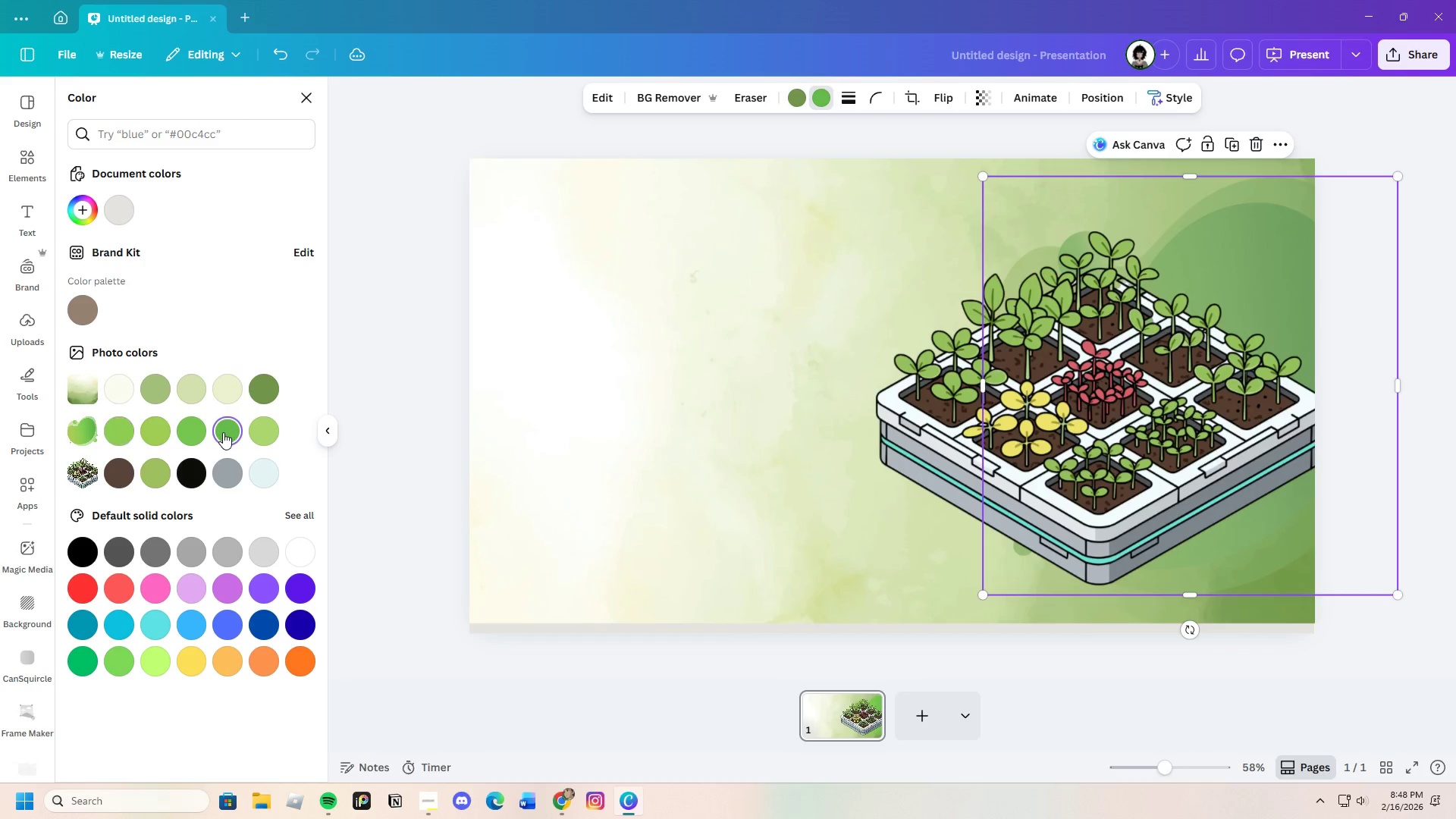 
wait(6.39)
 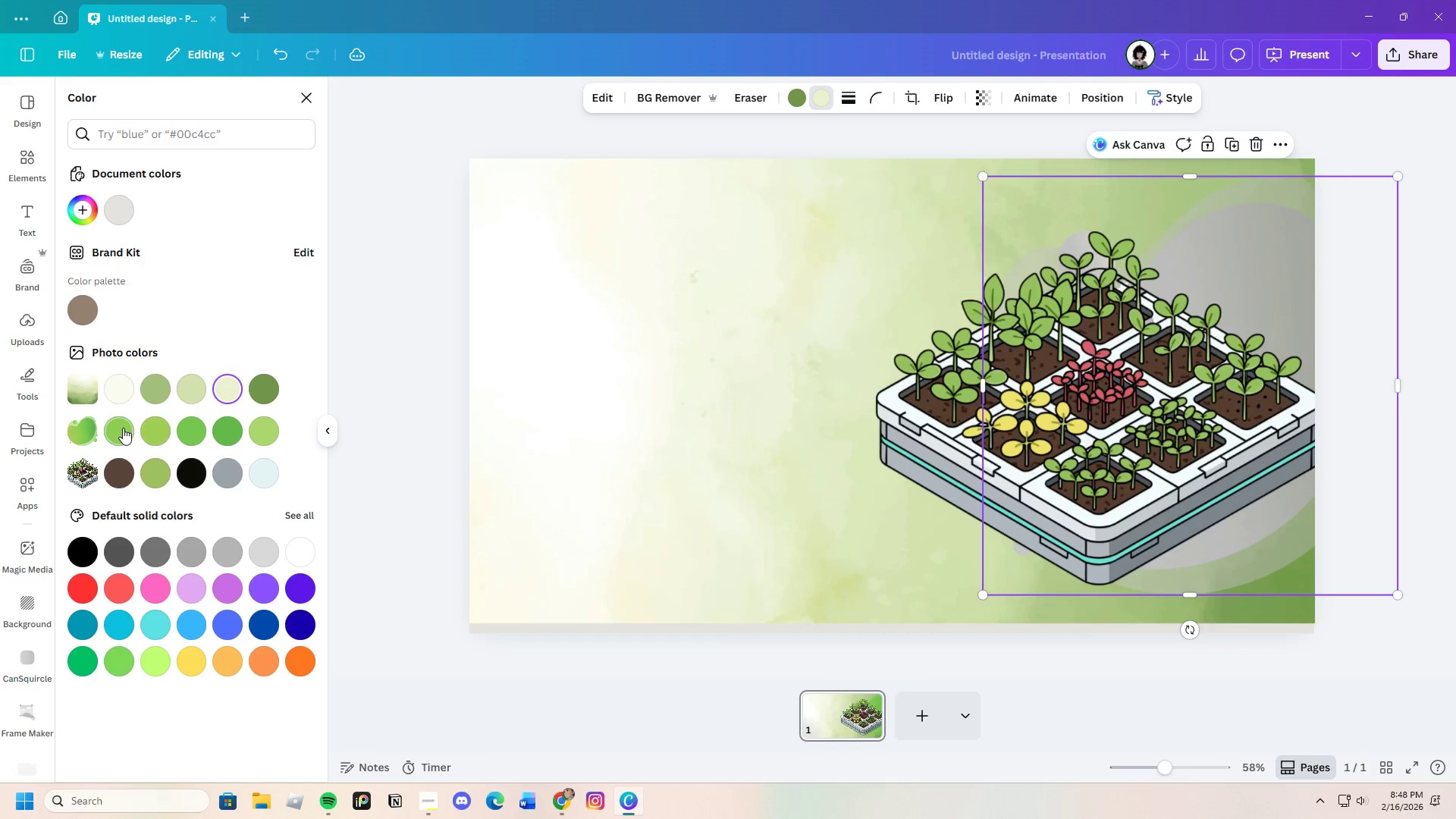 
left_click([191, 437])
 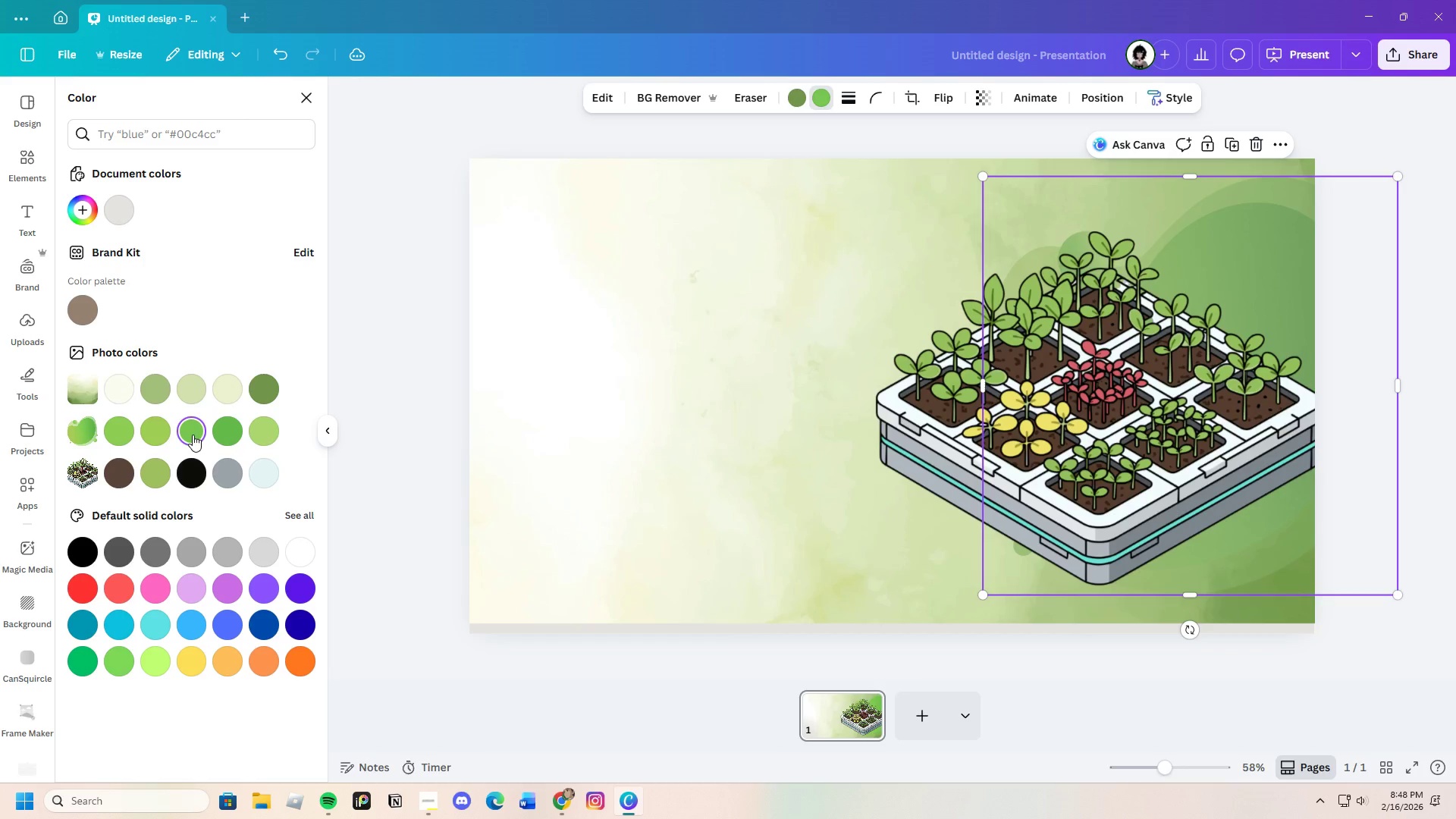 
left_click([193, 435])
 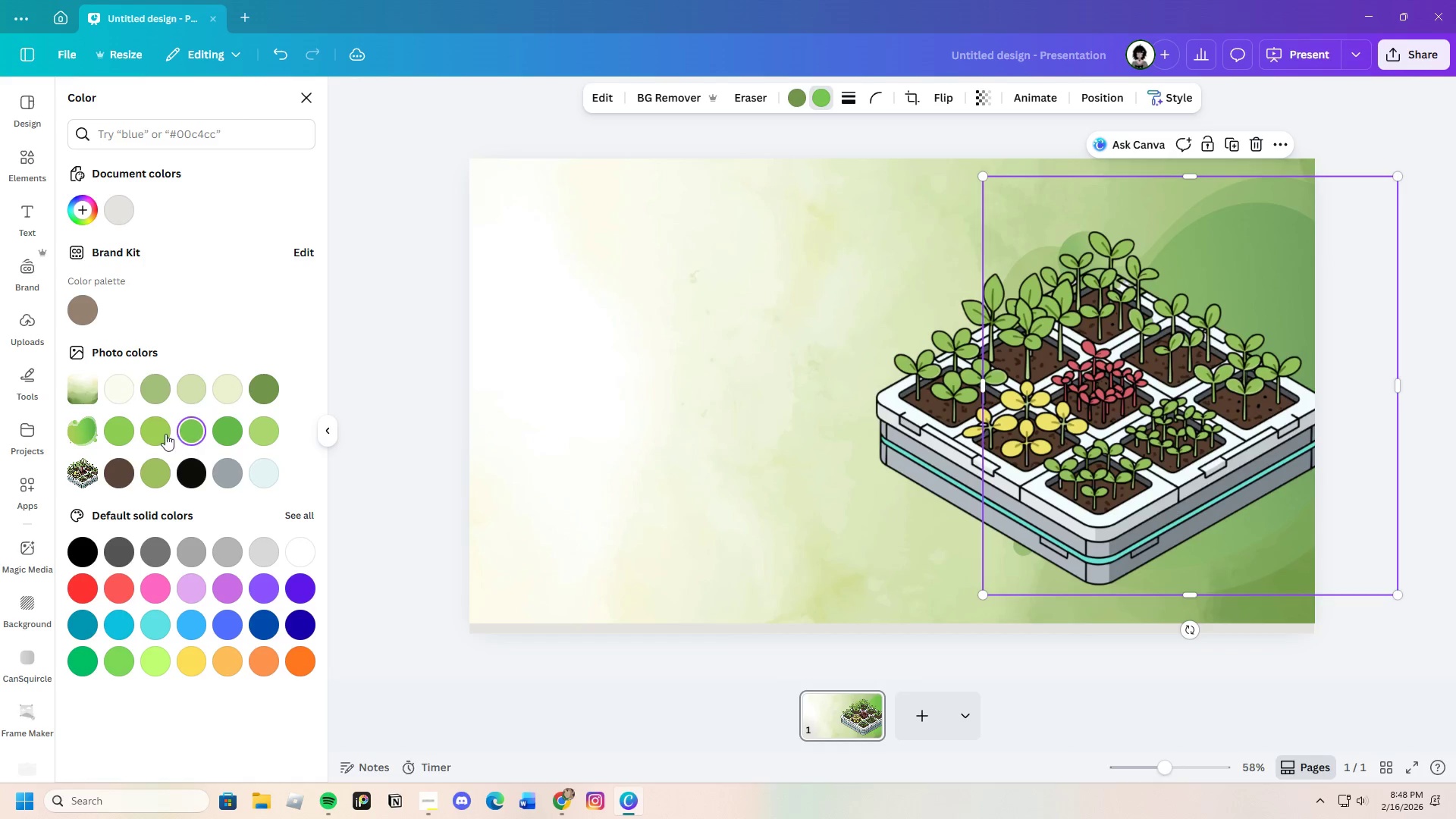 
left_click([159, 434])
 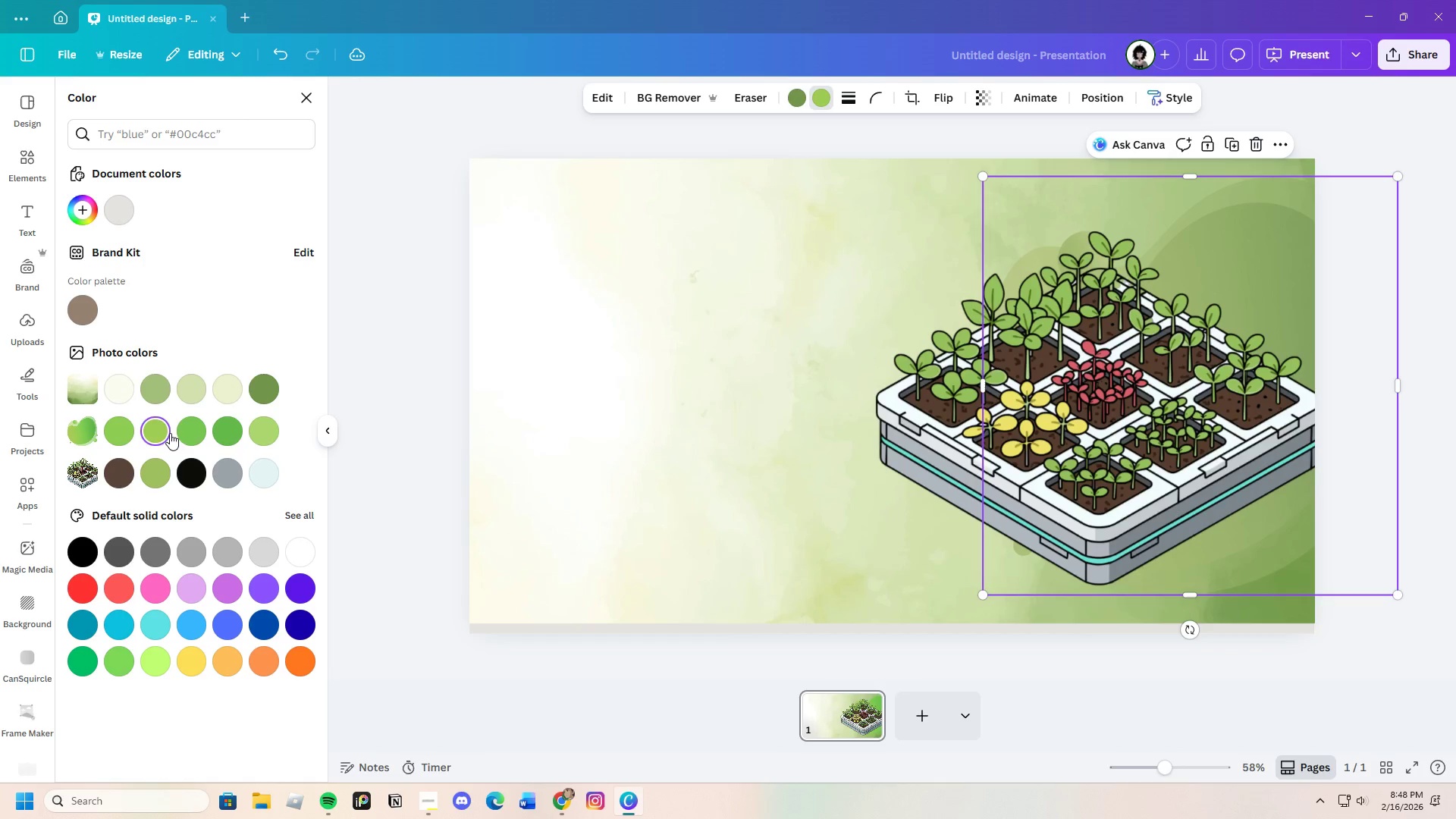 
left_click([183, 433])
 